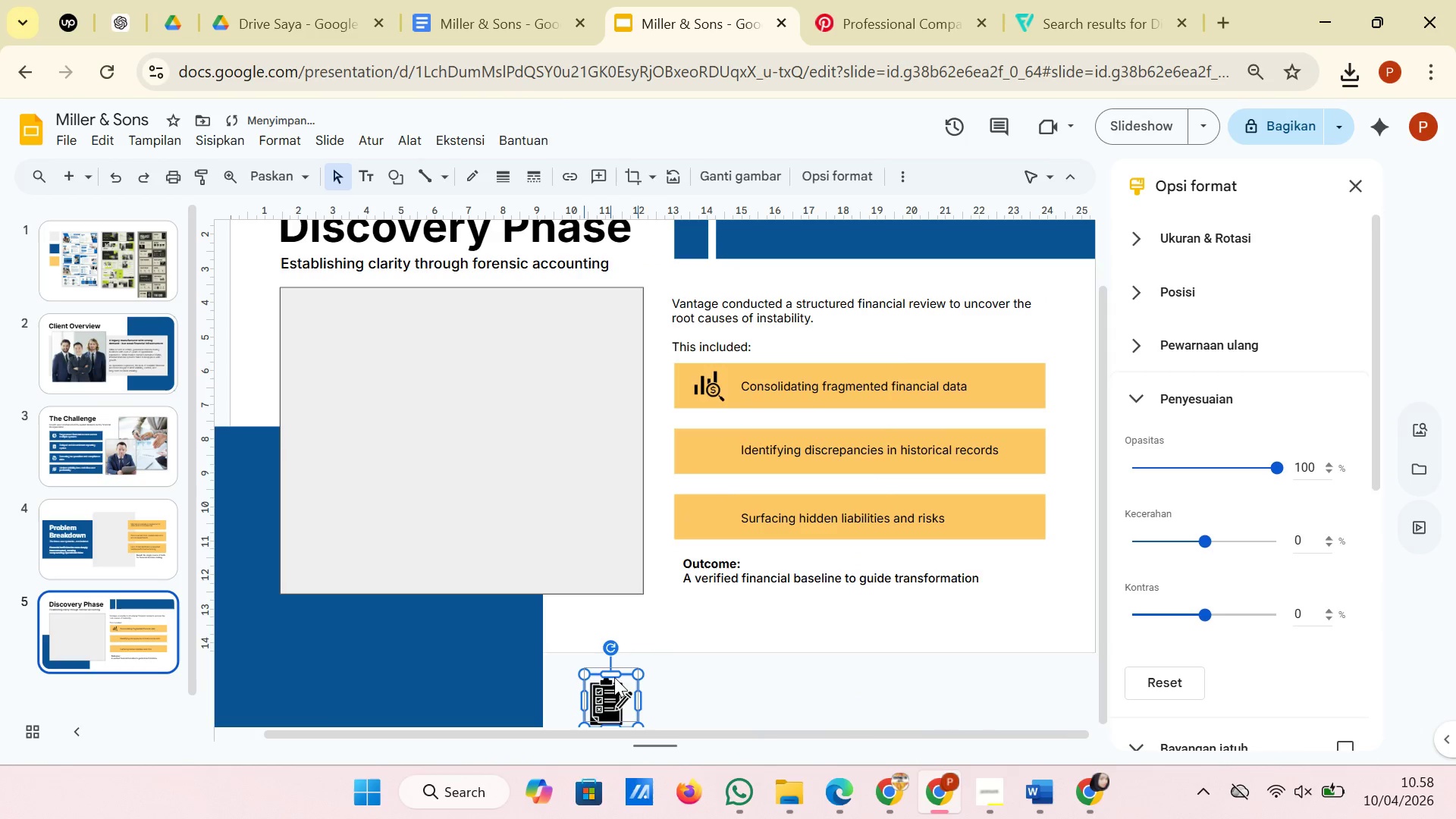 
left_click_drag(start_coordinate=[612, 695], to_coordinate=[720, 452])
 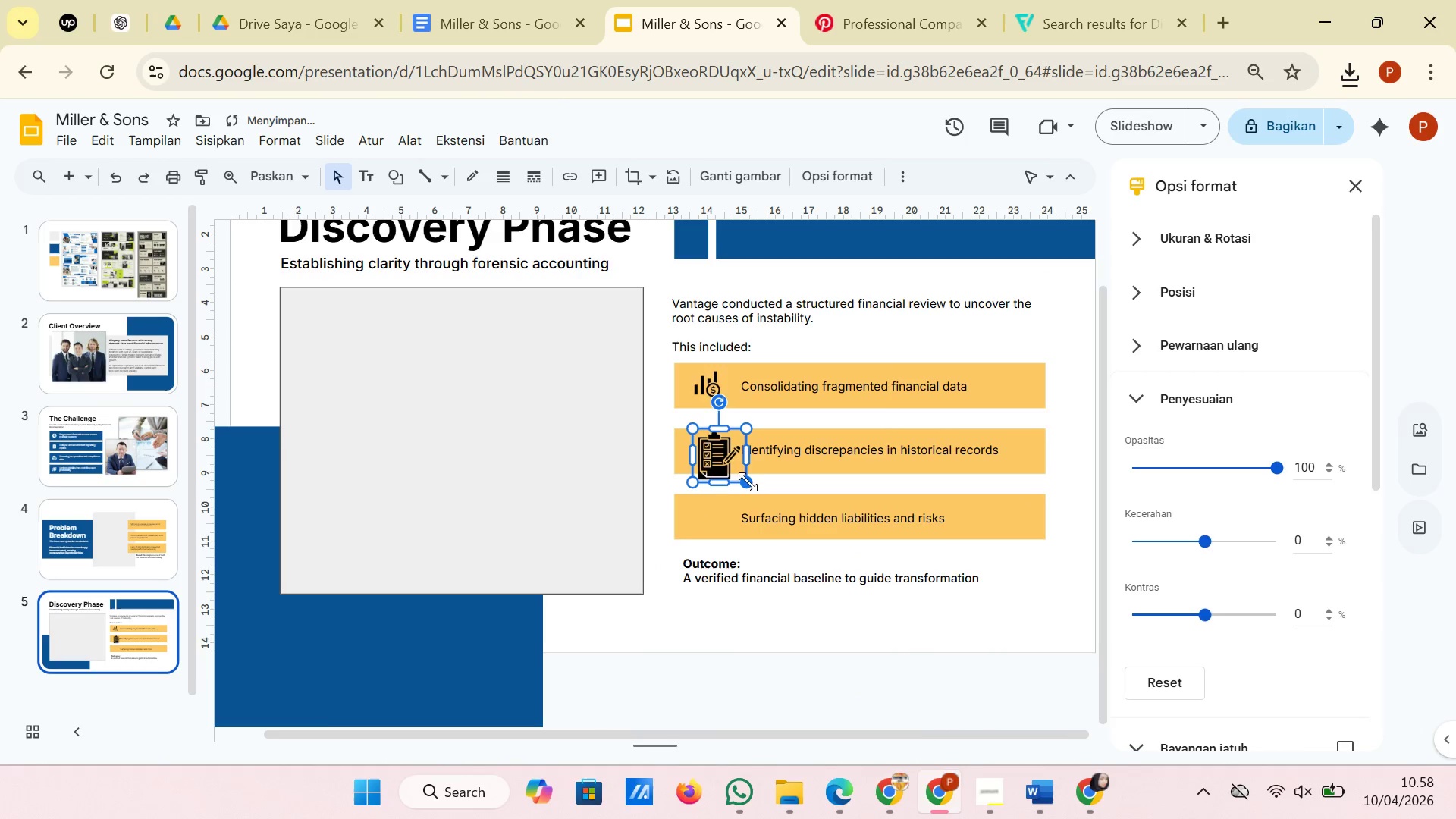 
left_click_drag(start_coordinate=[748, 482], to_coordinate=[726, 457])
 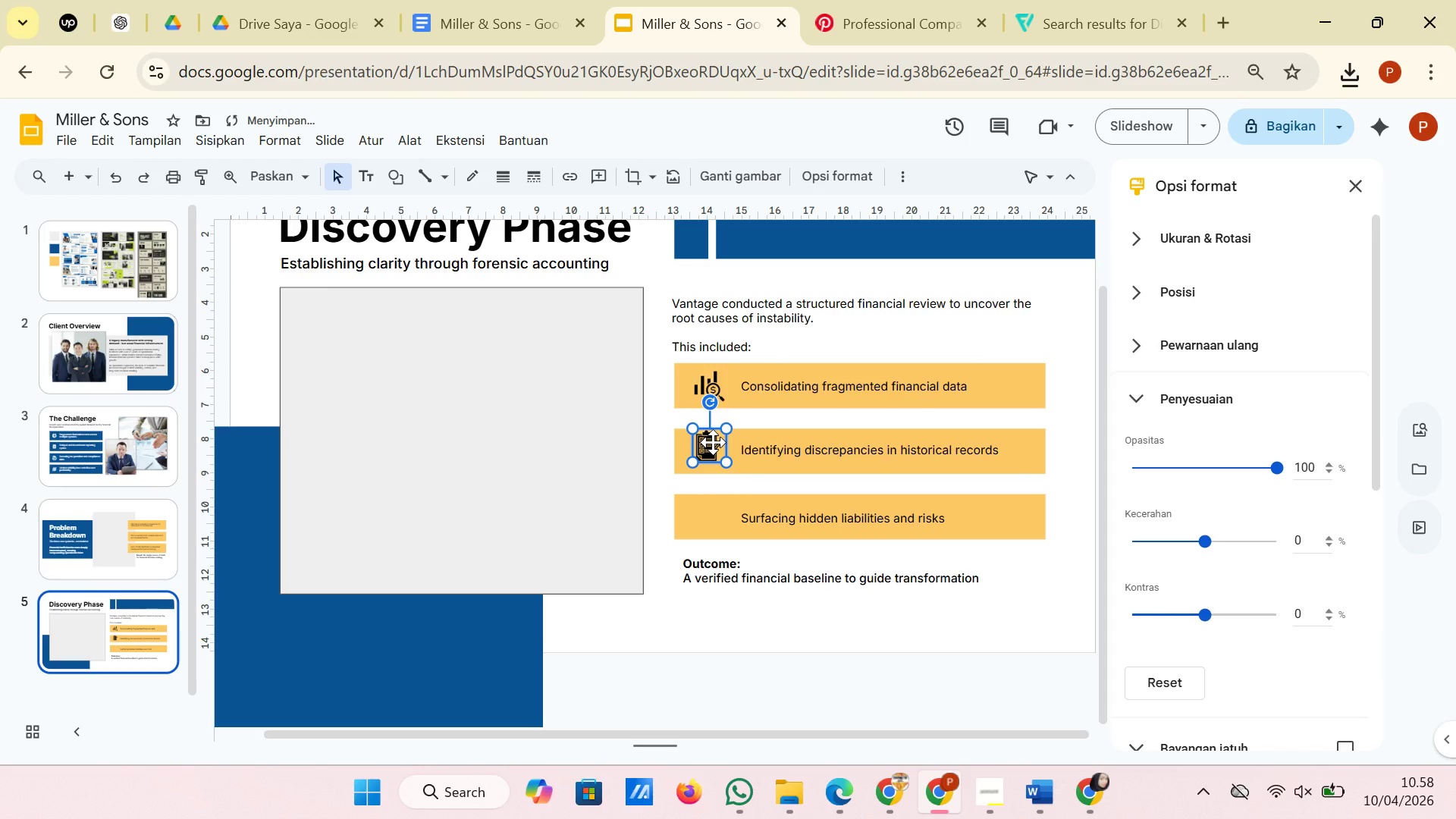 
left_click_drag(start_coordinate=[713, 442], to_coordinate=[714, 449])
 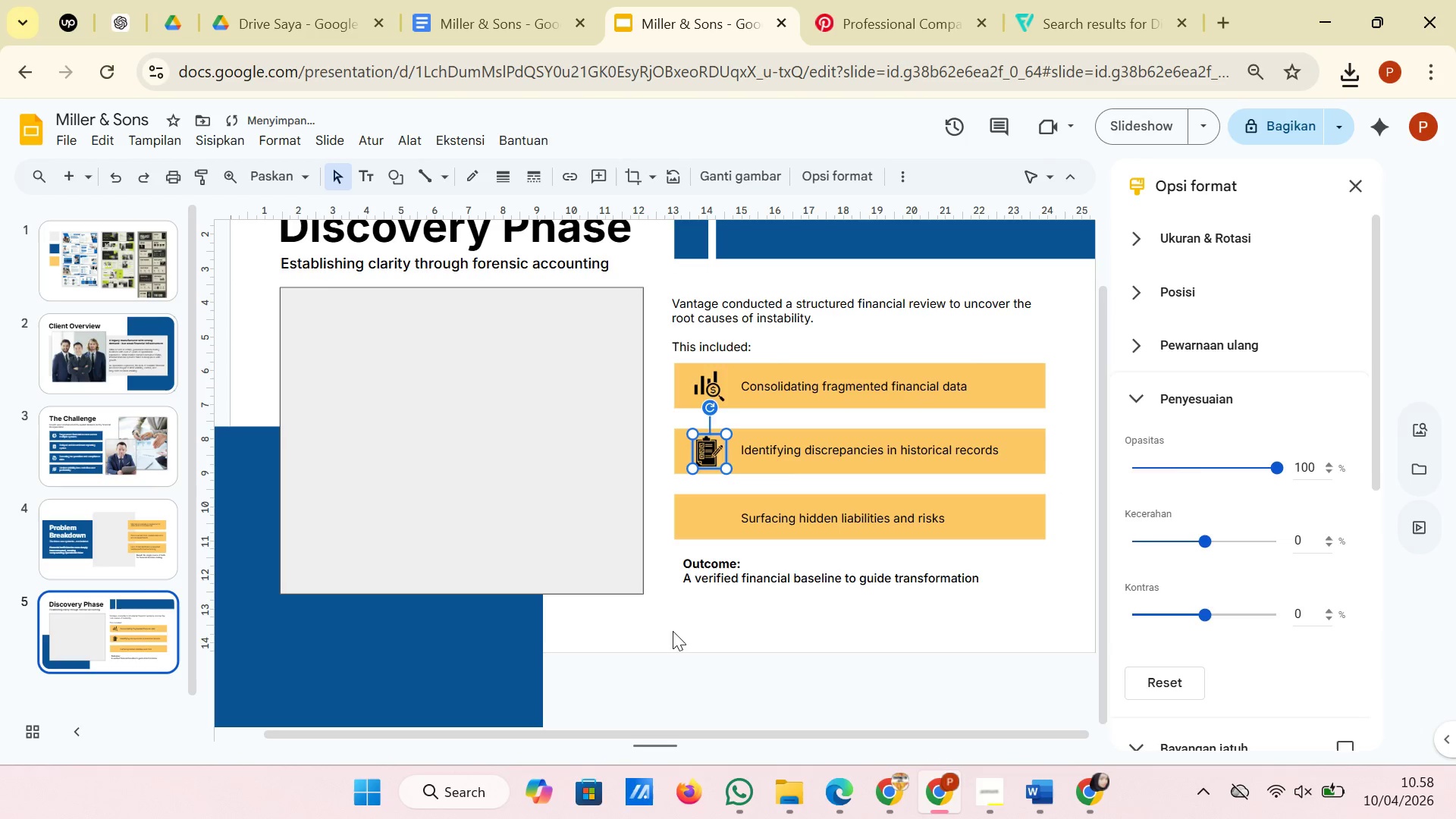 
left_click([682, 670])
 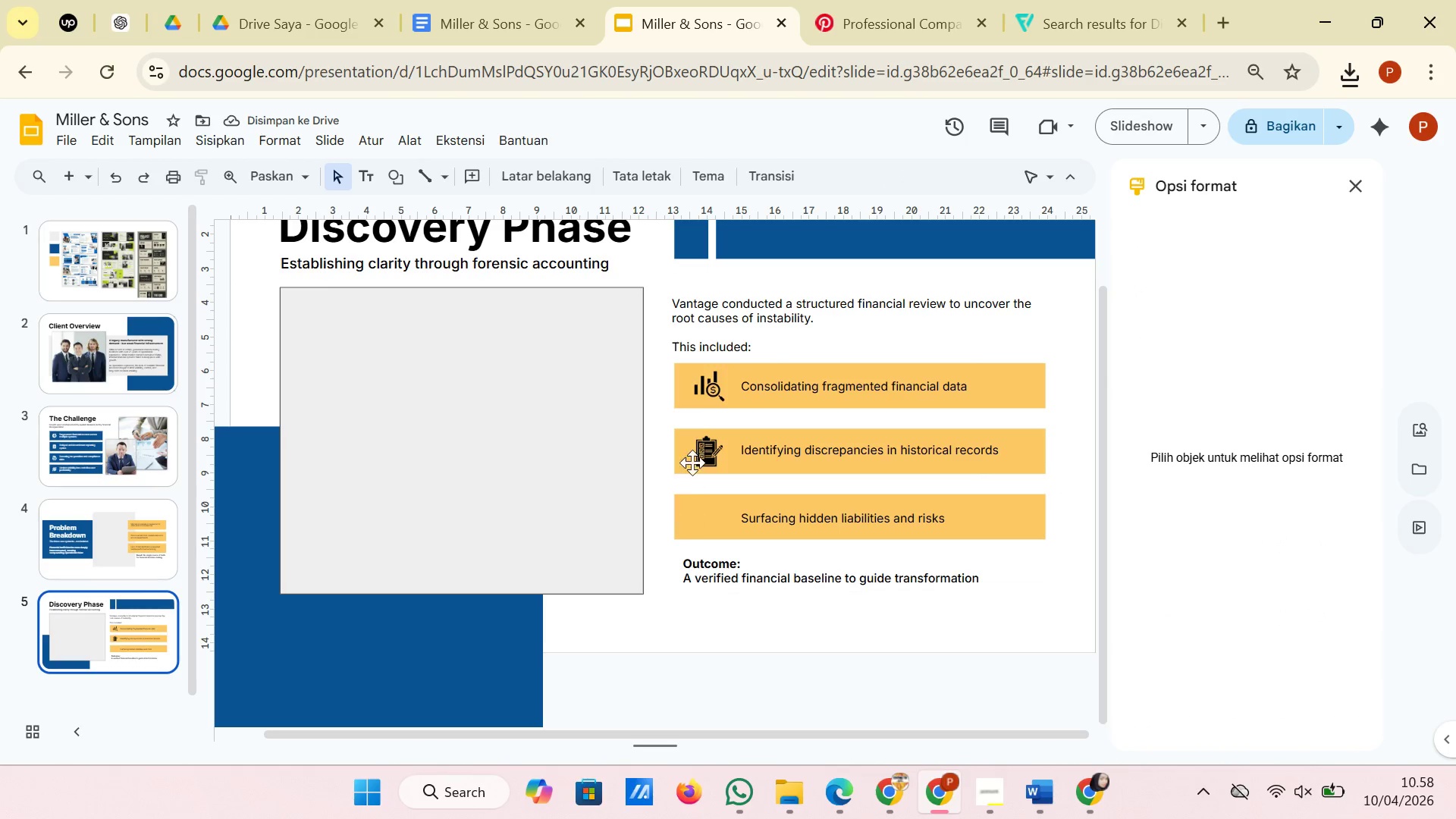 
left_click([701, 452])
 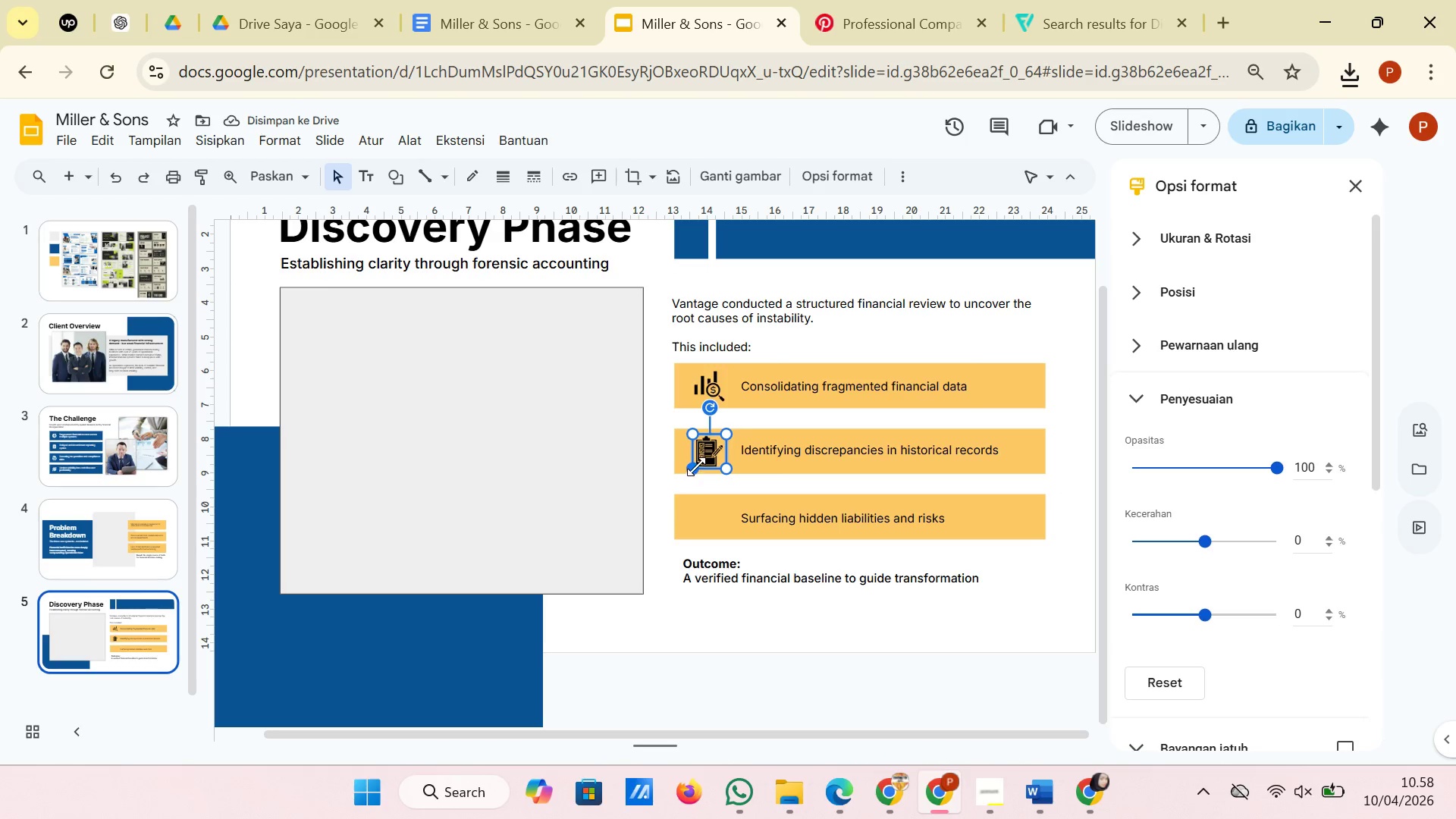 
left_click_drag(start_coordinate=[696, 466], to_coordinate=[694, 463])
 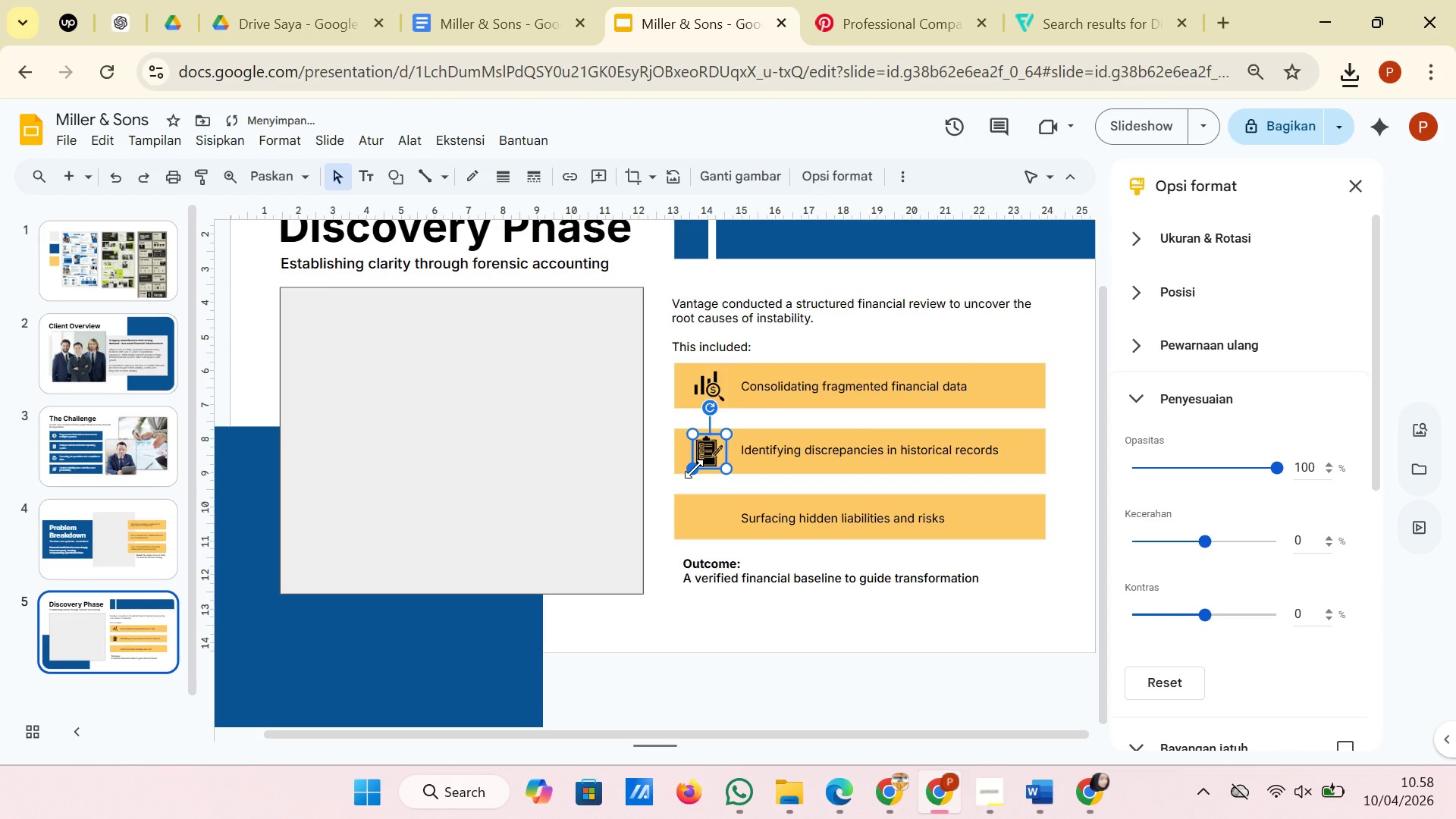 
hold_key(key=ControlLeft, duration=1.23)
scroll: coordinate [694, 469], scroll_direction: up, amount: 3.0
 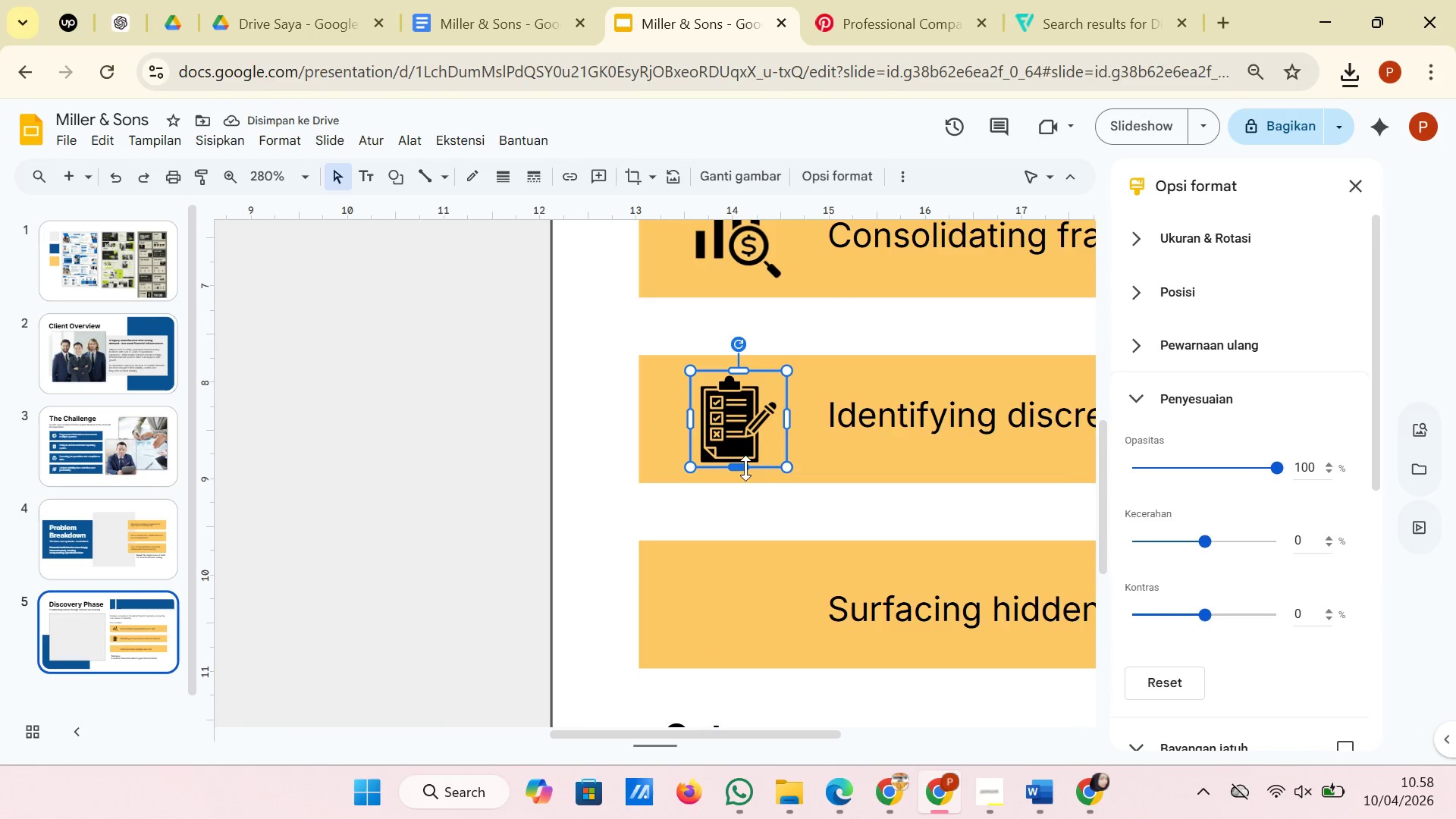 
left_click_drag(start_coordinate=[743, 466], to_coordinate=[741, 458])
 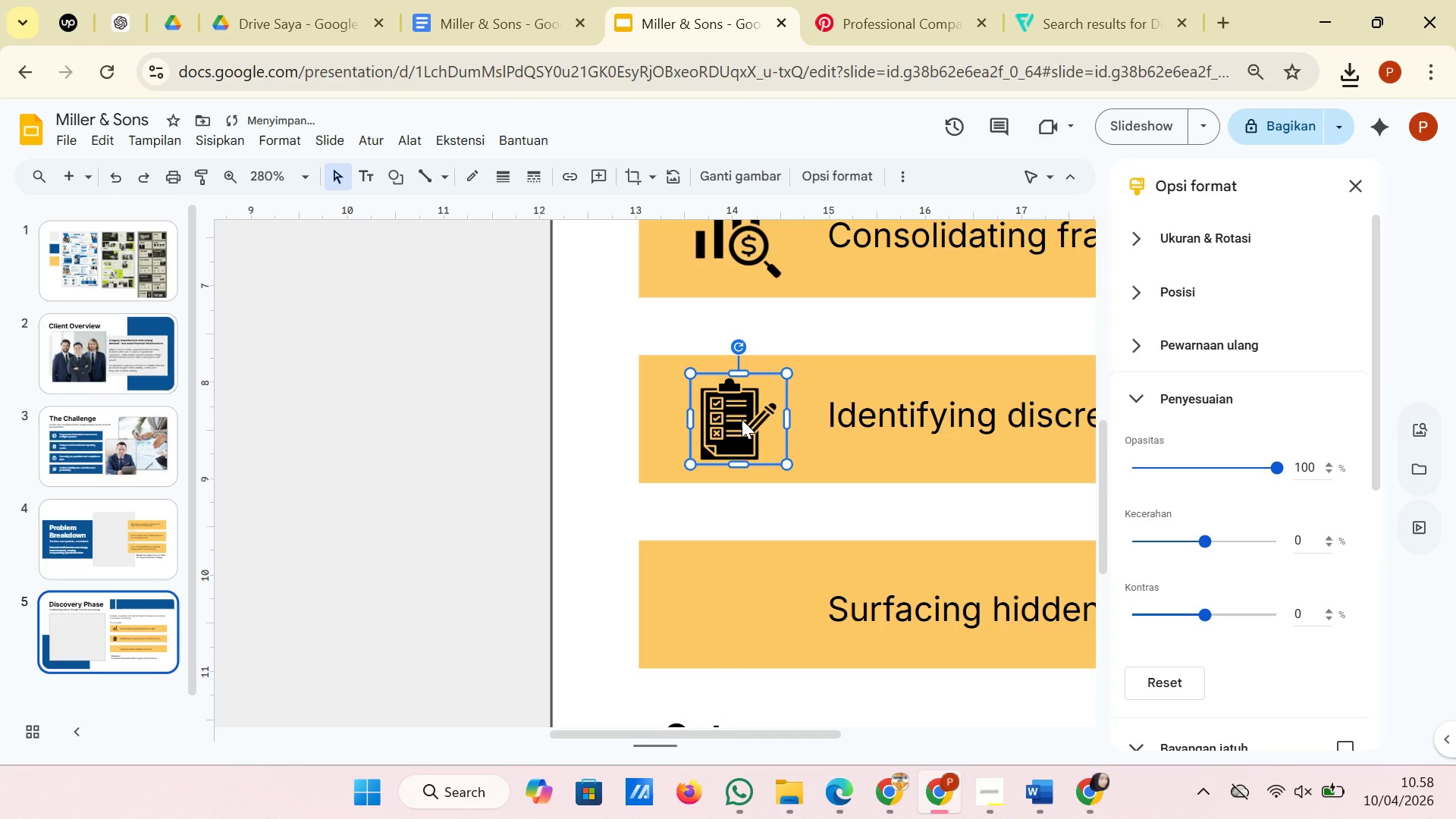 
left_click([610, 500])
 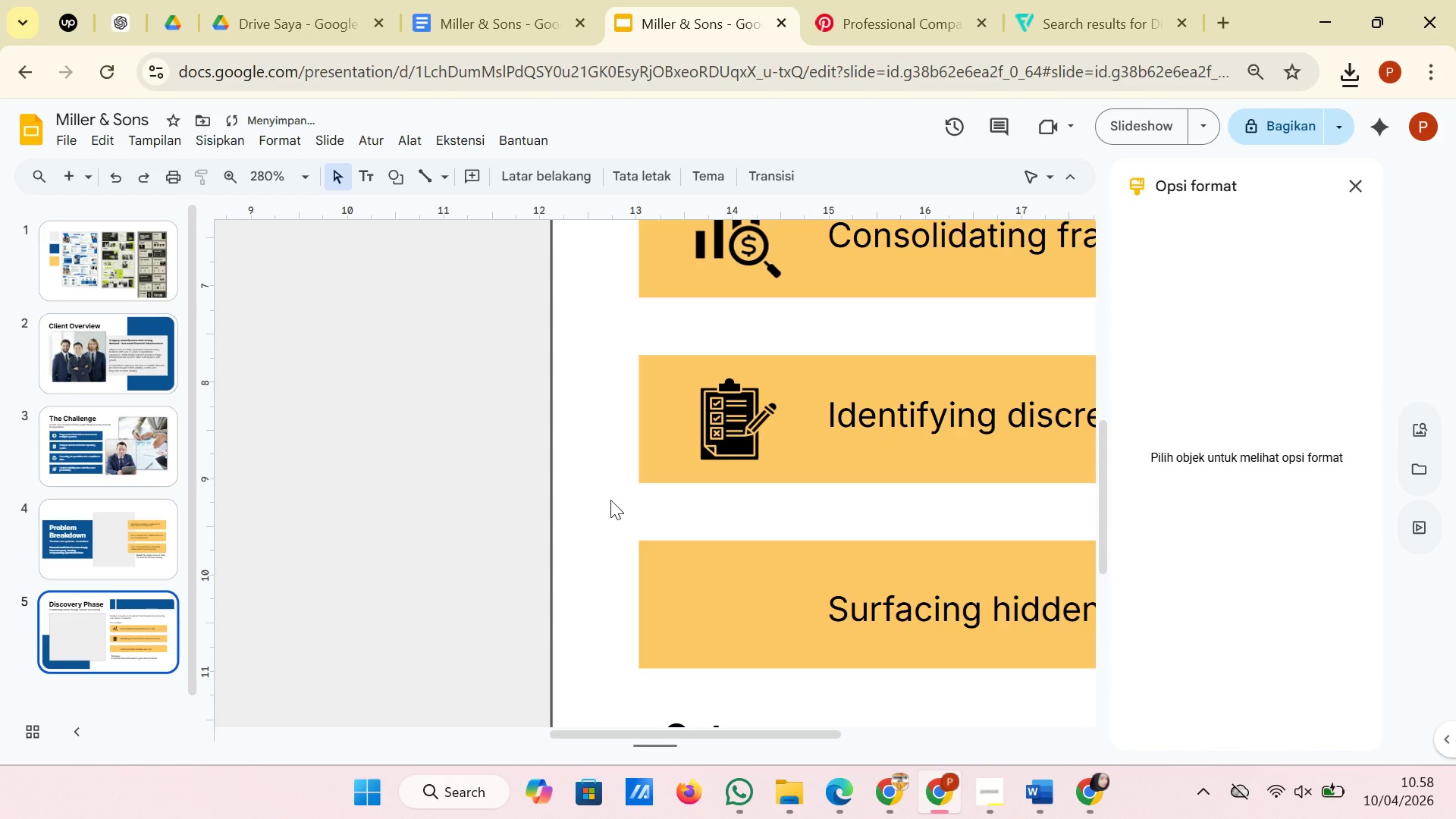 
hold_key(key=ControlLeft, duration=2.03)
scroll: coordinate [868, 509], scroll_direction: down, amount: 2.0
 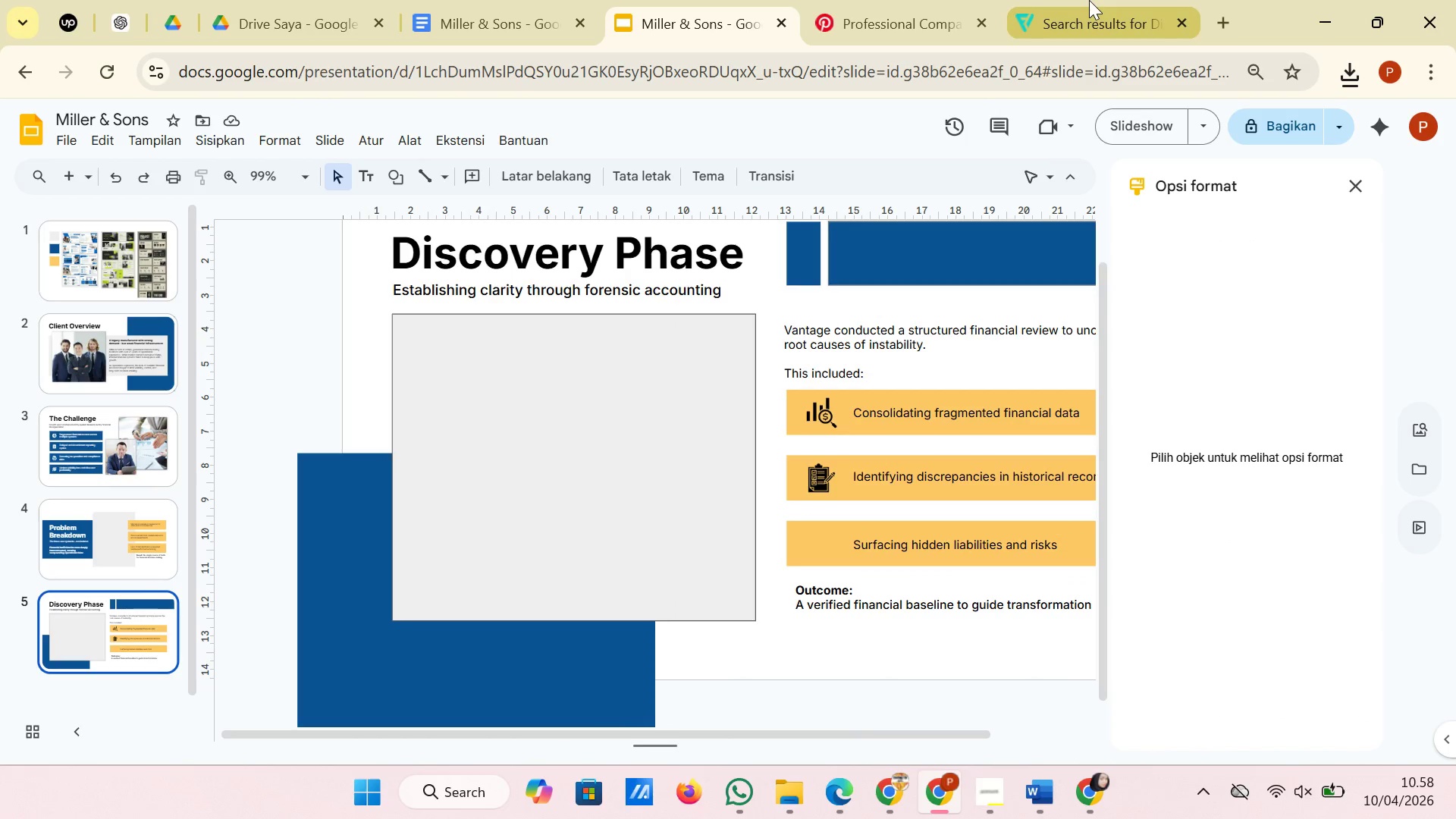 
left_click([1089, 0])
 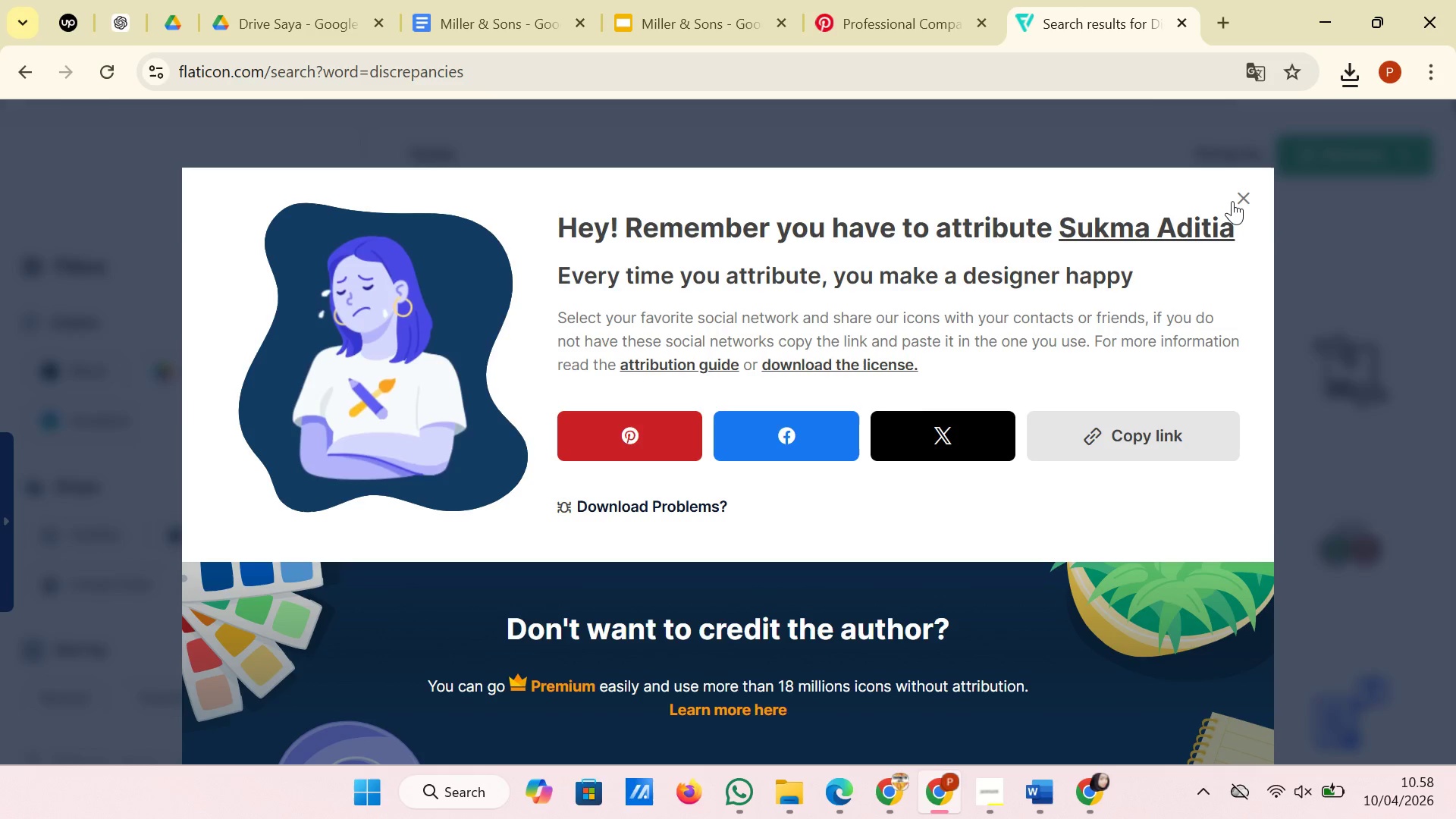 
left_click([1234, 201])
 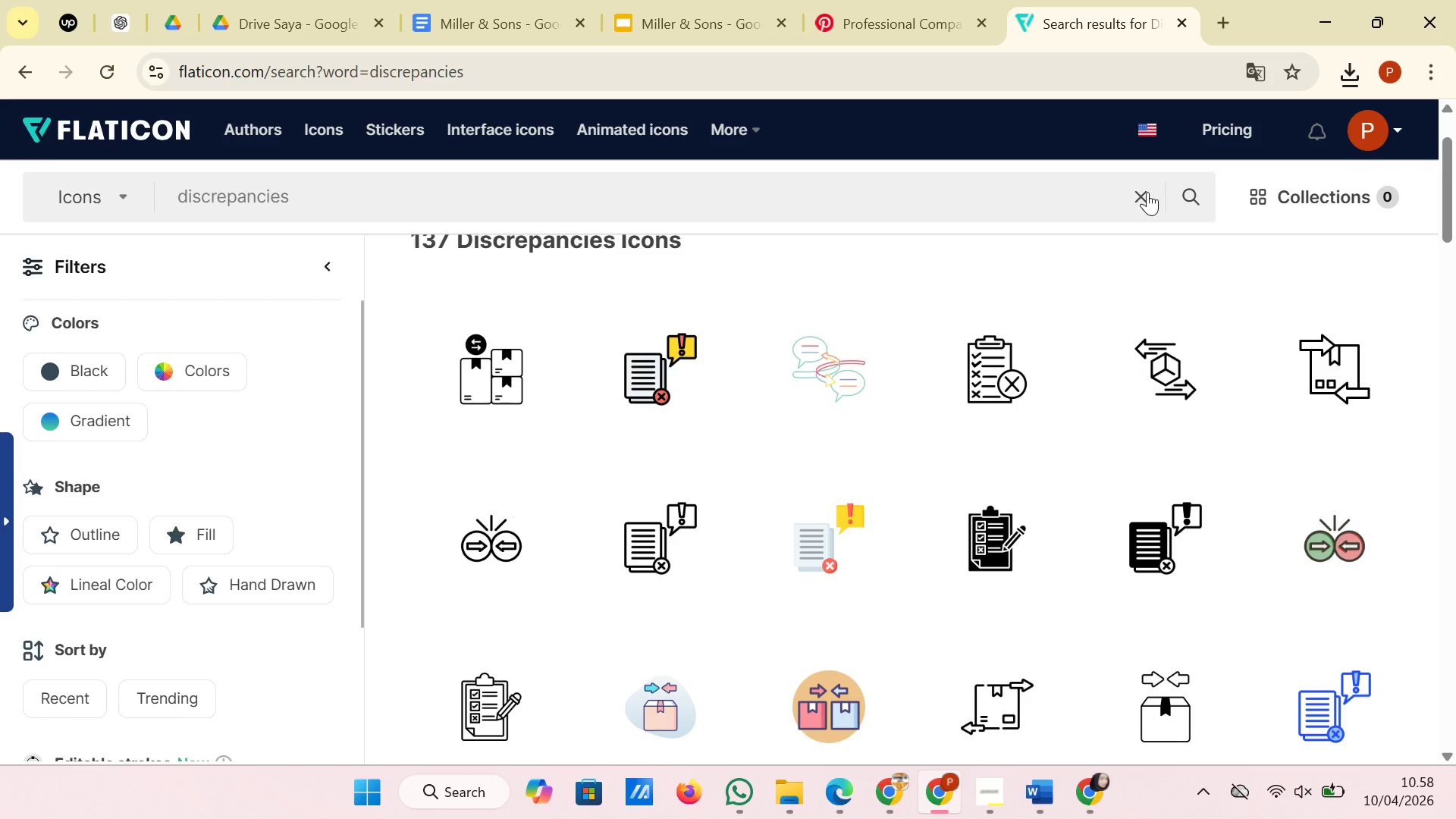 
left_click([1145, 192])
 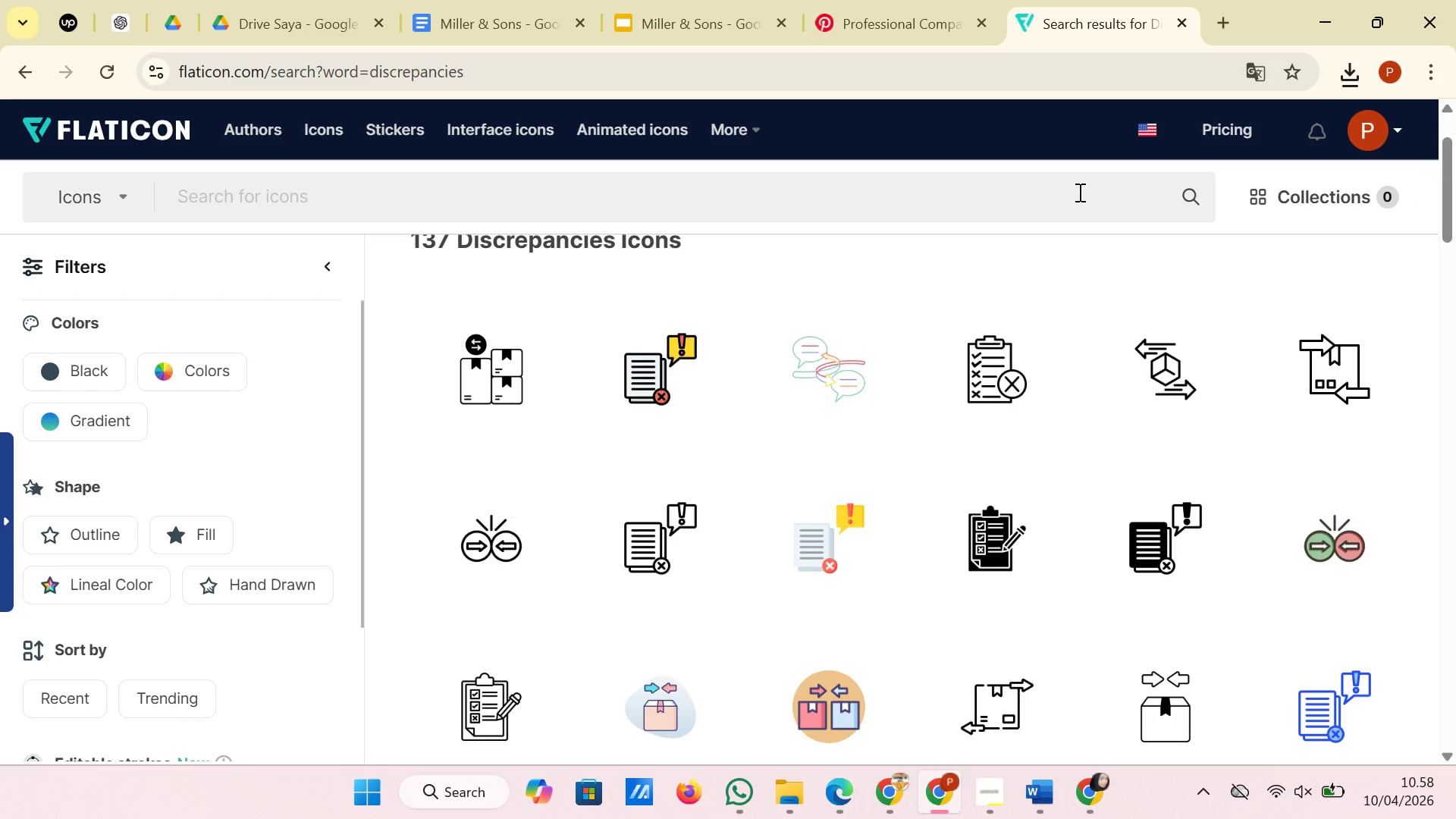 
left_click([1078, 192])
 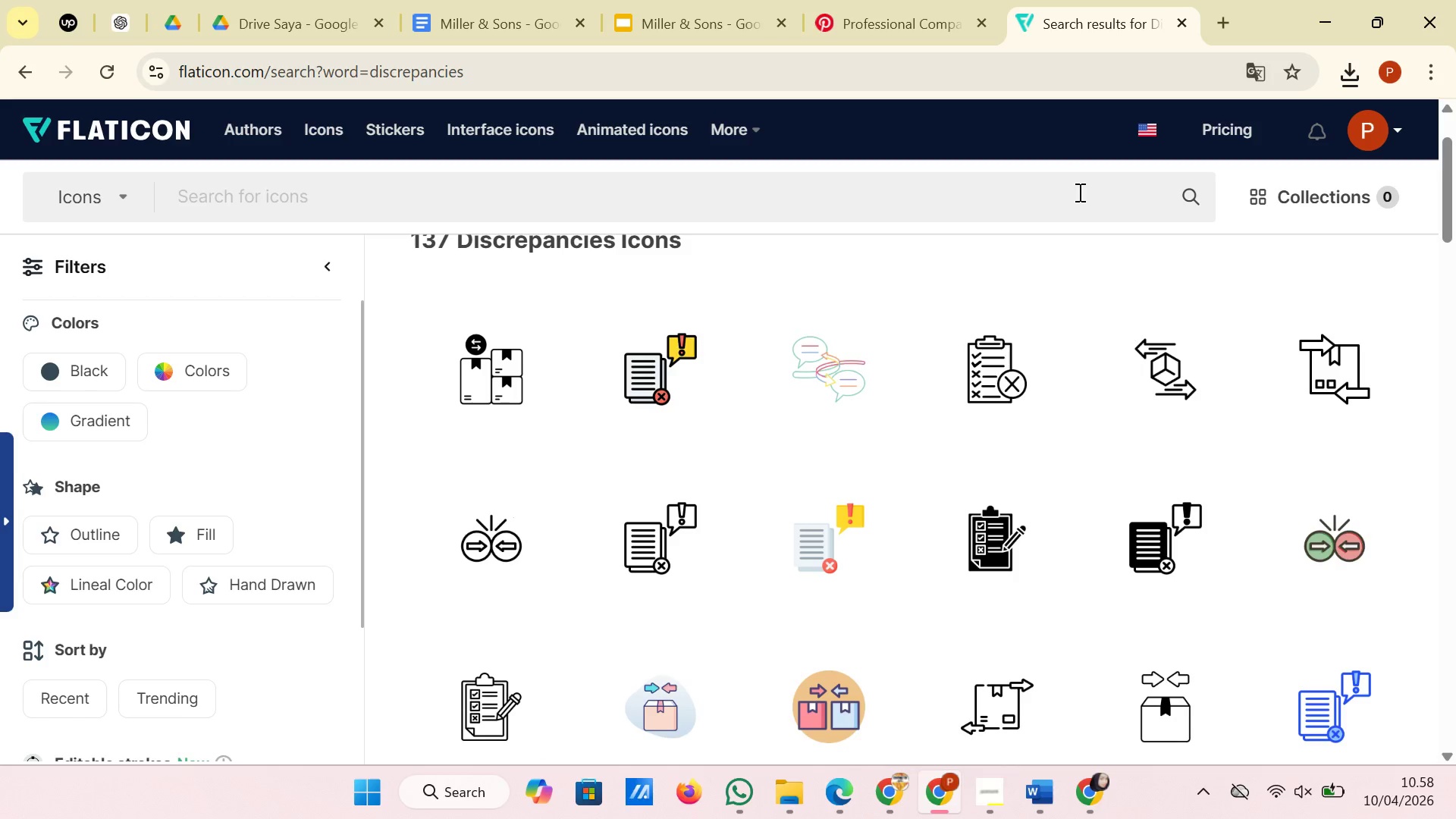 
type(lia)
 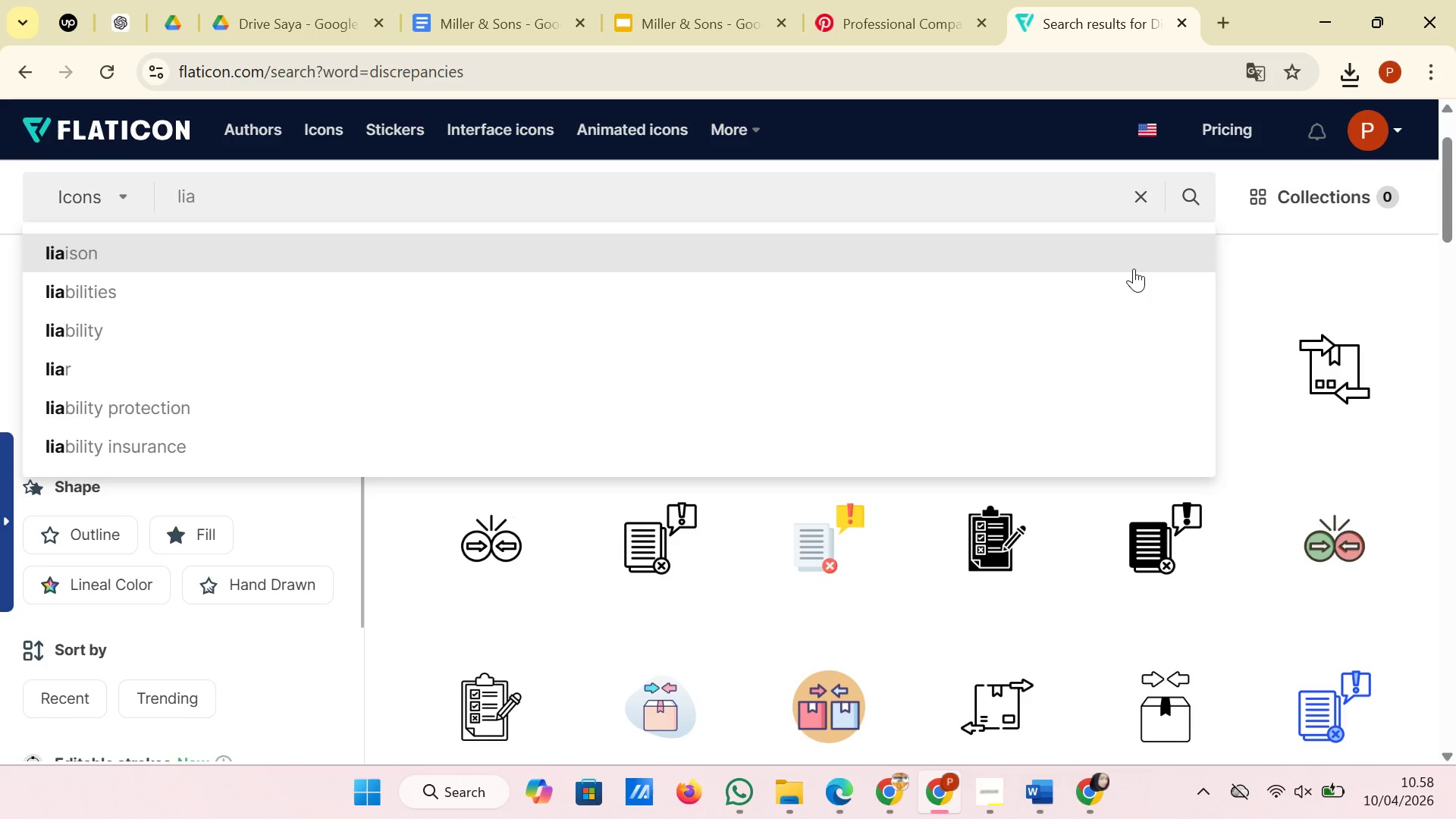 
left_click([1134, 284])
 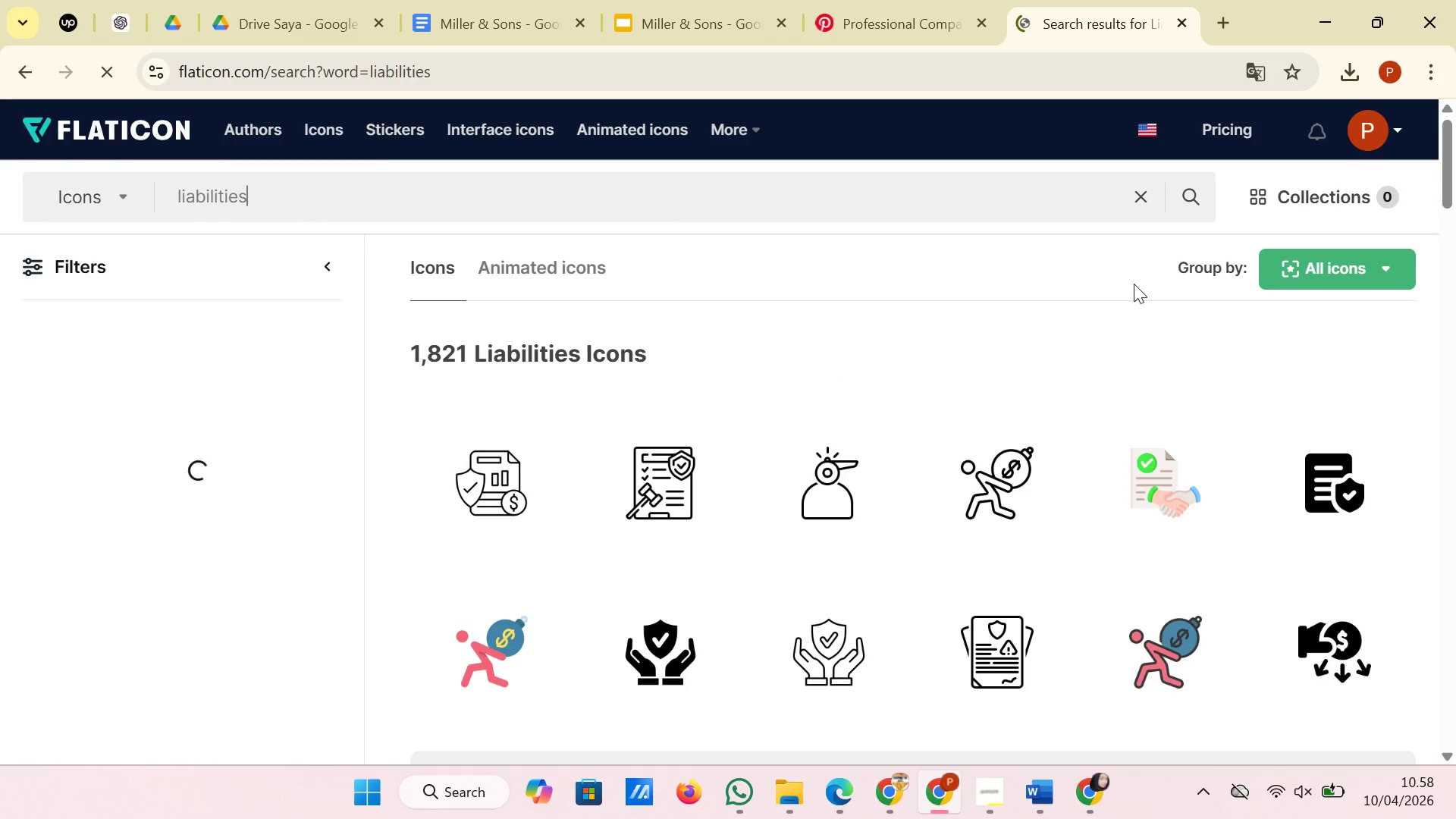 
scroll: coordinate [1134, 284], scroll_direction: down, amount: 8.0
 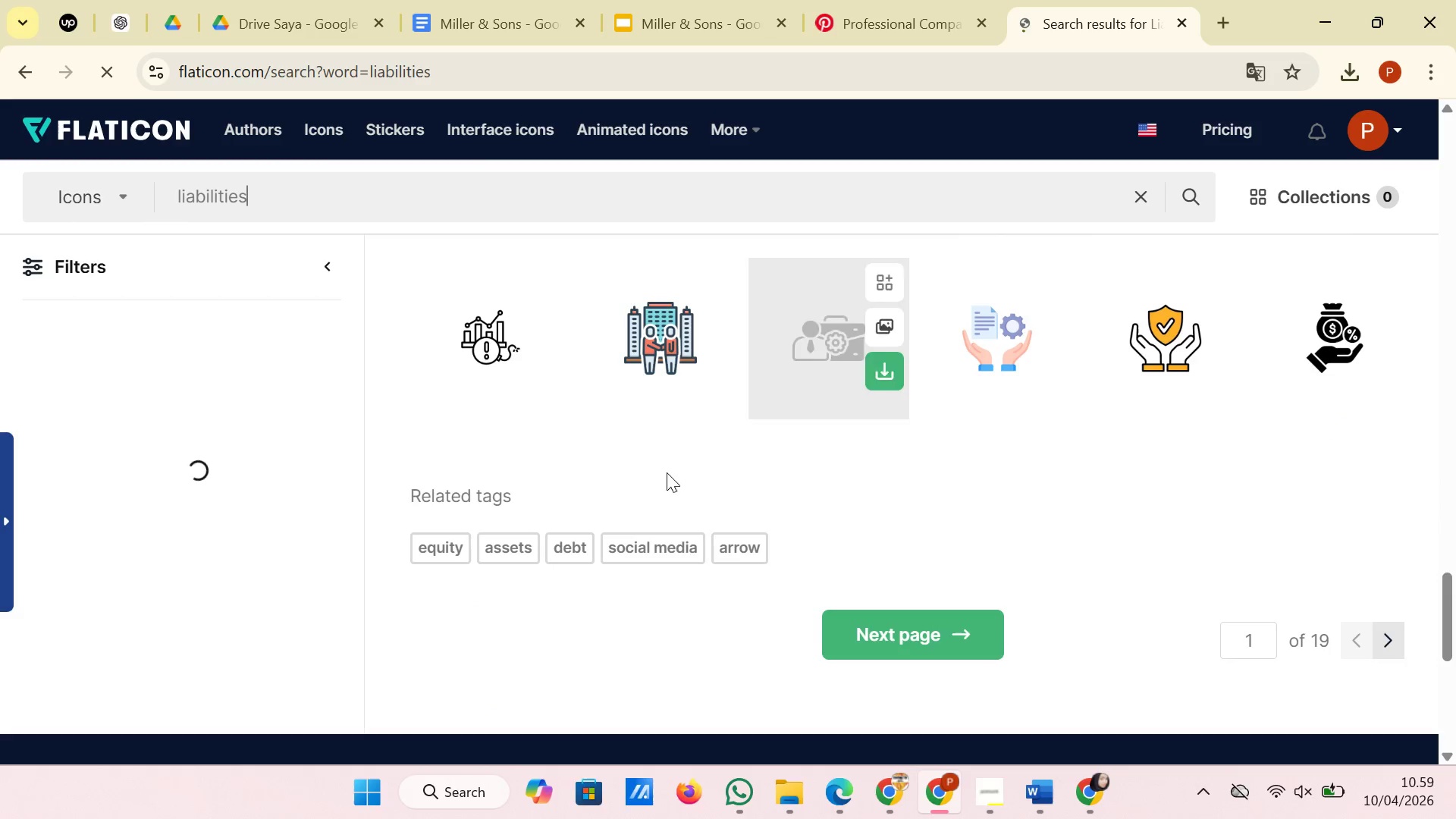 
left_click([959, 653])
 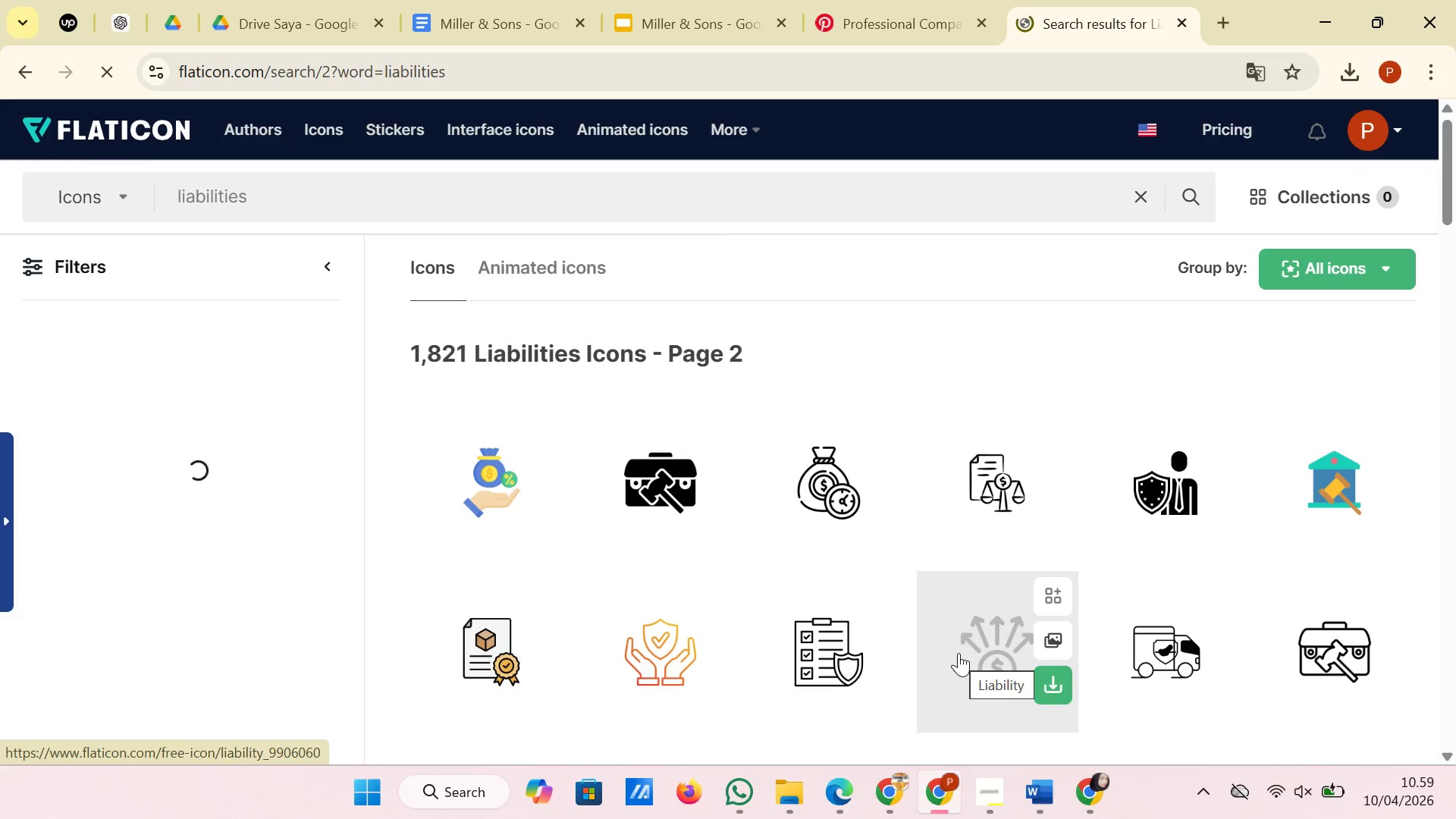 
scroll: coordinate [959, 653], scroll_direction: down, amount: 4.0
 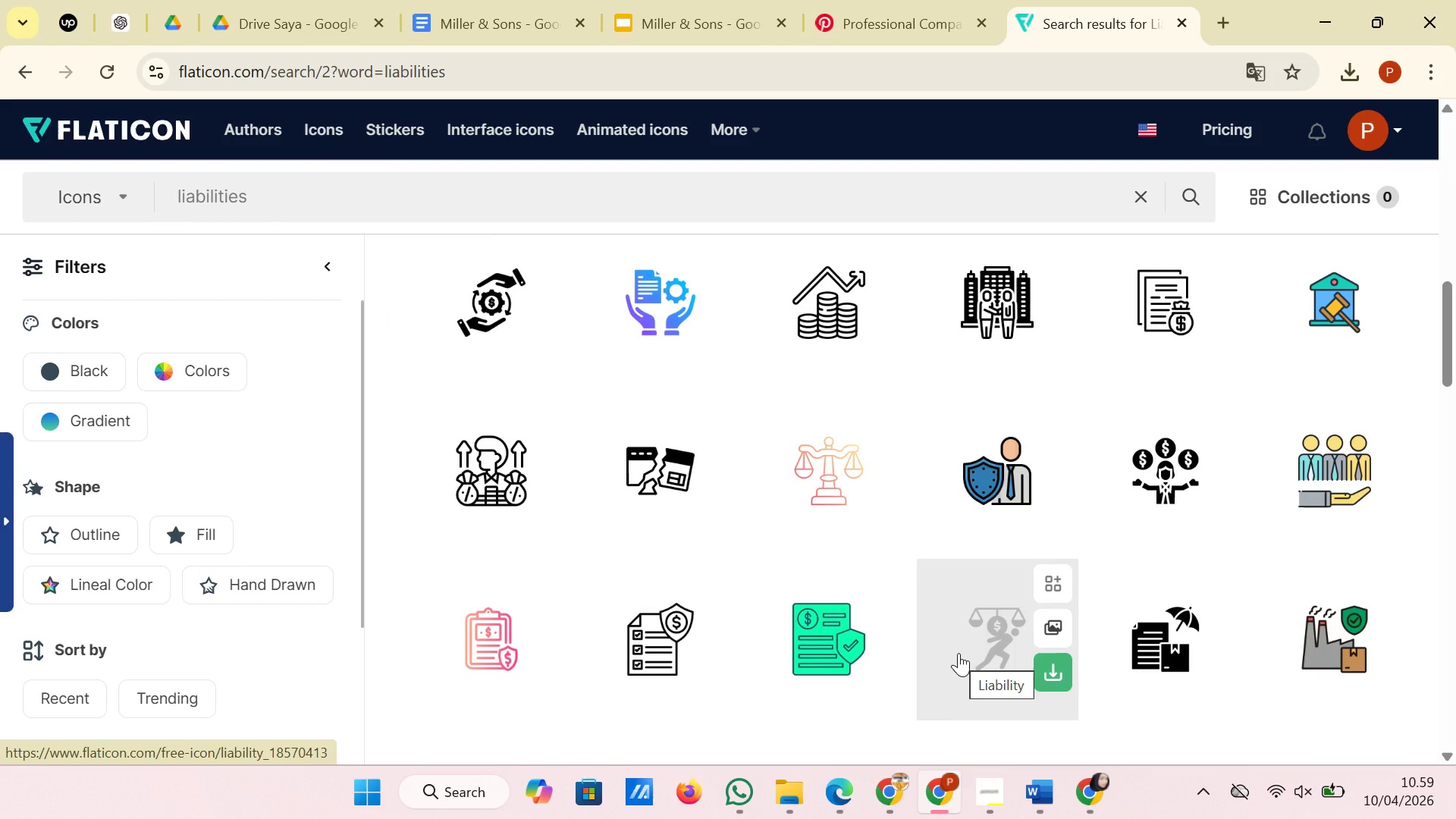 
wait(6.02)
 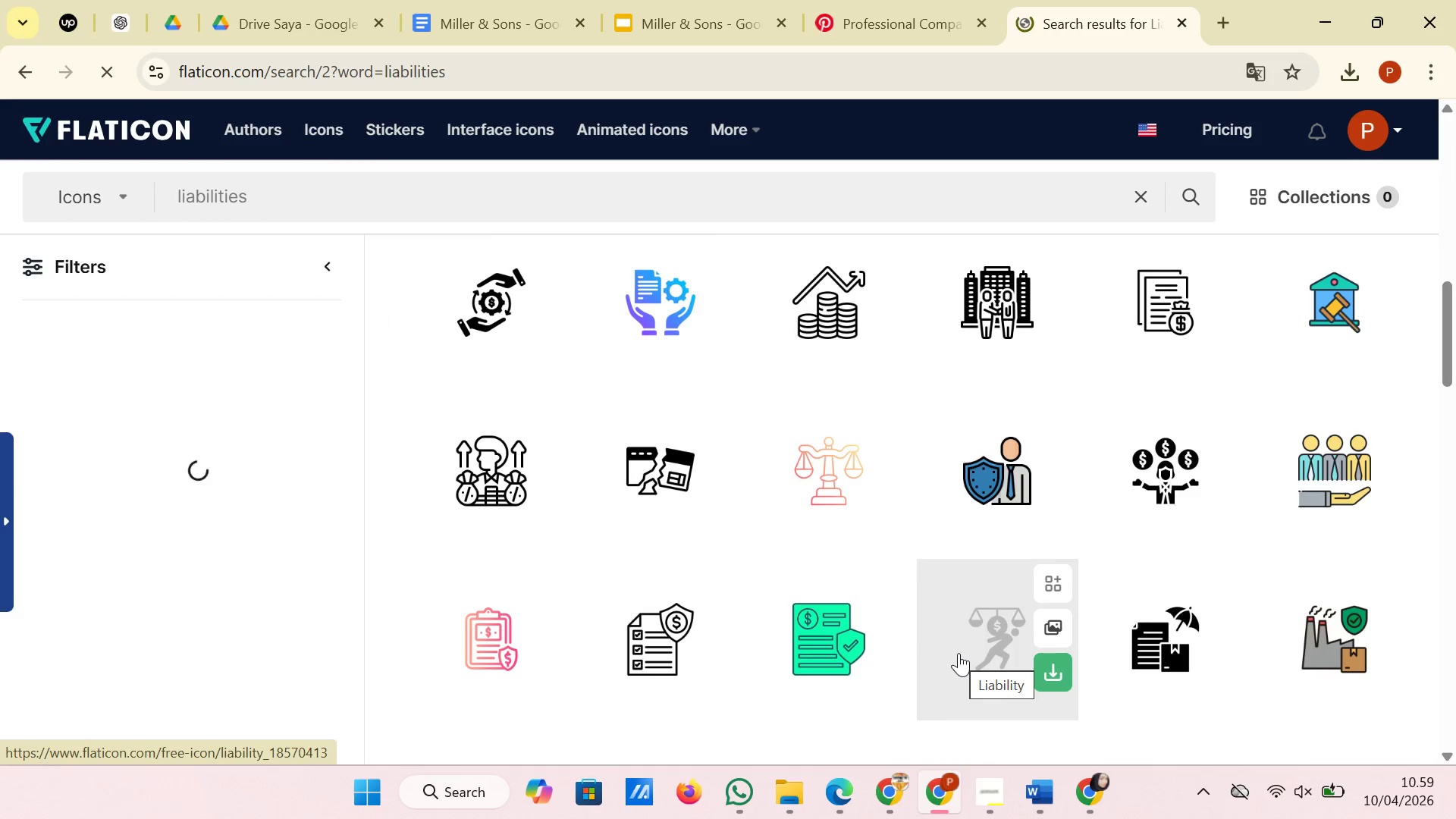 
scroll: coordinate [959, 653], scroll_direction: down, amount: 3.0
 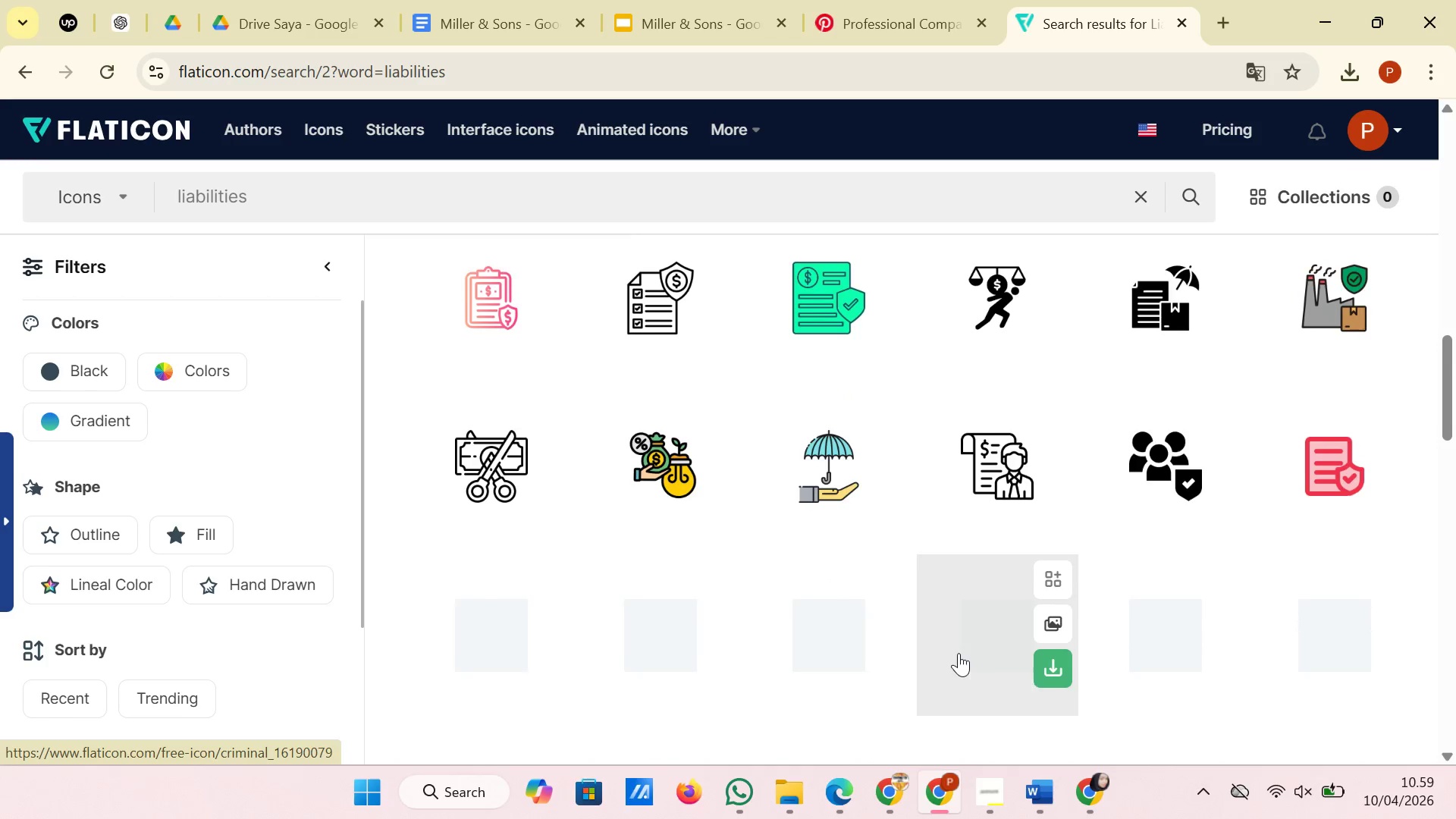 
scroll: coordinate [959, 653], scroll_direction: up, amount: 1.0
 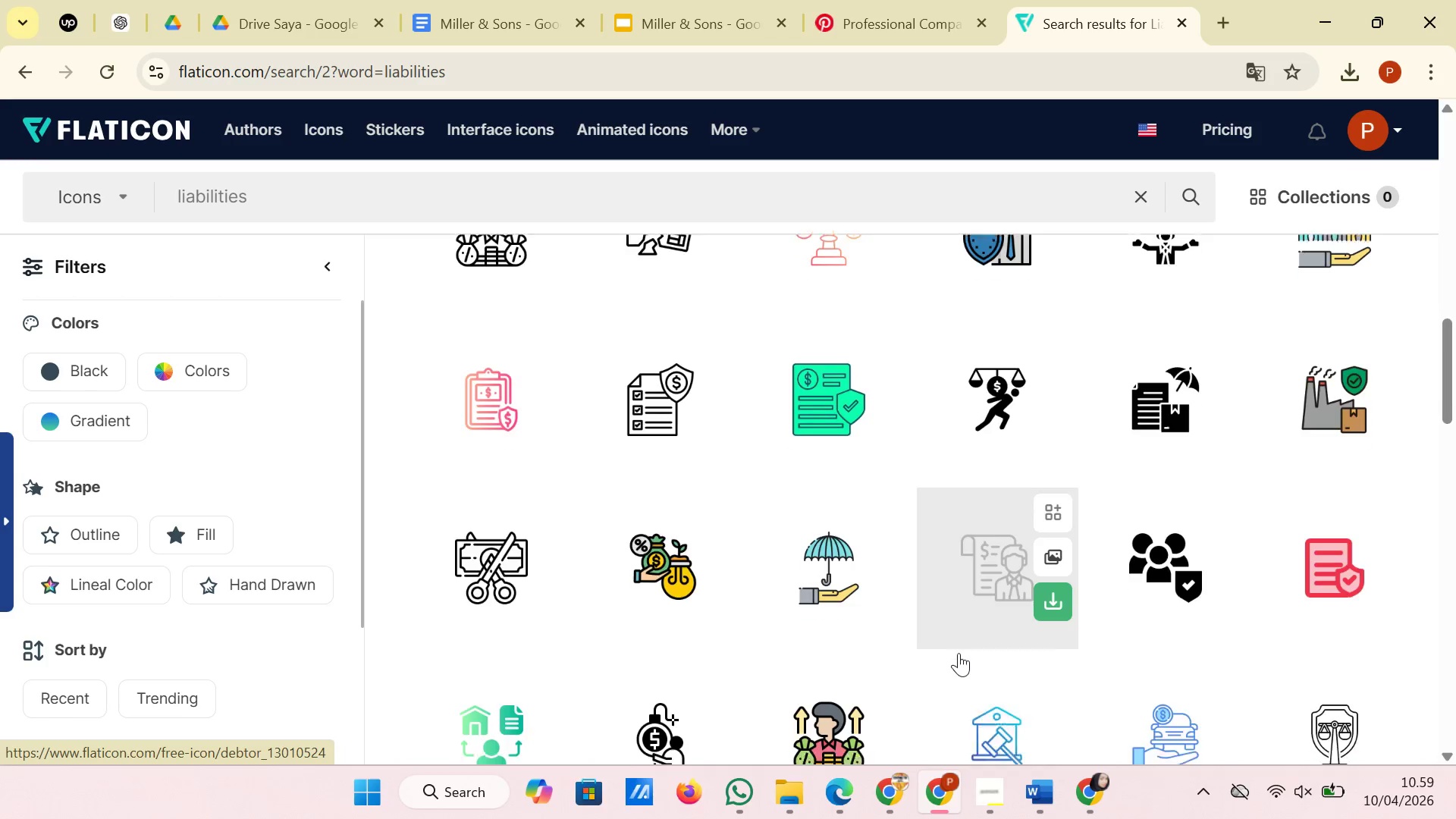 
scroll: coordinate [959, 653], scroll_direction: down, amount: 3.0
 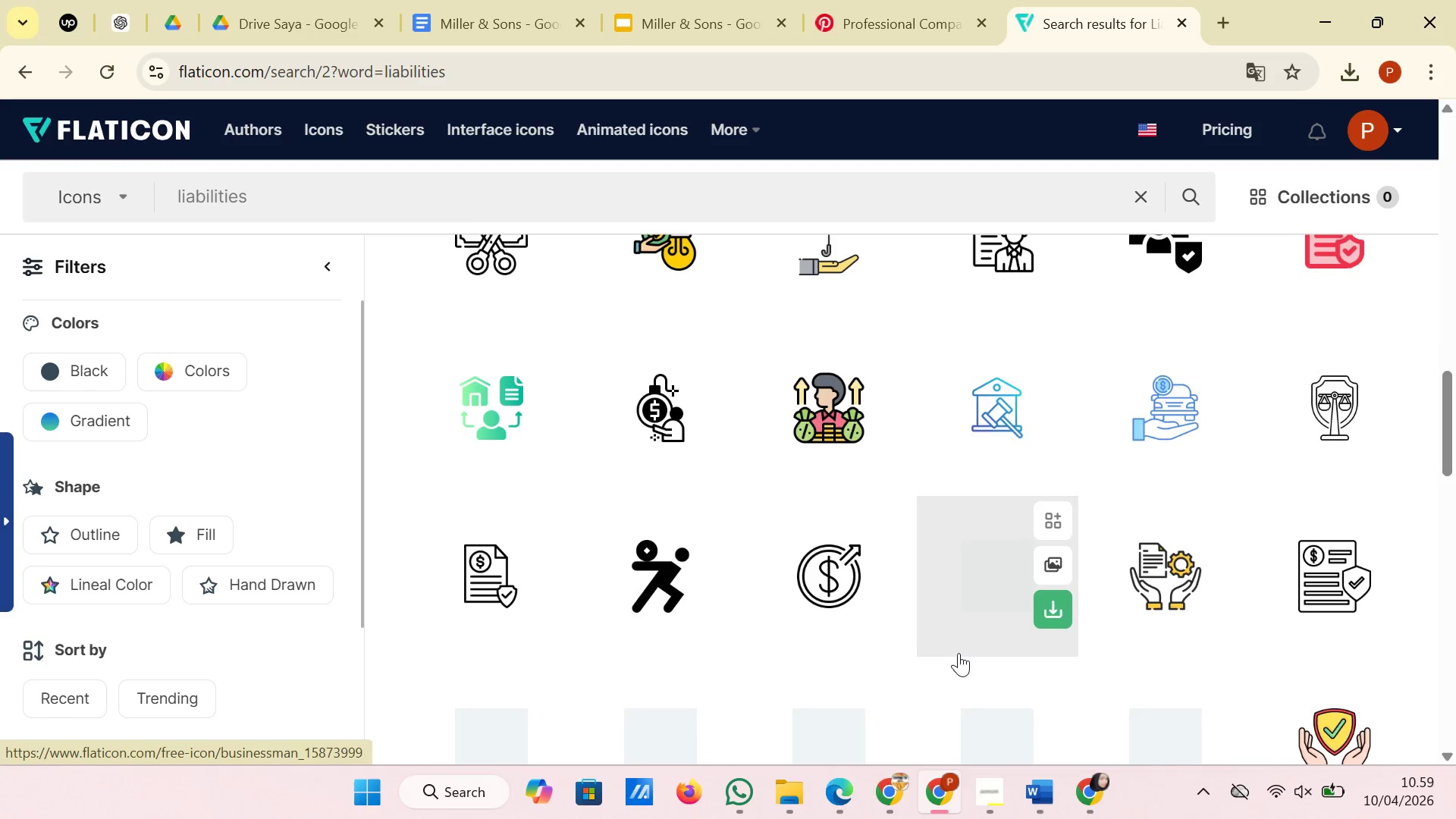 
scroll: coordinate [959, 653], scroll_direction: up, amount: 6.0
 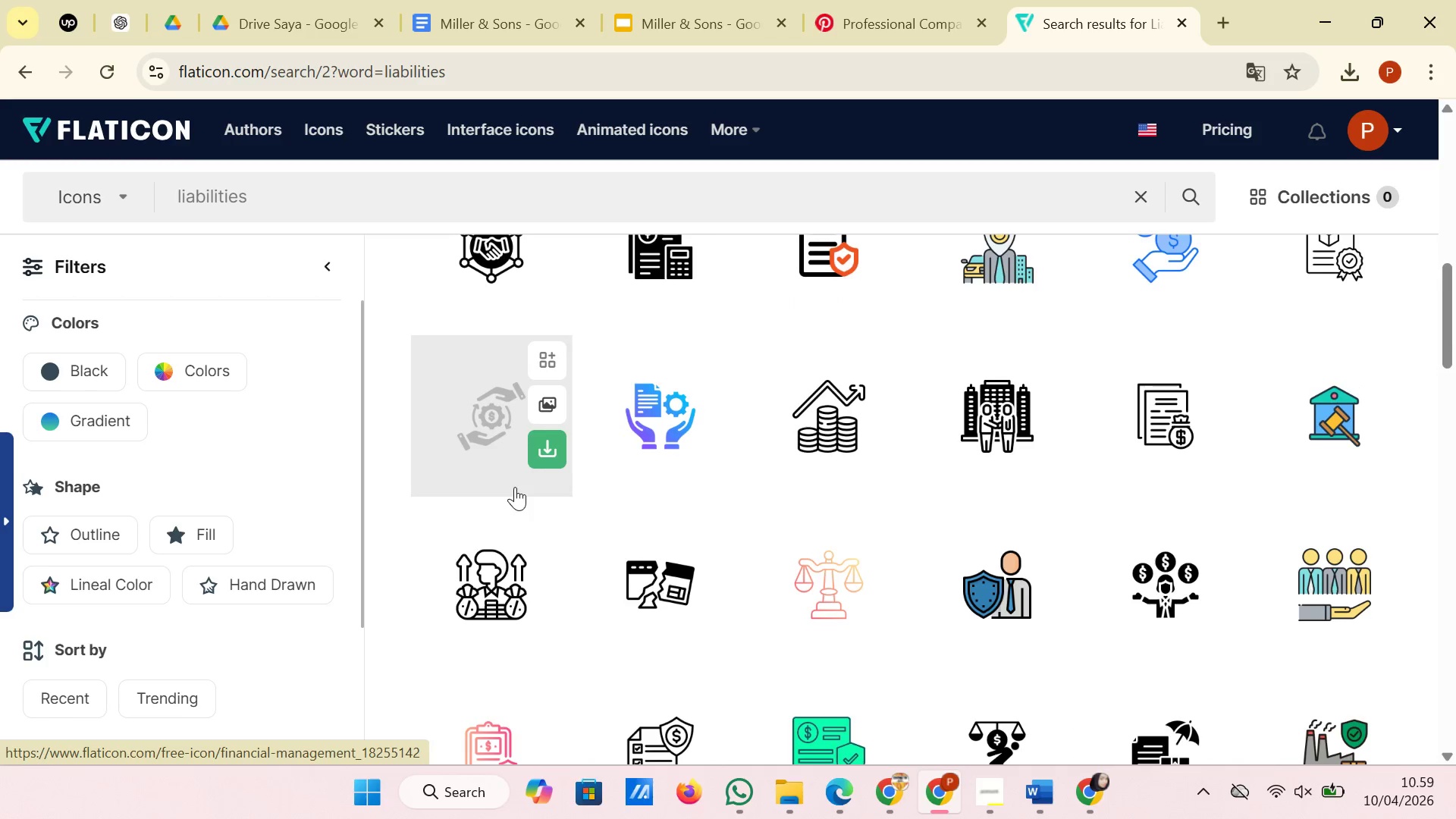 
left_click([551, 456])
 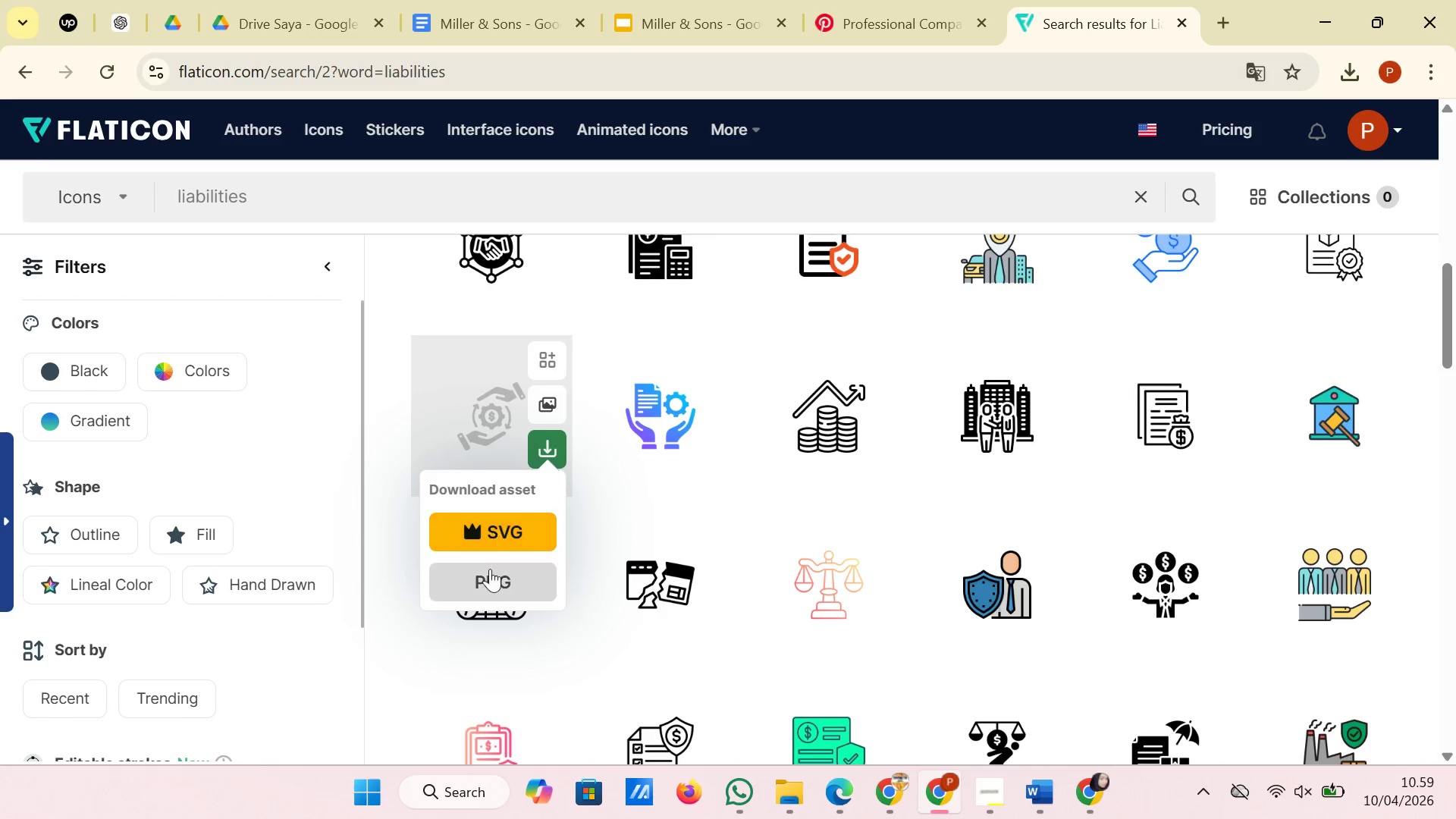 
left_click([490, 579])
 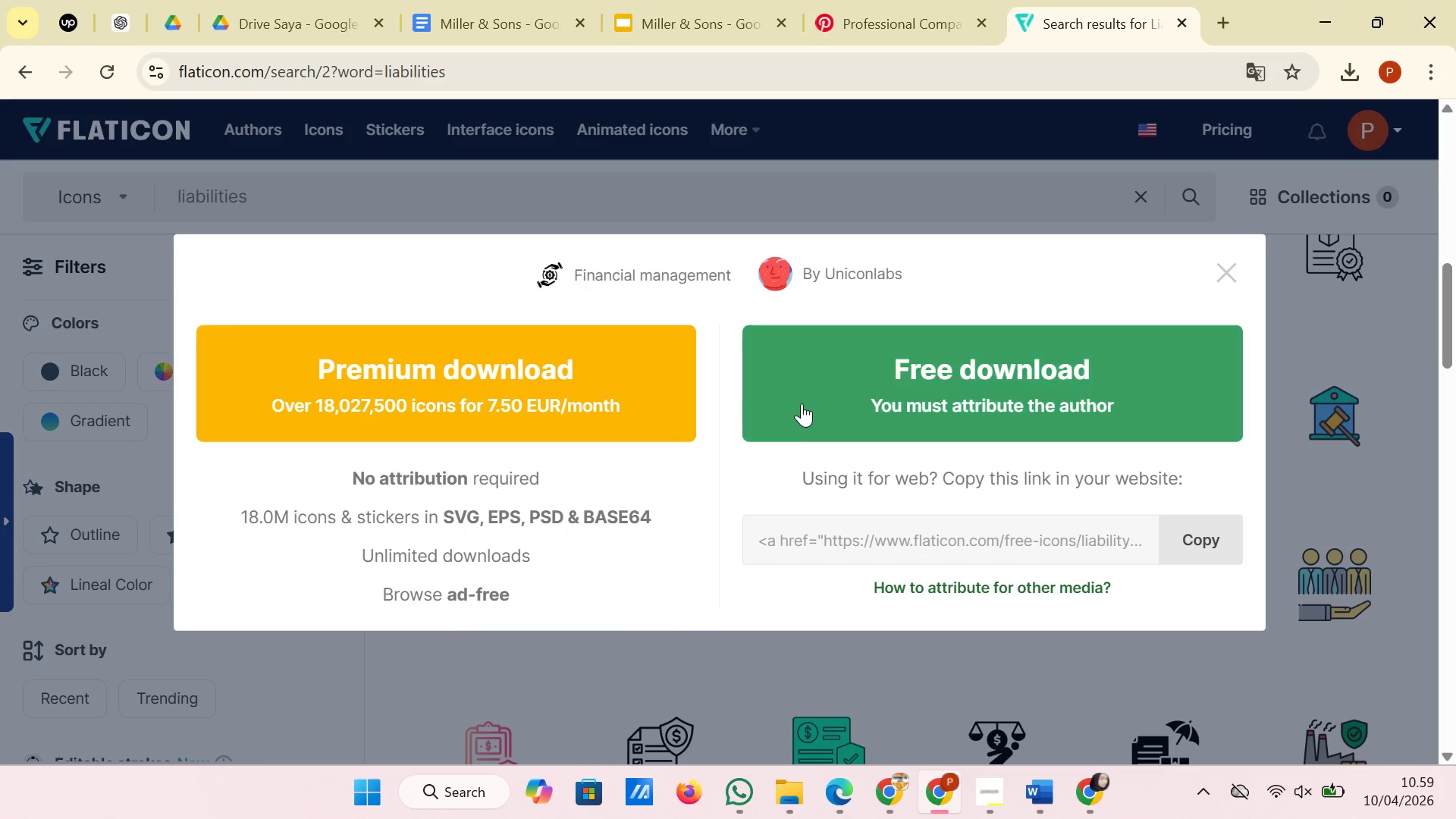 
double_click([802, 403])
 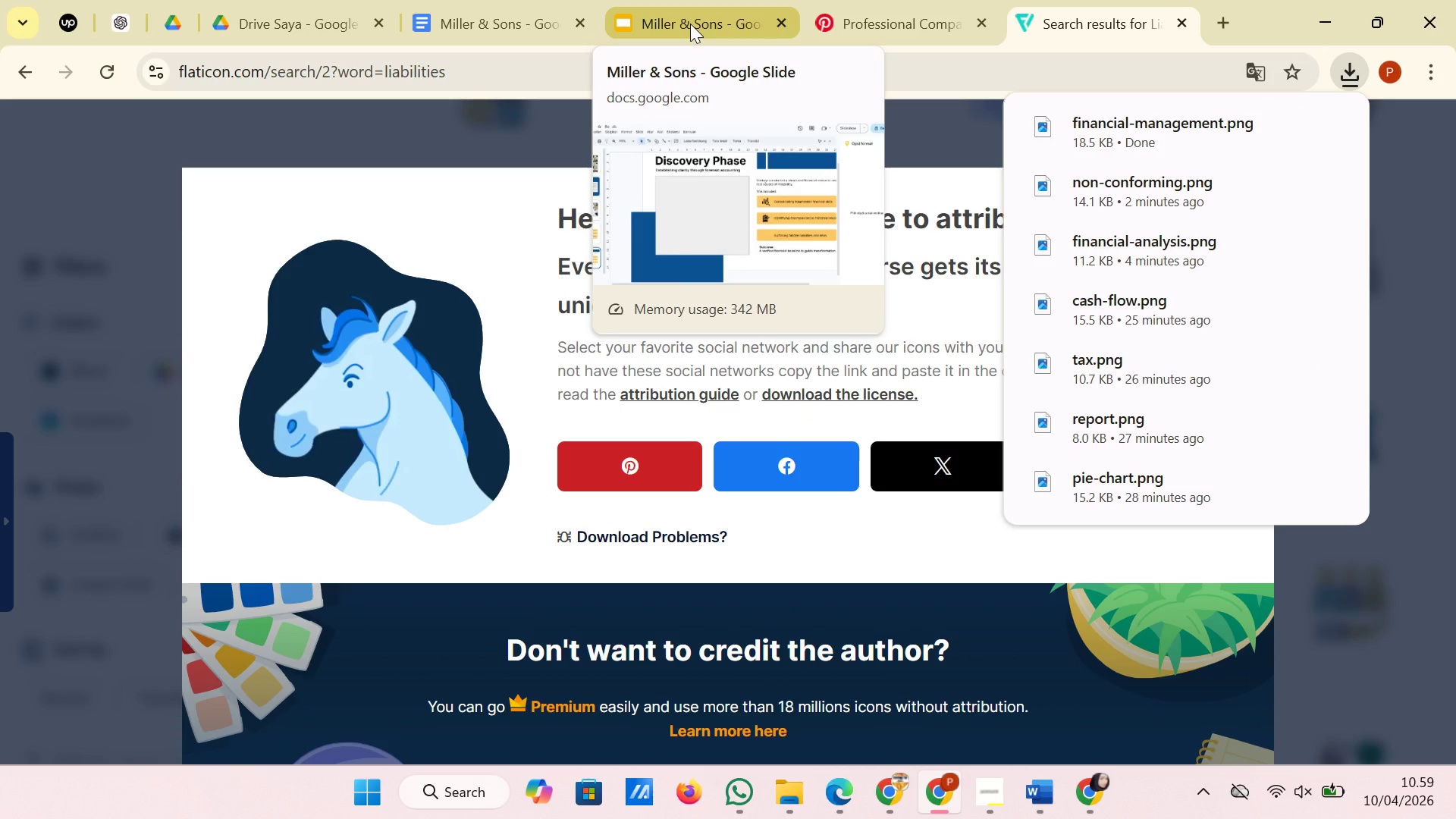 
wait(5.91)
 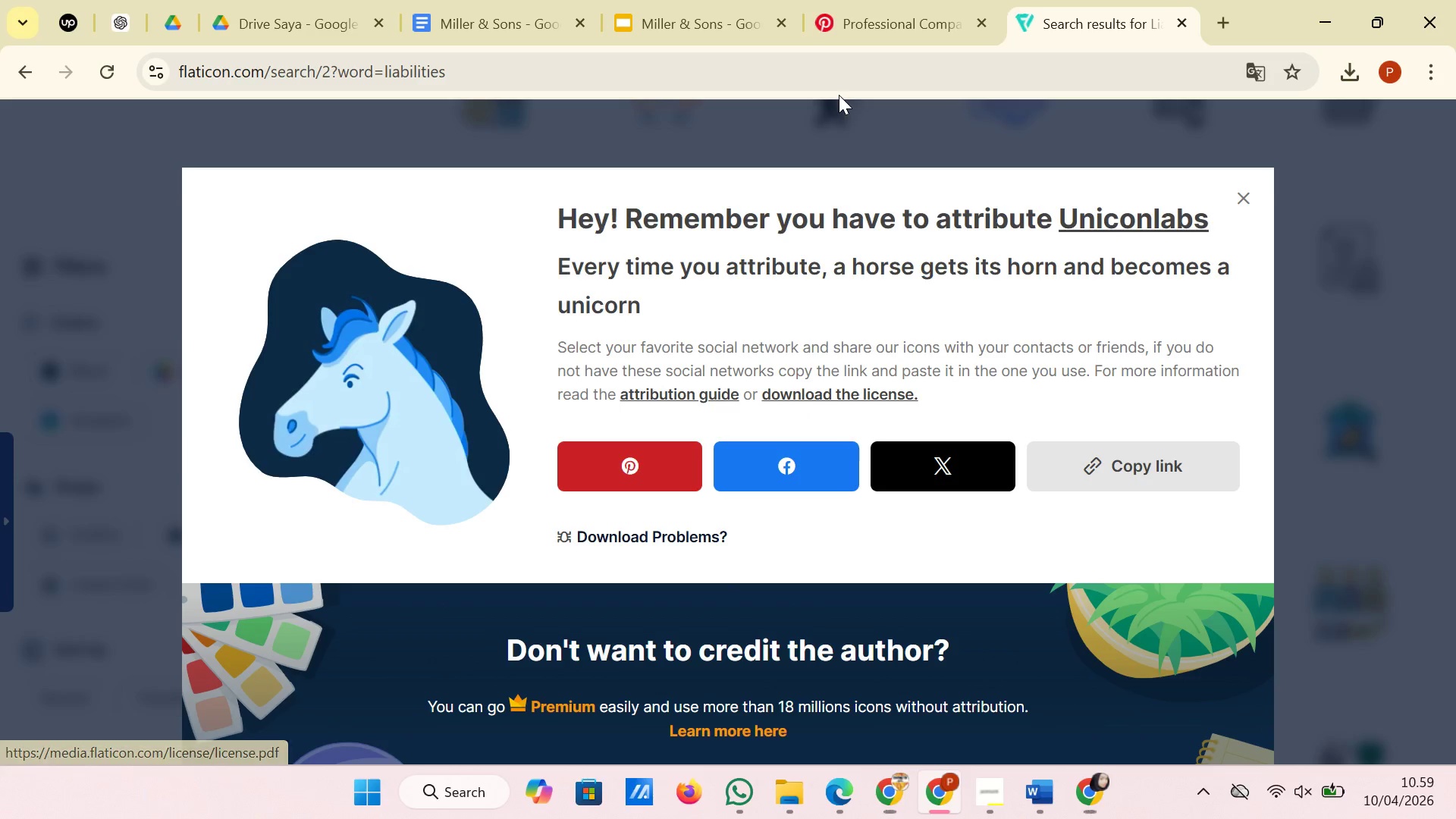 
left_click([690, 24])
 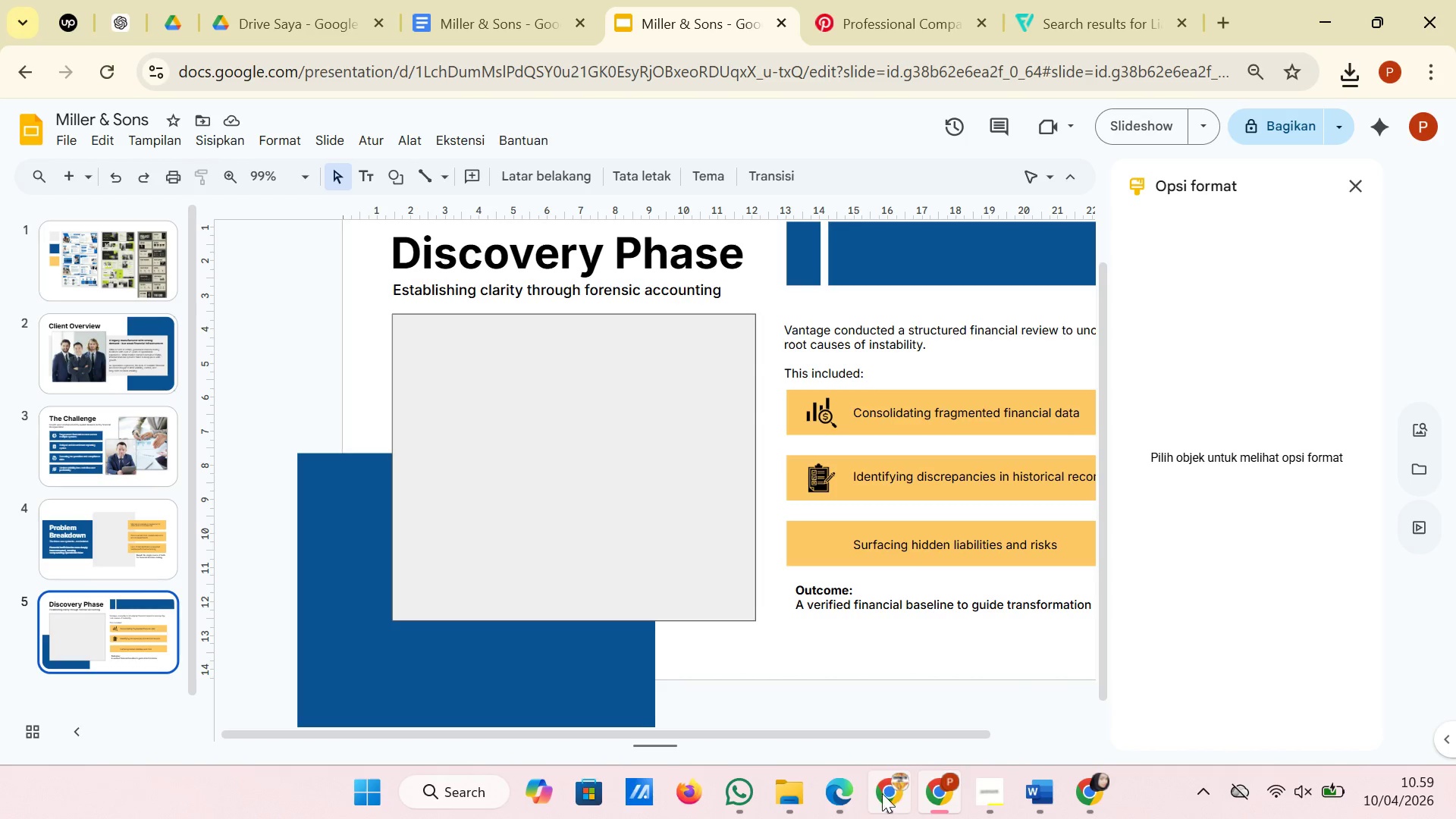 
left_click([784, 787])
 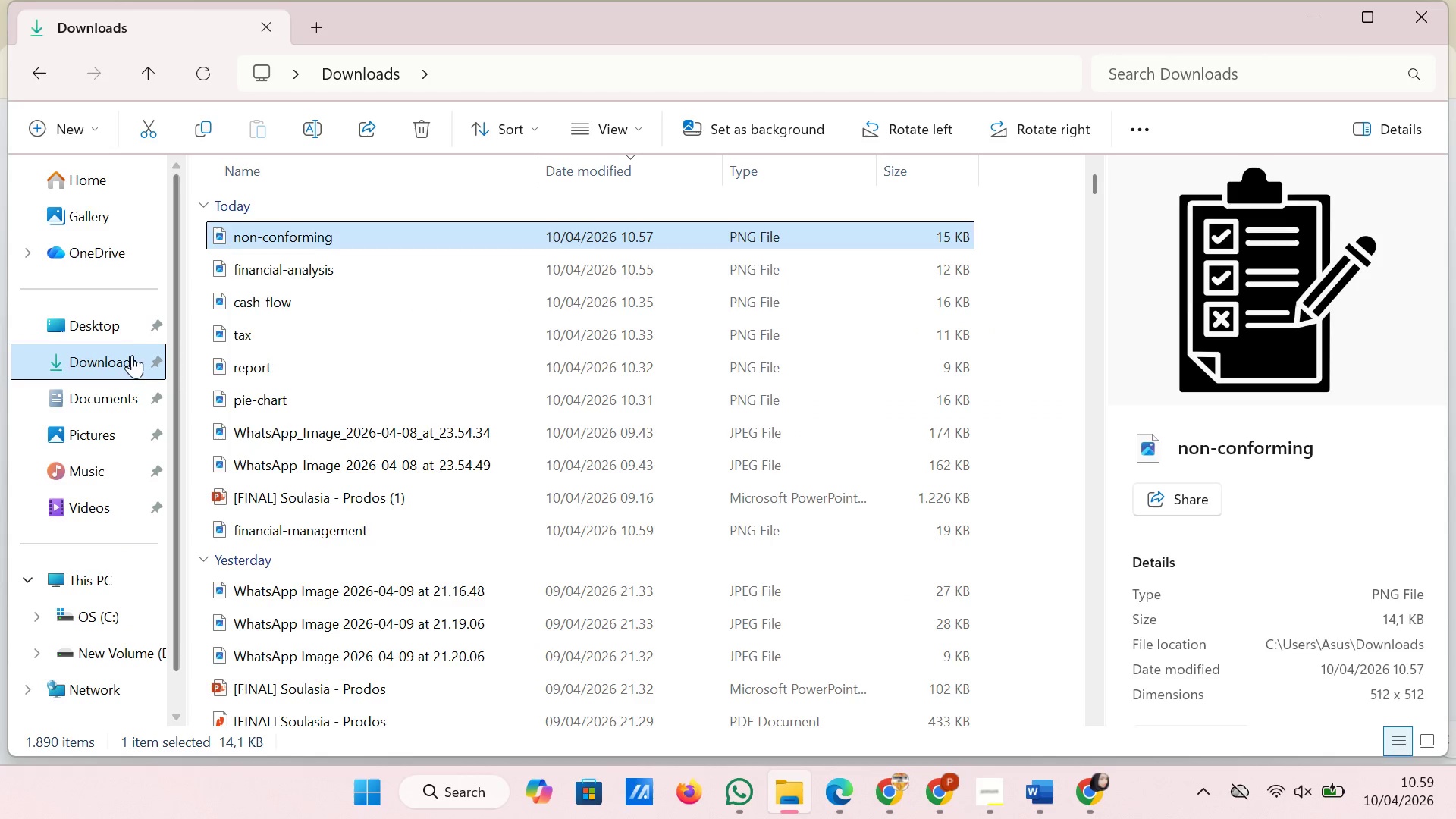 
left_click([132, 358])
 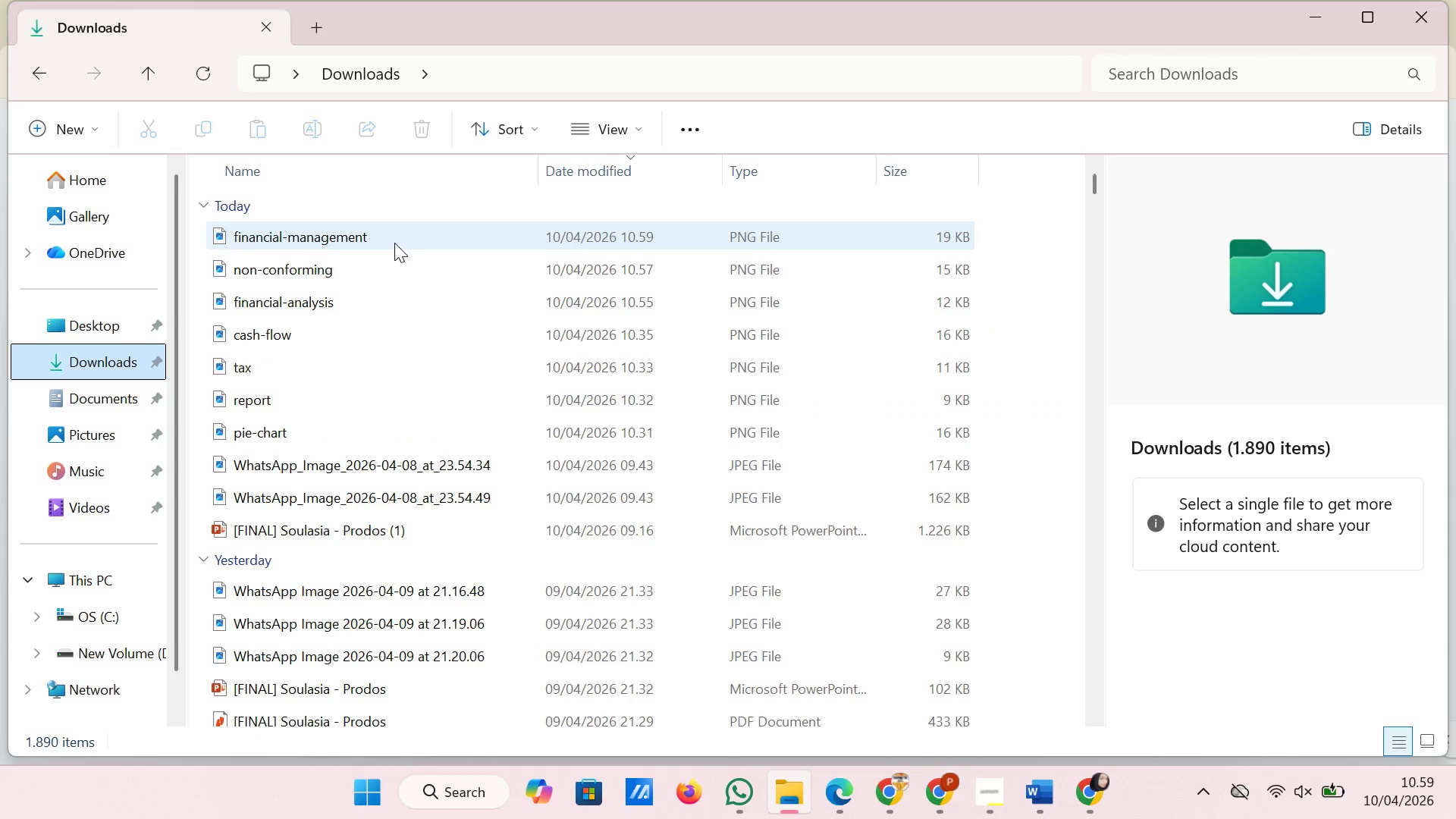 
left_click([394, 243])
 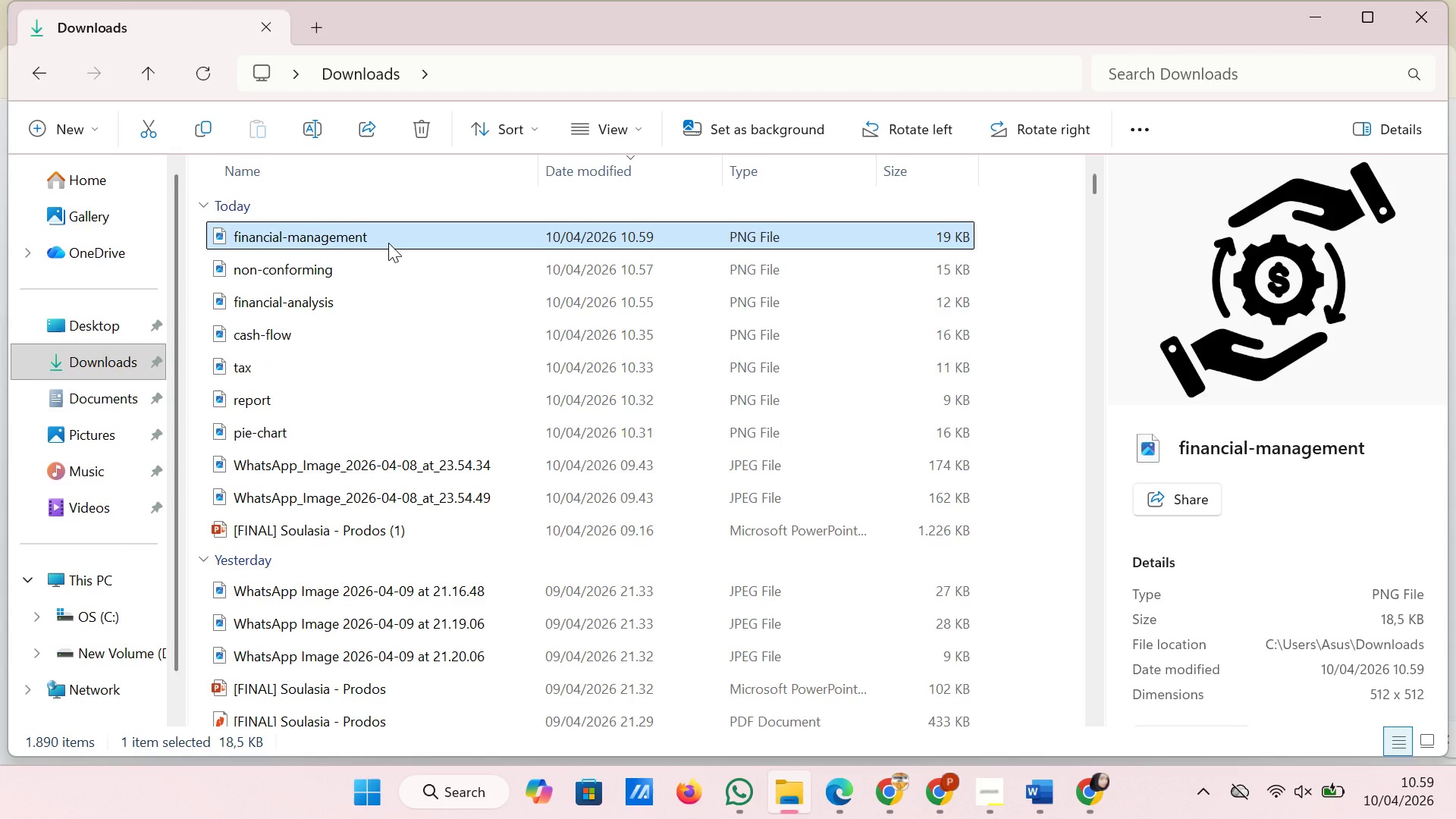 
left_click_drag(start_coordinate=[388, 243], to_coordinate=[838, 691])
 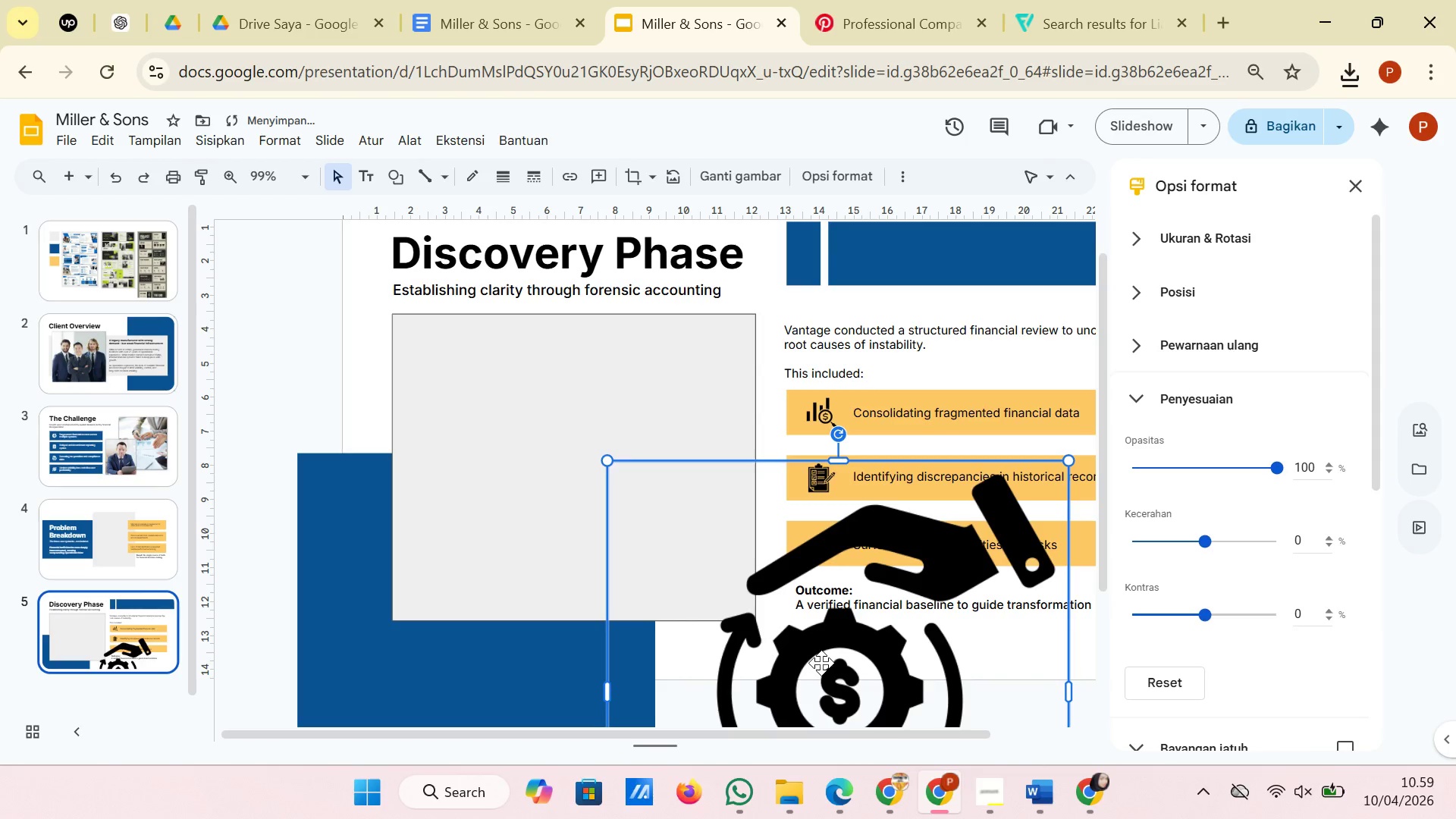 
left_click_drag(start_coordinate=[821, 663], to_coordinate=[799, 522])
 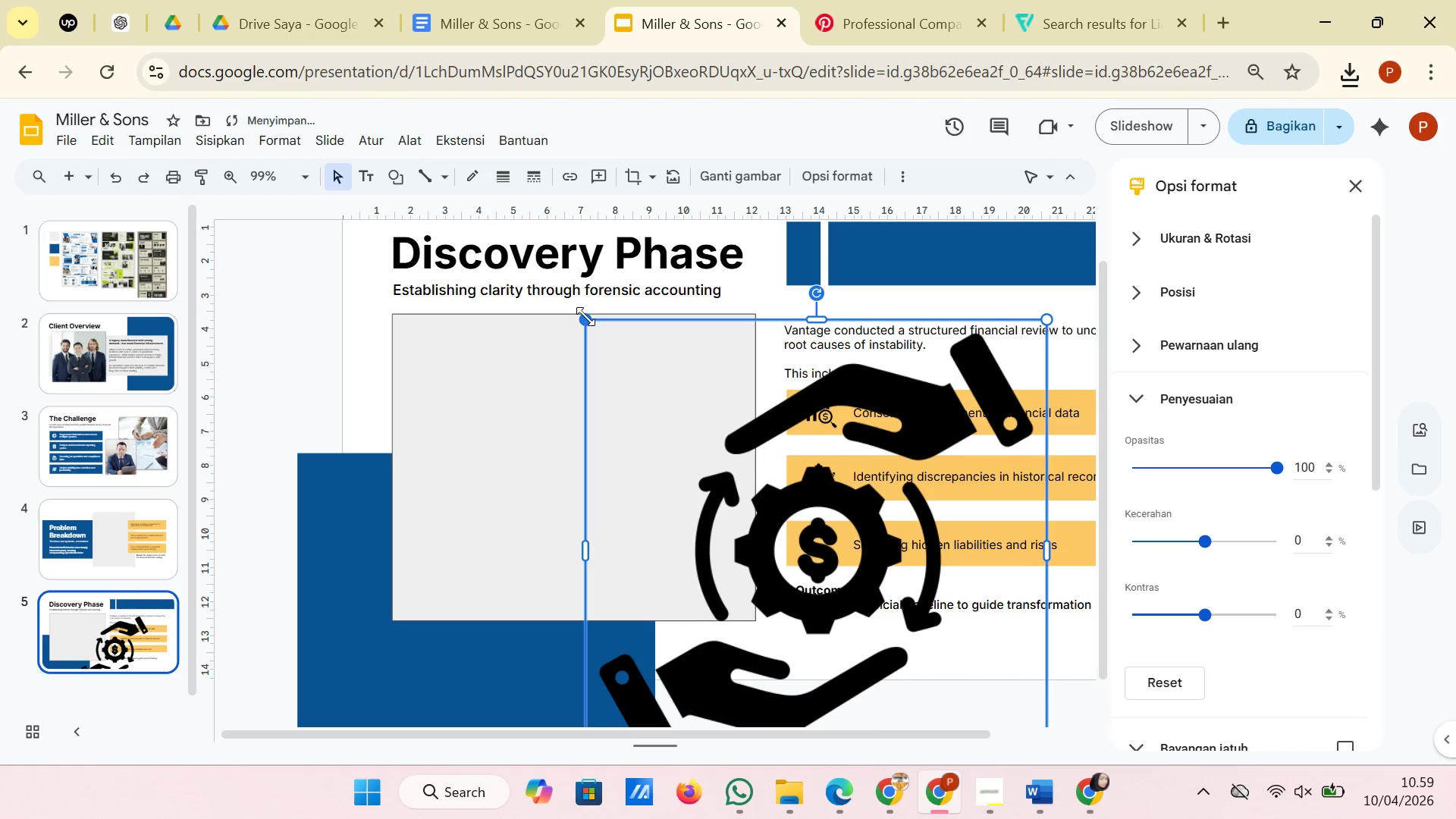 
left_click_drag(start_coordinate=[585, 316], to_coordinate=[956, 714])
 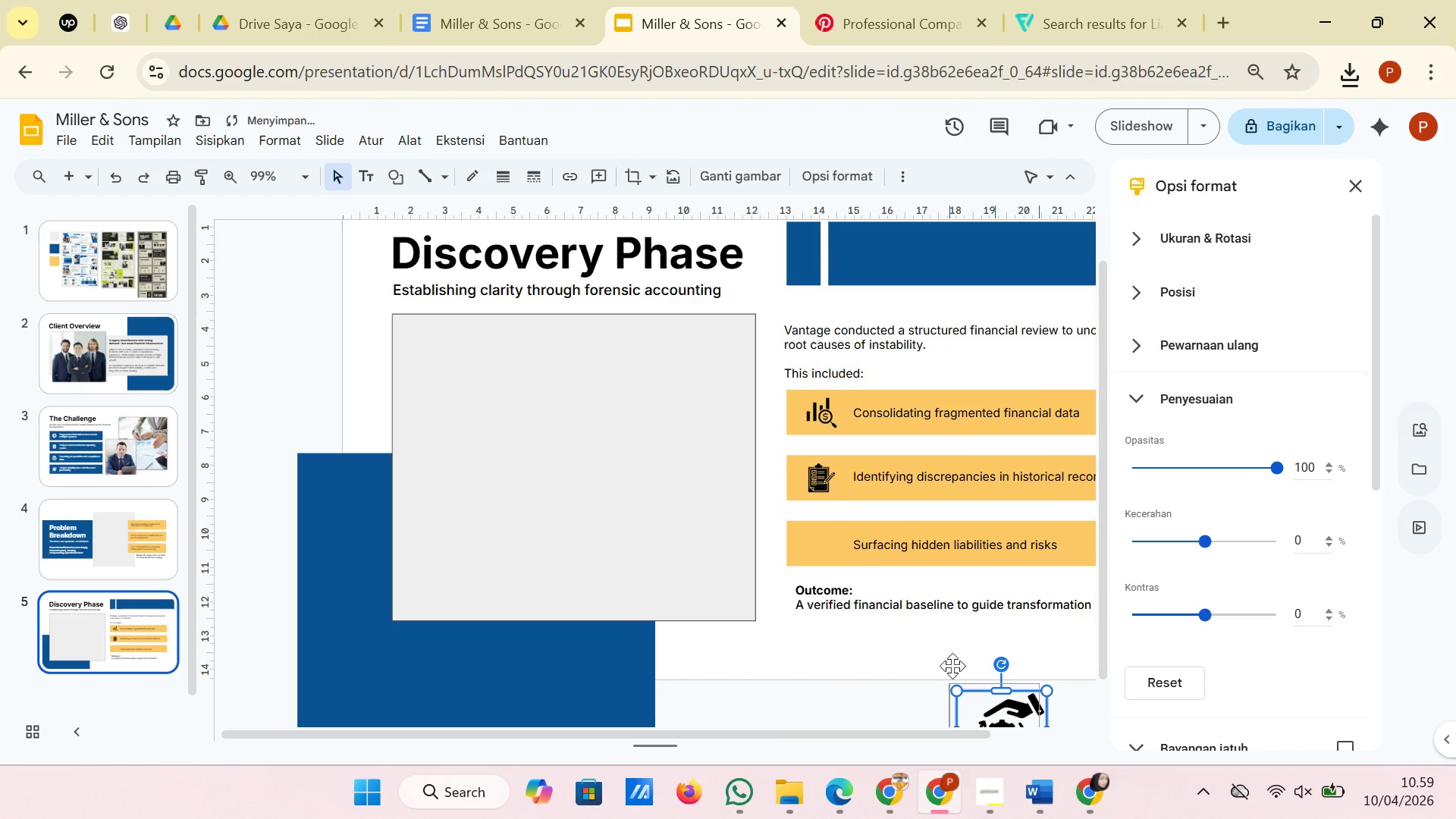 
left_click_drag(start_coordinate=[990, 708], to_coordinate=[836, 544])
 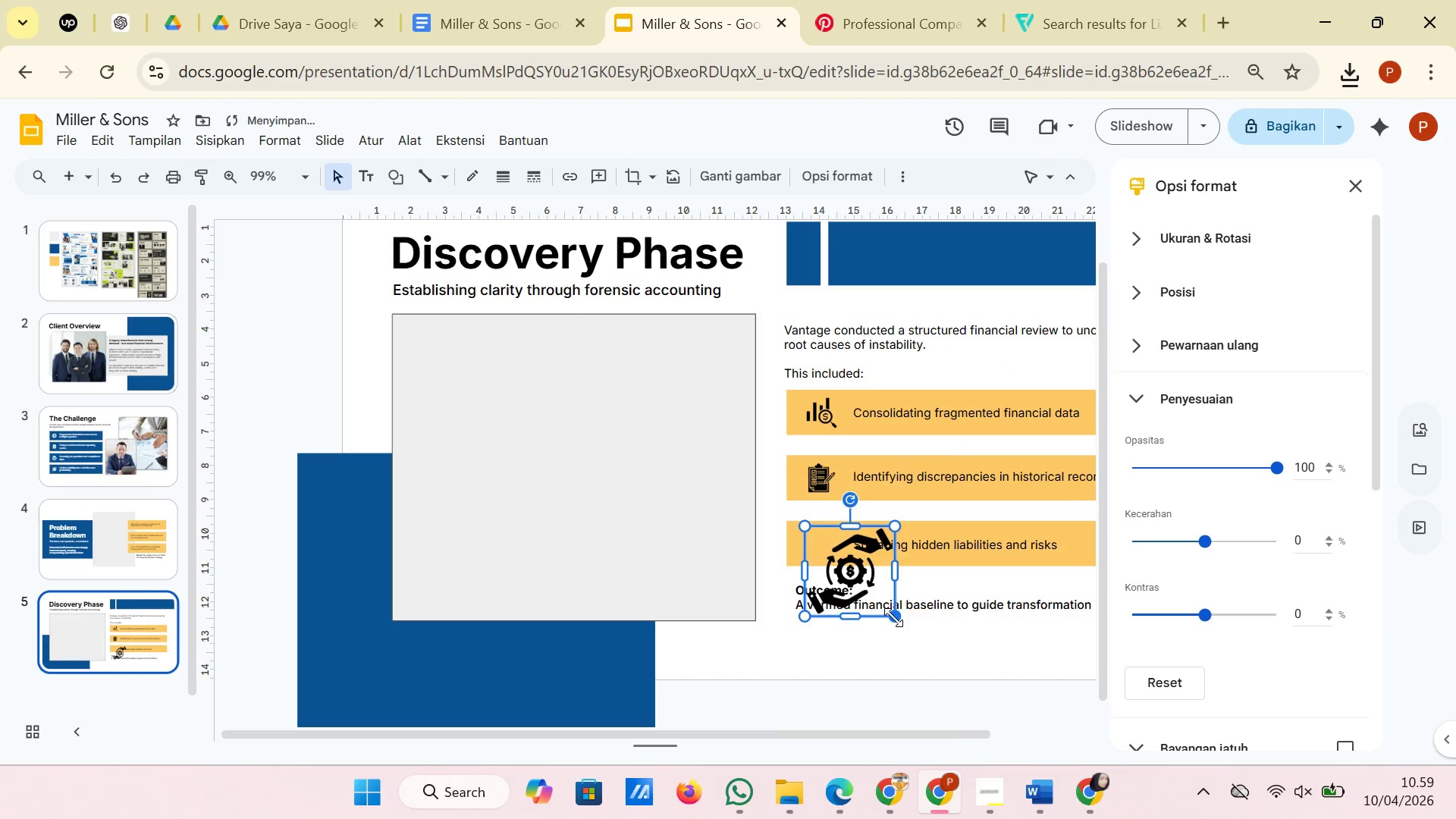 
left_click_drag(start_coordinate=[893, 617], to_coordinate=[834, 549])
 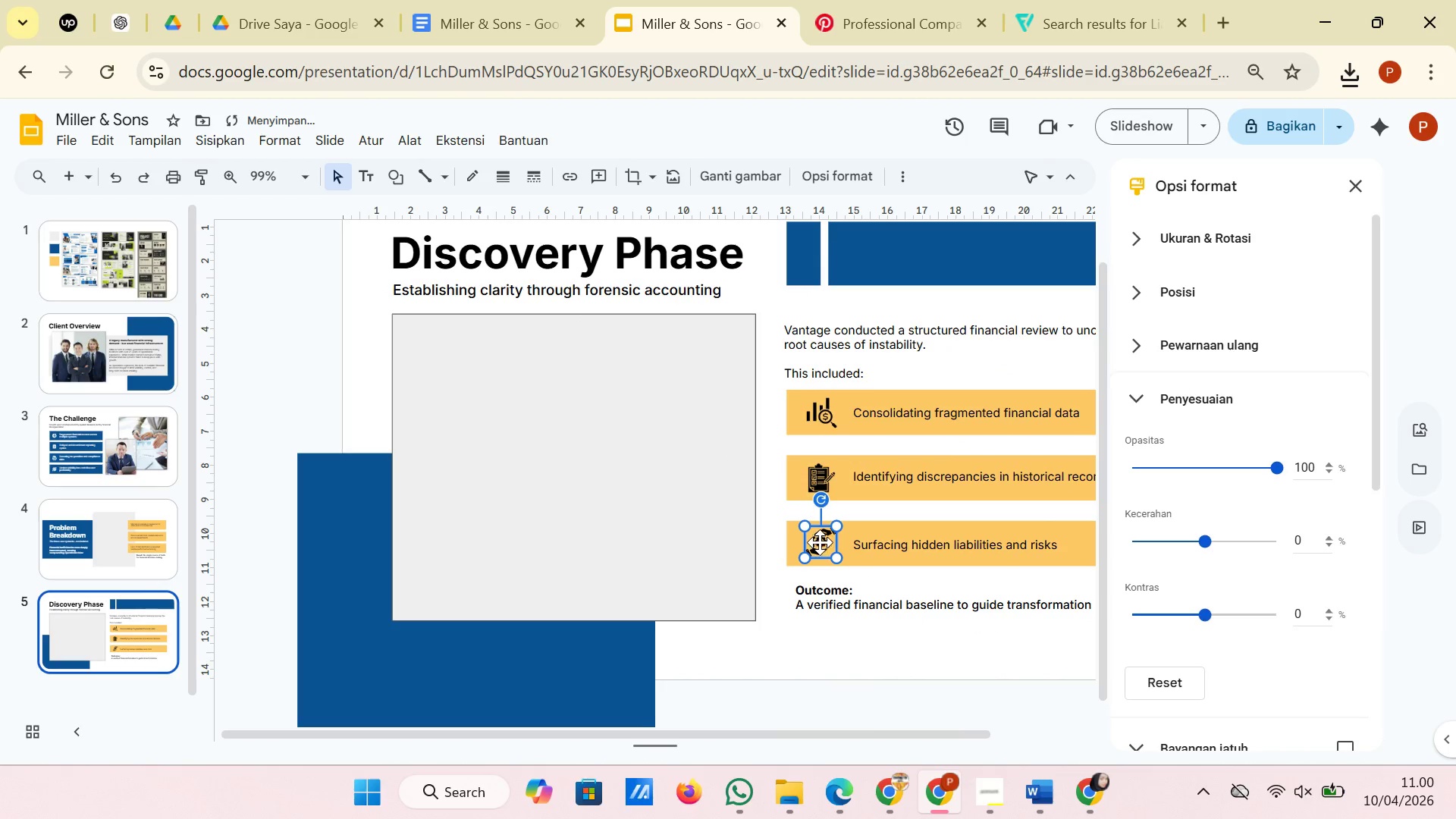 
left_click_drag(start_coordinate=[821, 541], to_coordinate=[821, 547])
 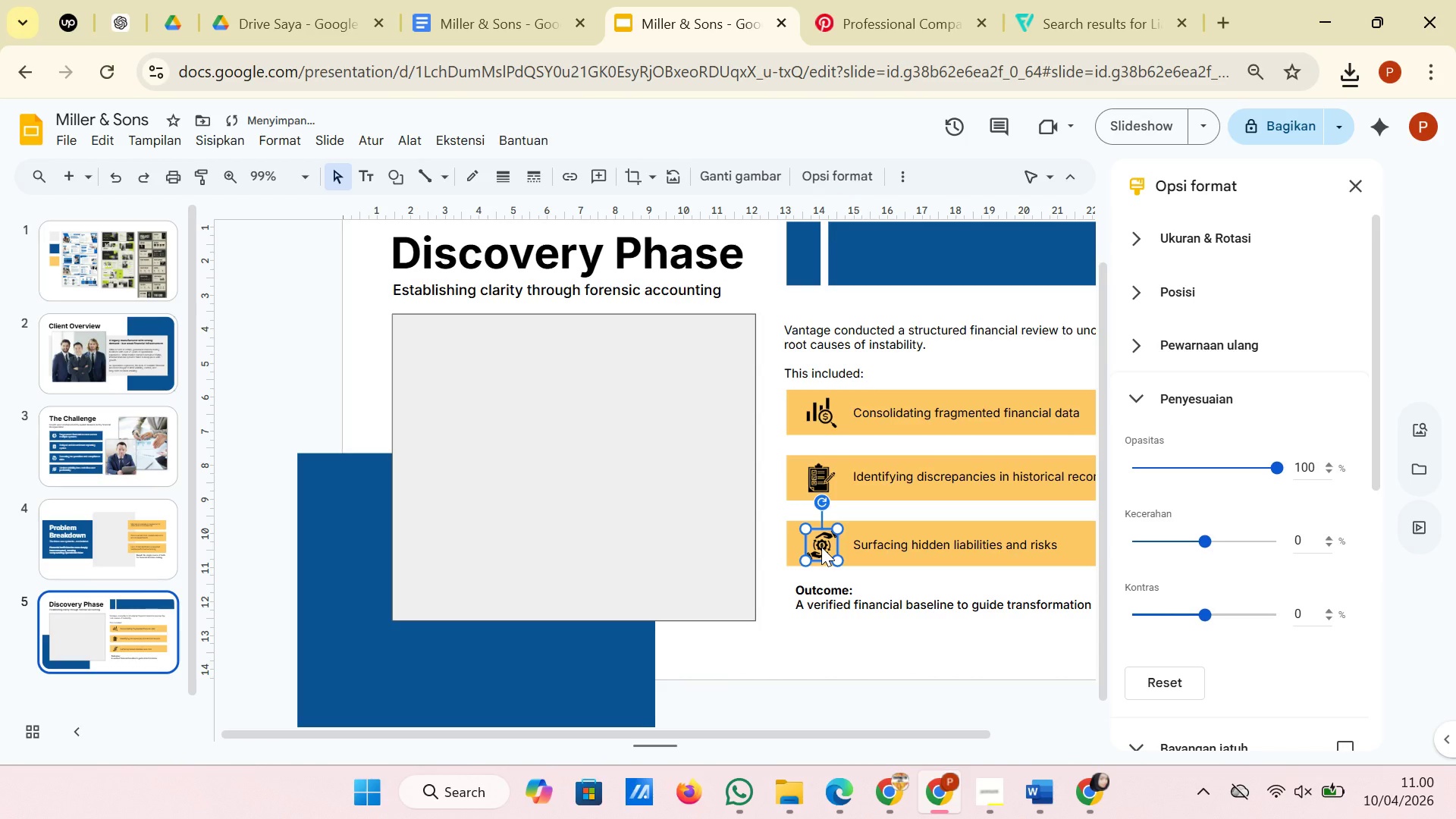 
double_click([821, 547])
 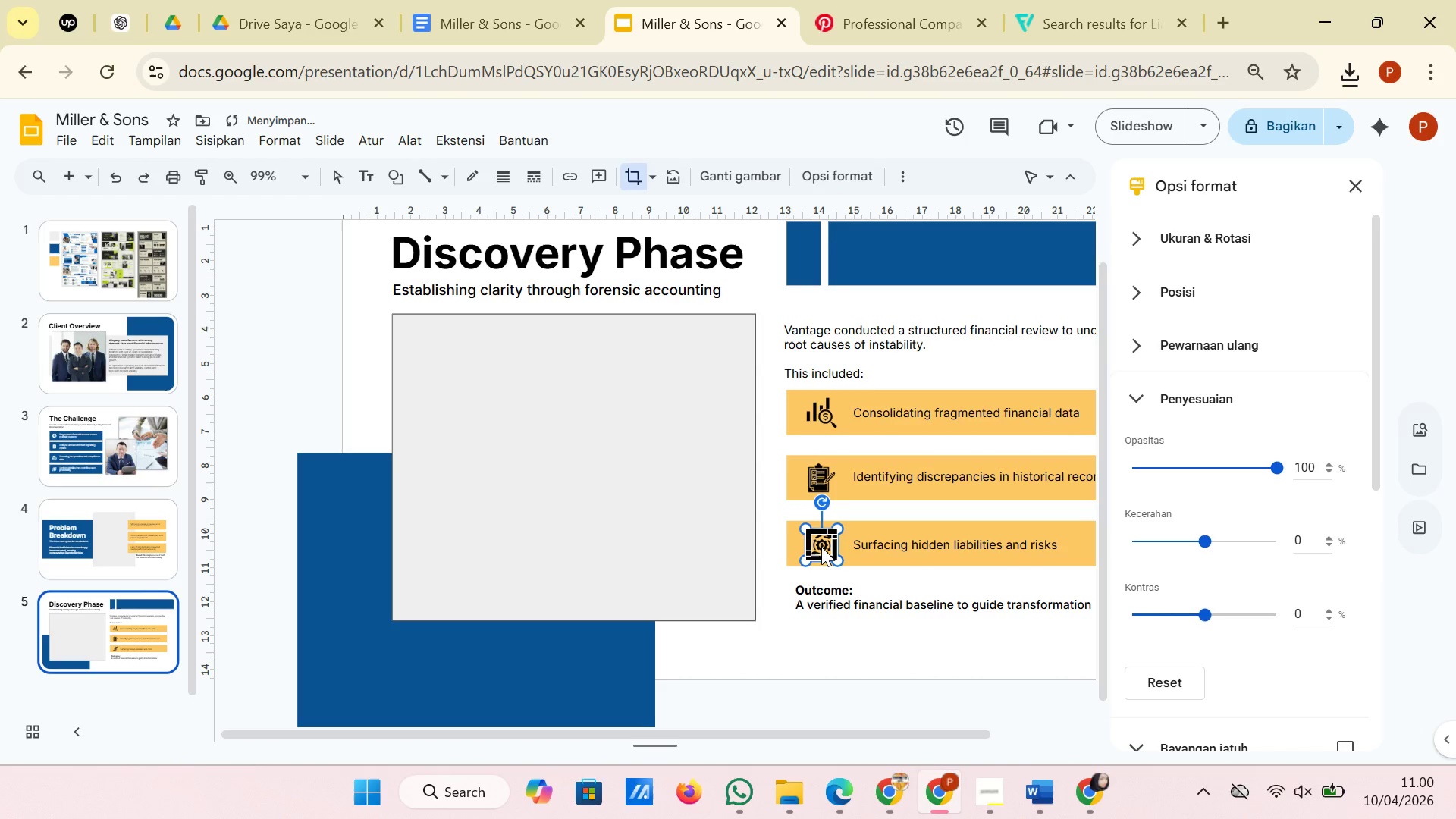 
triple_click([821, 547])
 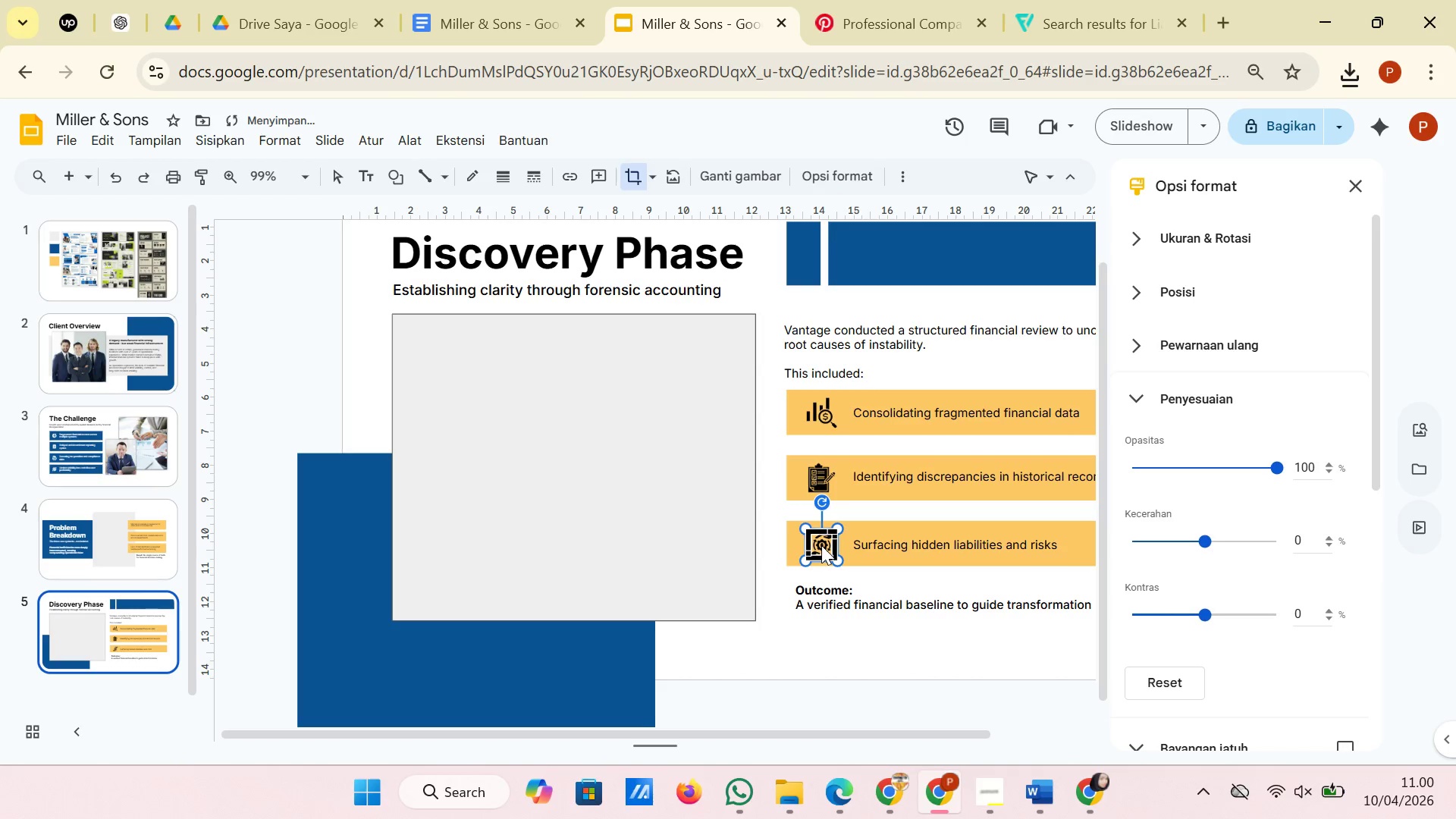 
left_click_drag(start_coordinate=[821, 547], to_coordinate=[821, 541])
 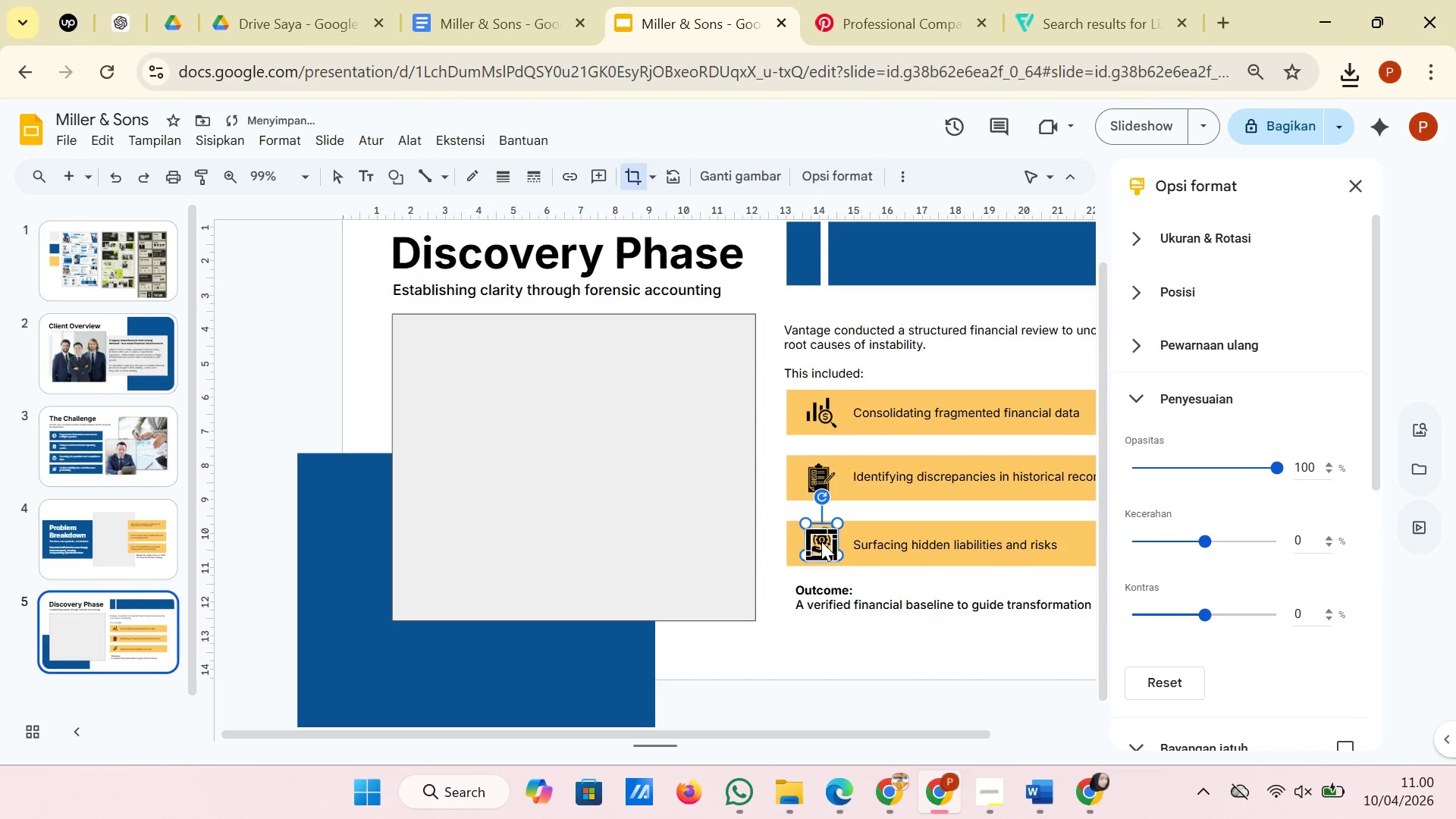 
key(Control+Z)
 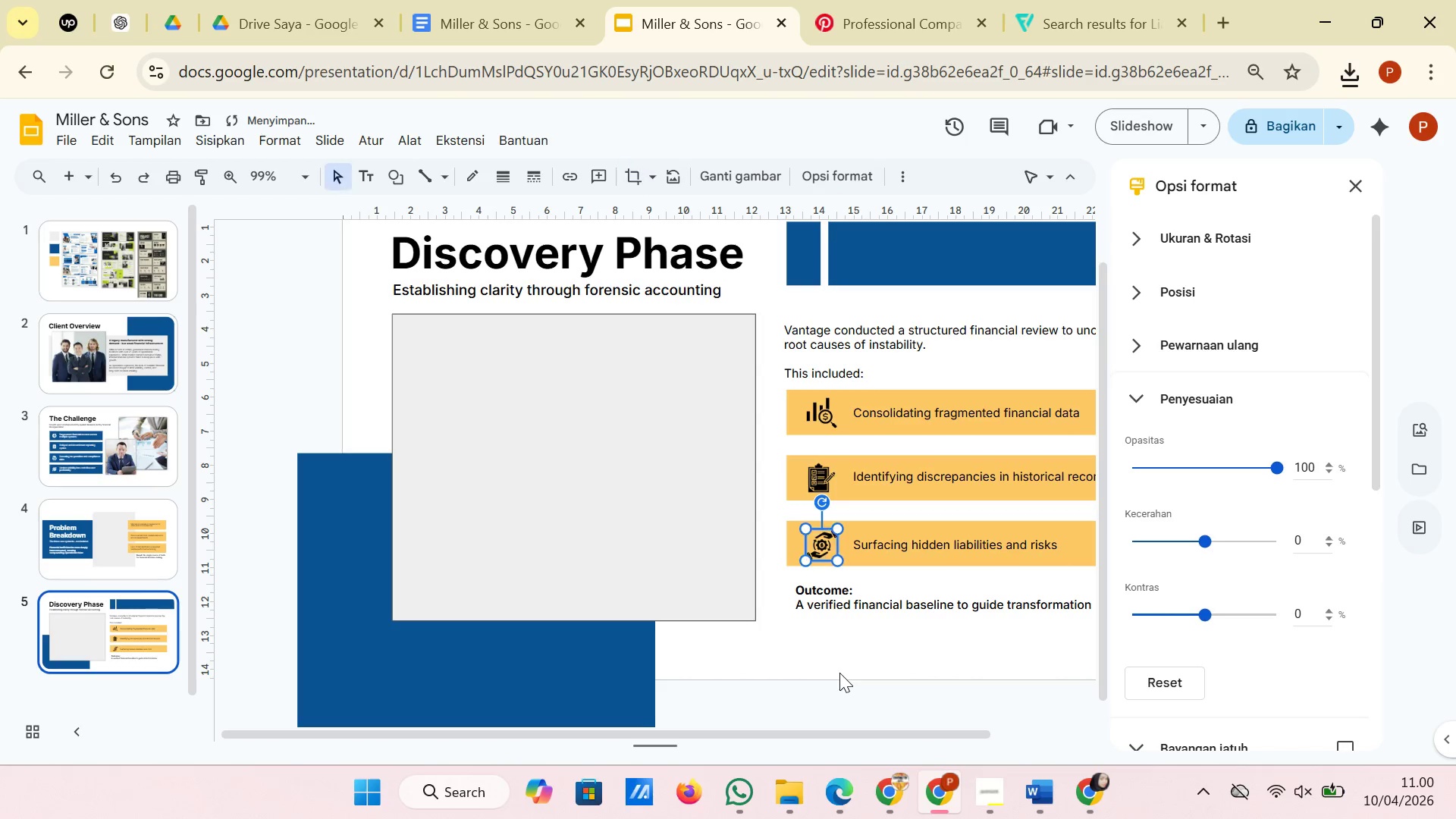 
left_click([839, 673])
 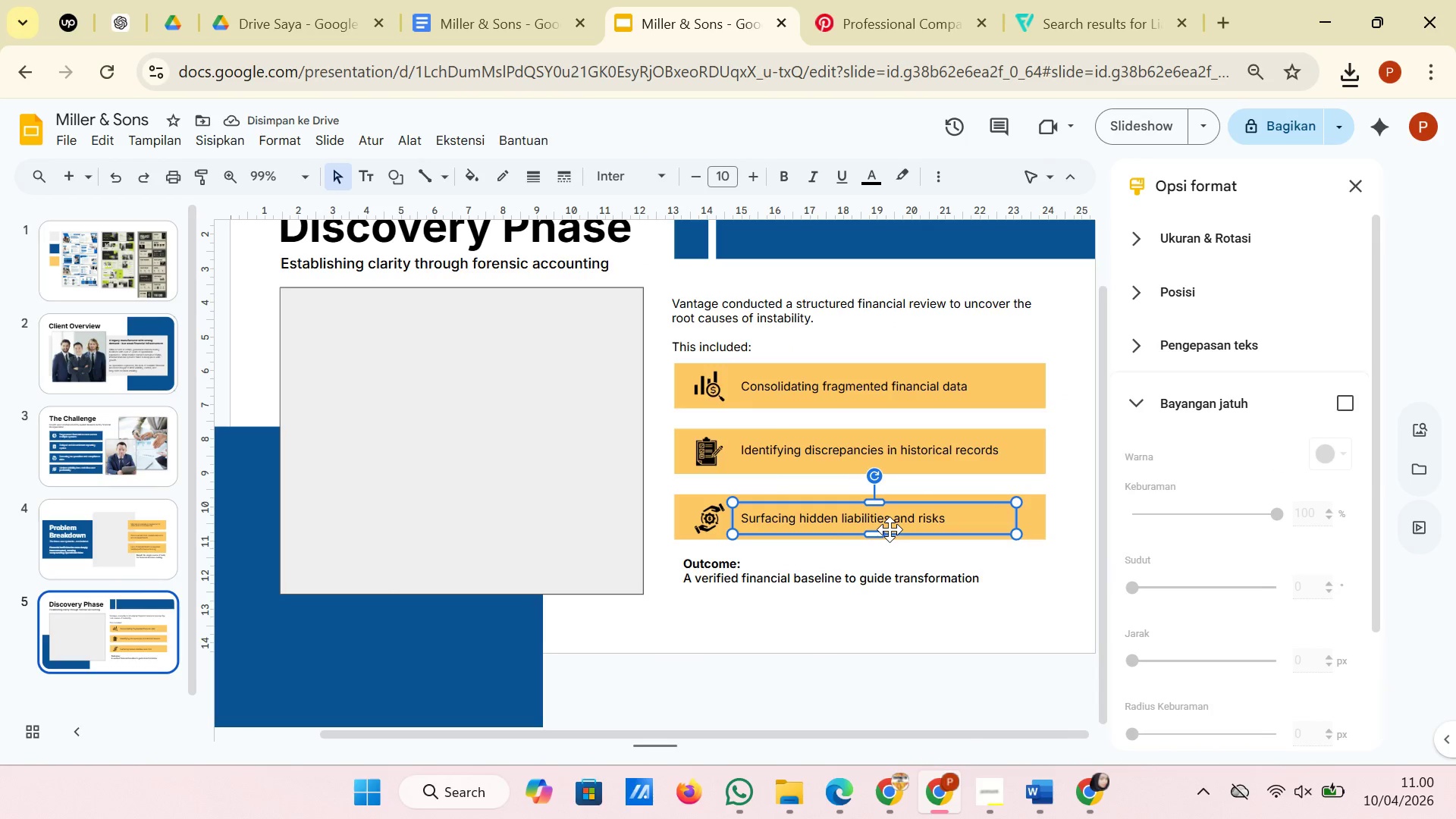 
left_click([890, 529])
 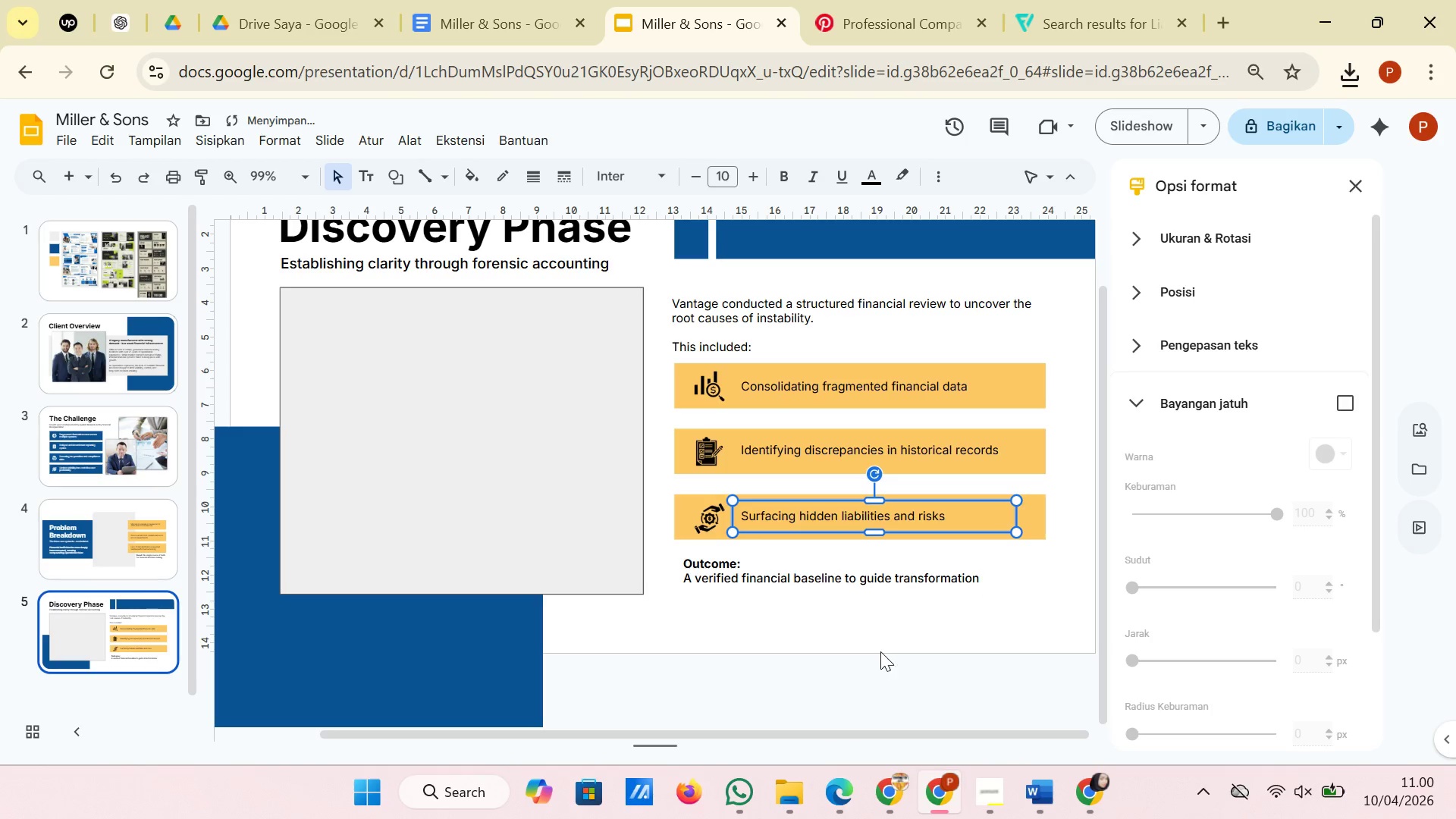 
wait(6.88)
 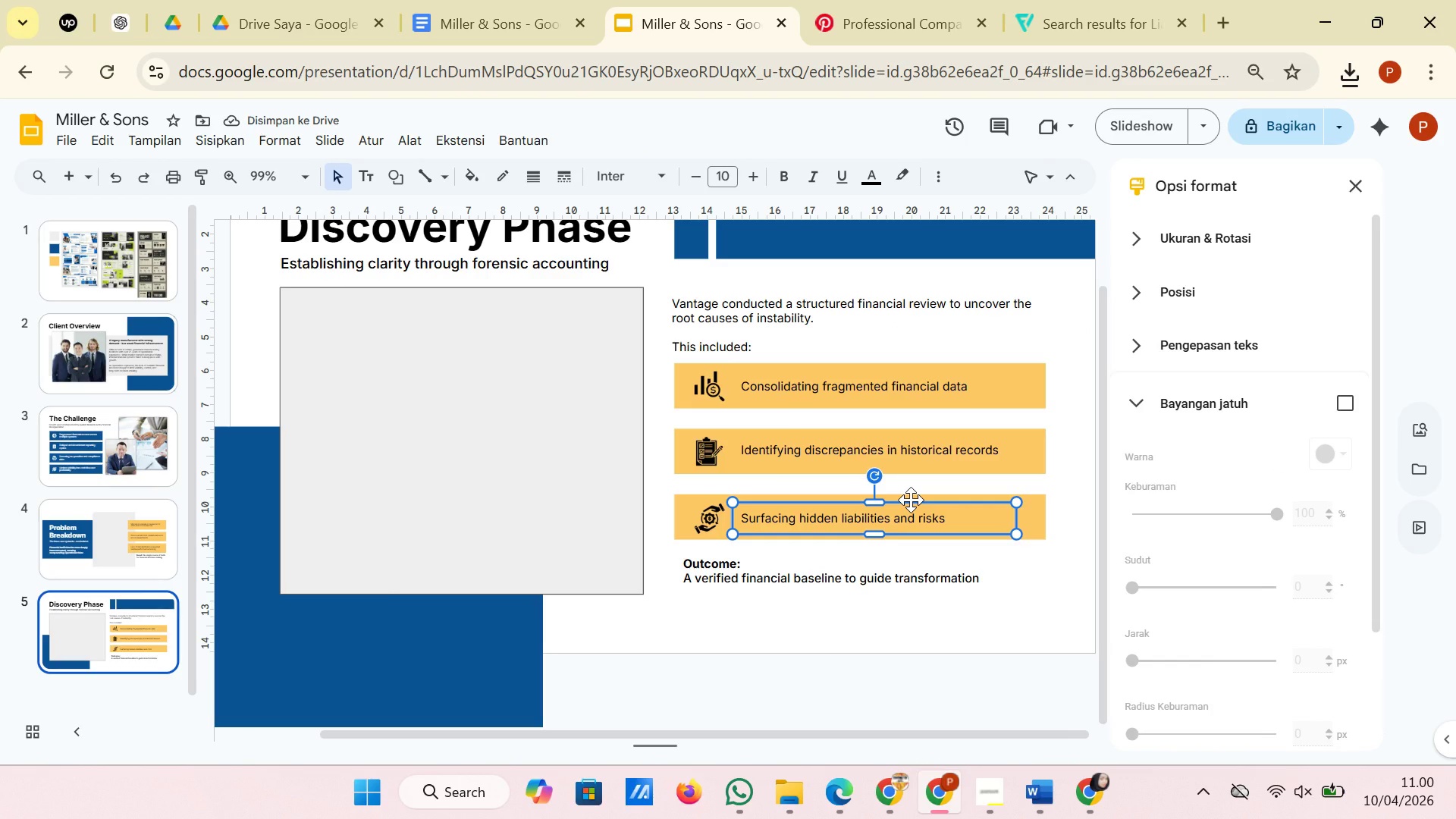 
key(ArrowDown)
 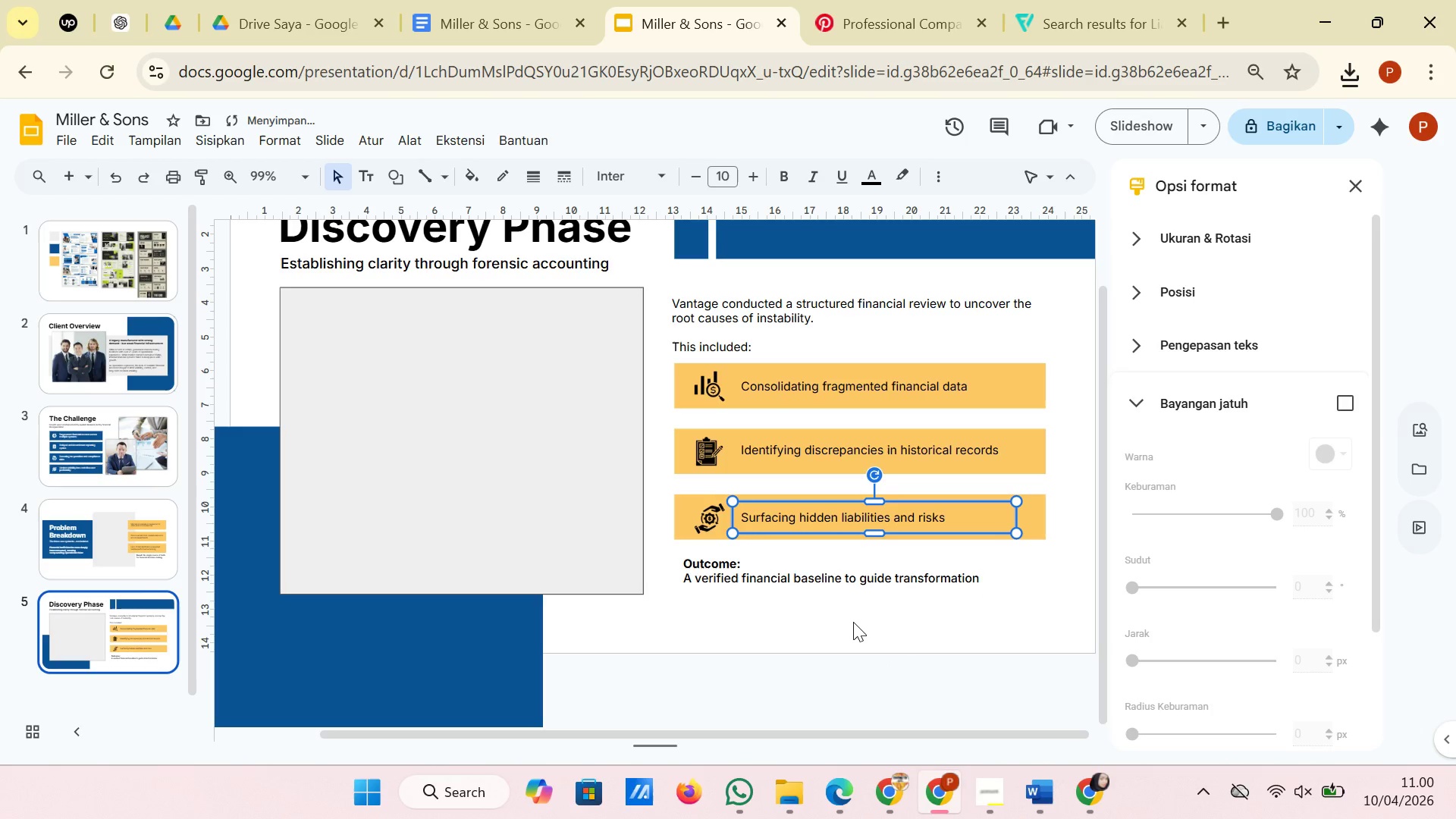 
key(ArrowUp)
 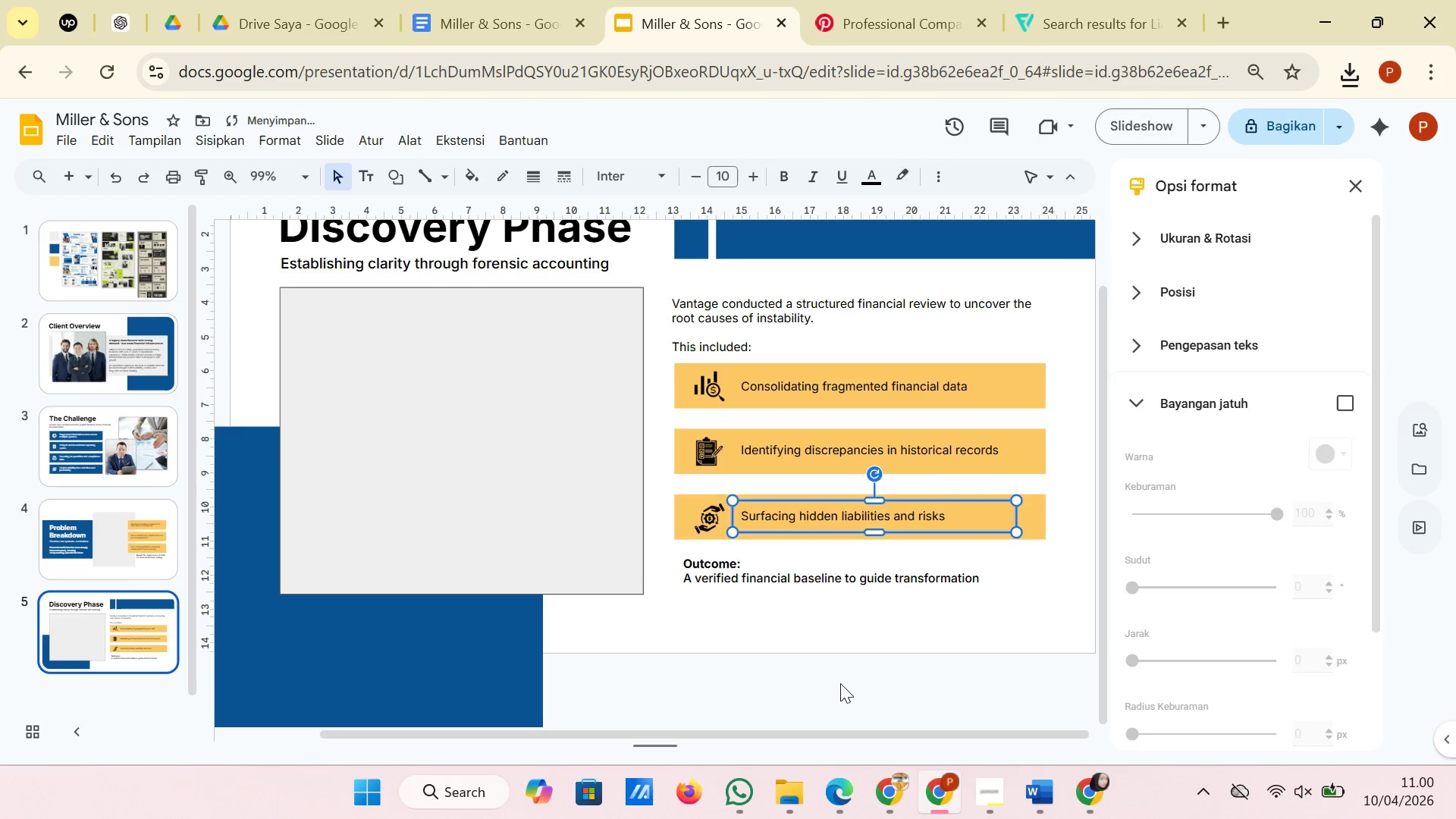 
left_click([840, 683])
 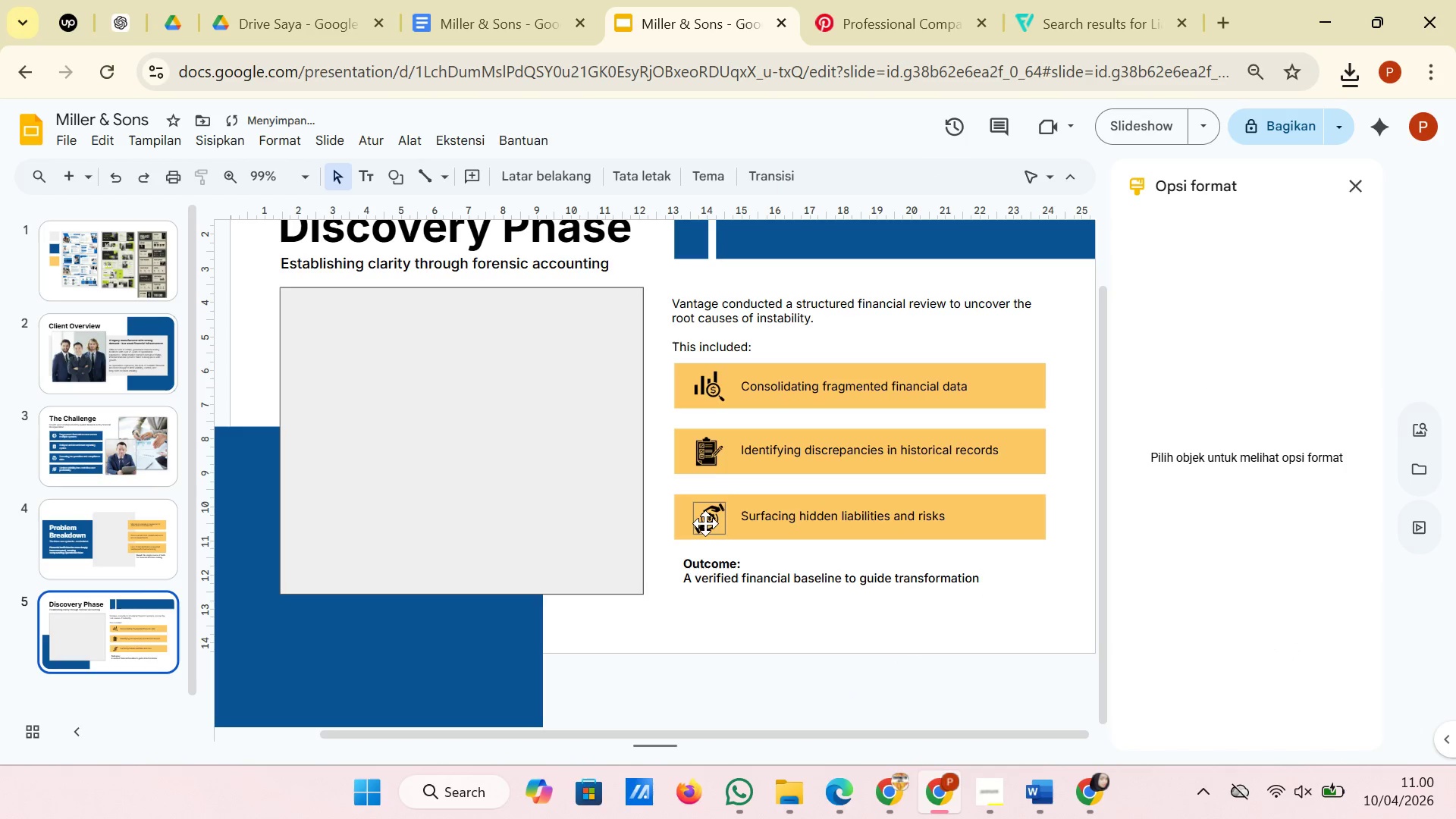 
left_click([705, 523])
 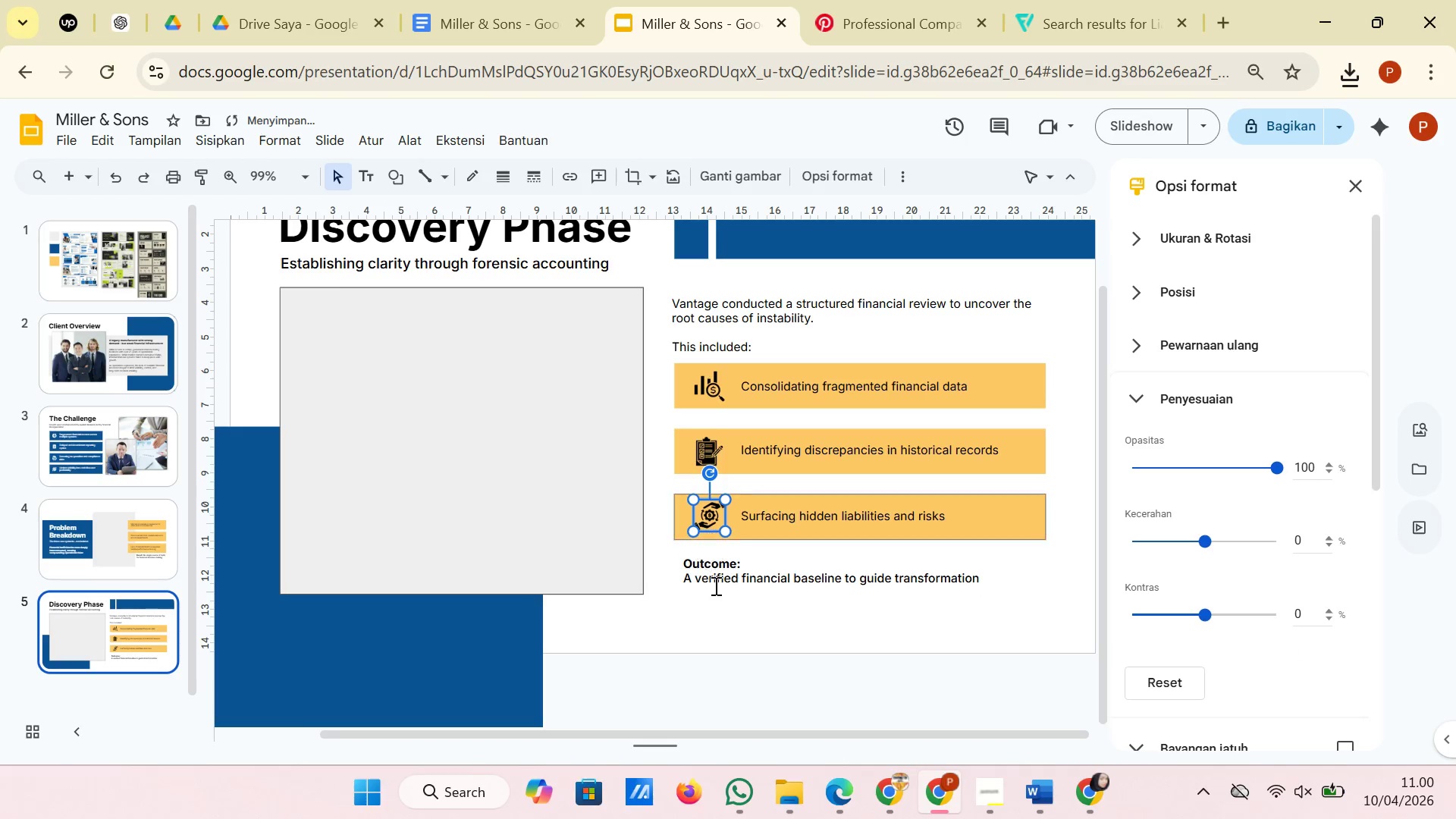 
key(ArrowDown)
 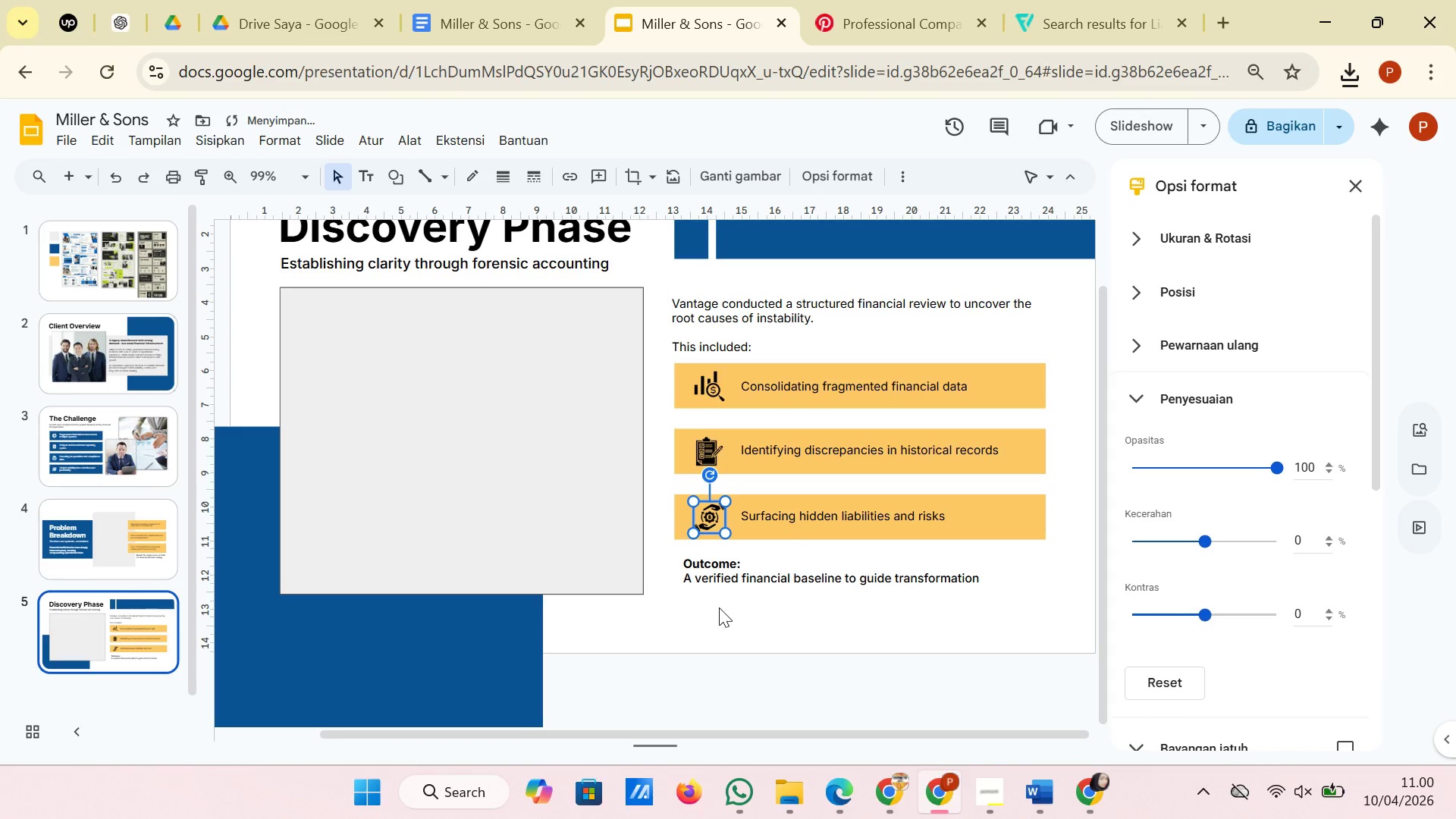 
key(ArrowDown)
 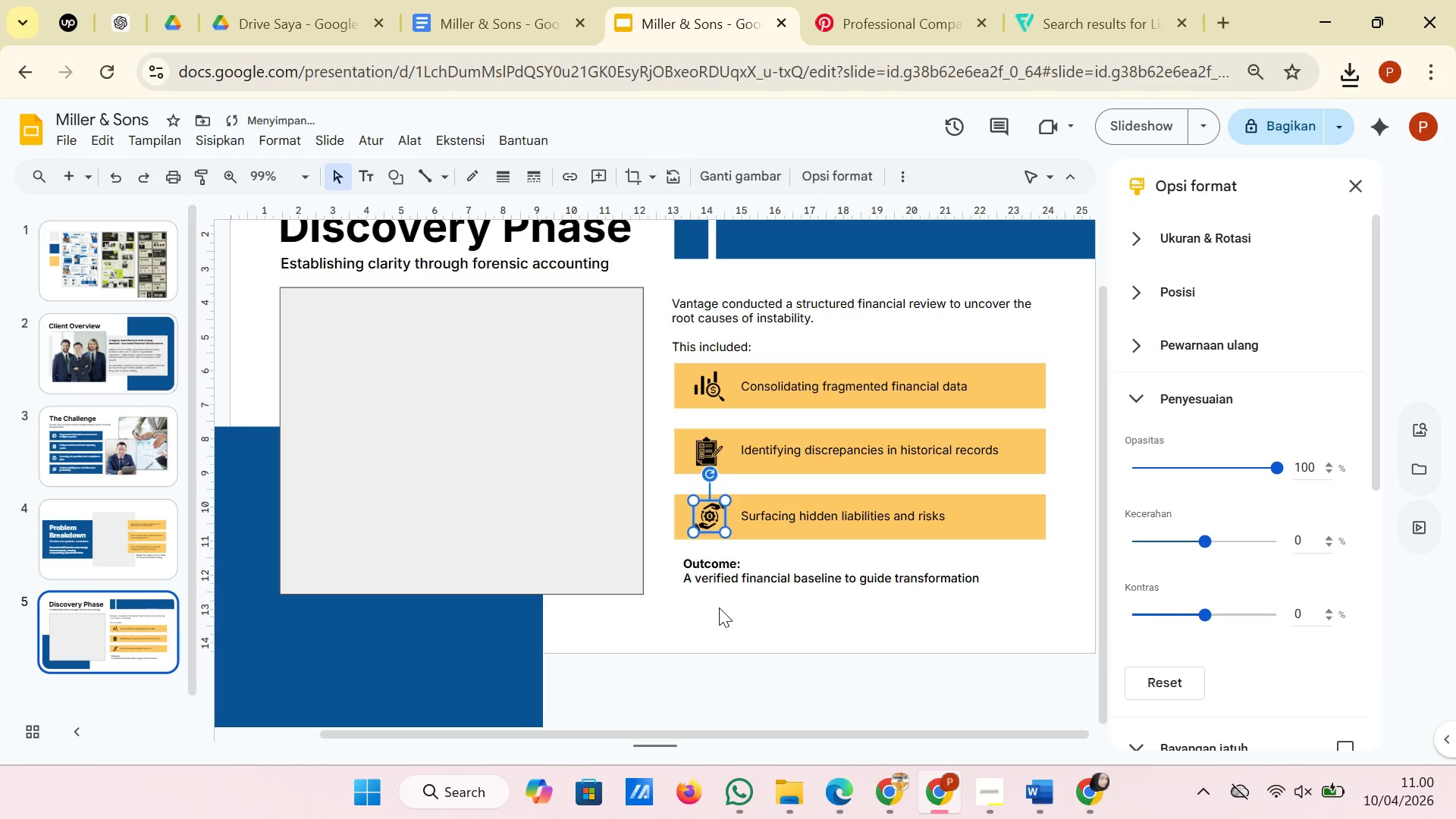 
key(ArrowUp)
 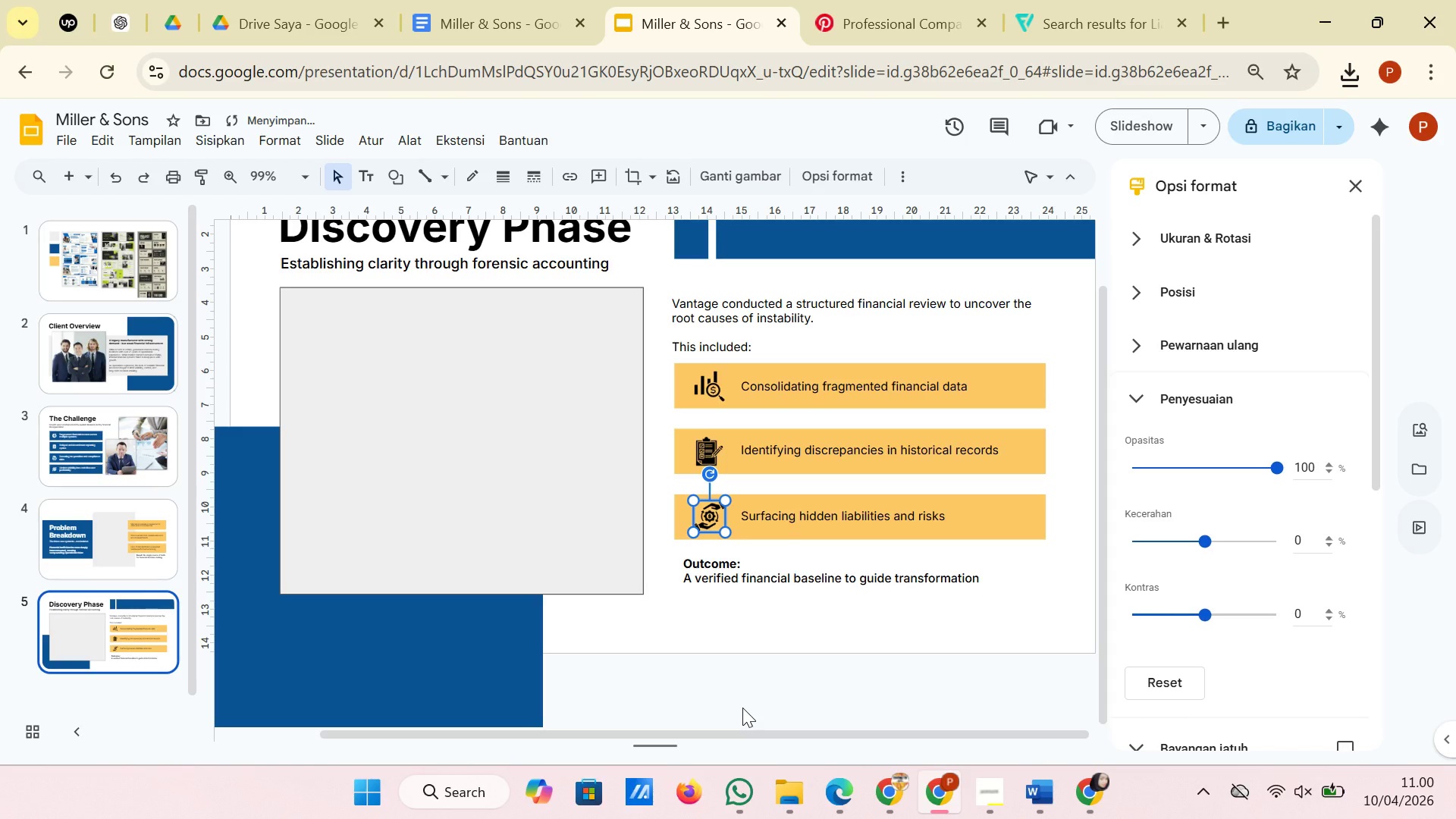 
left_click([742, 708])
 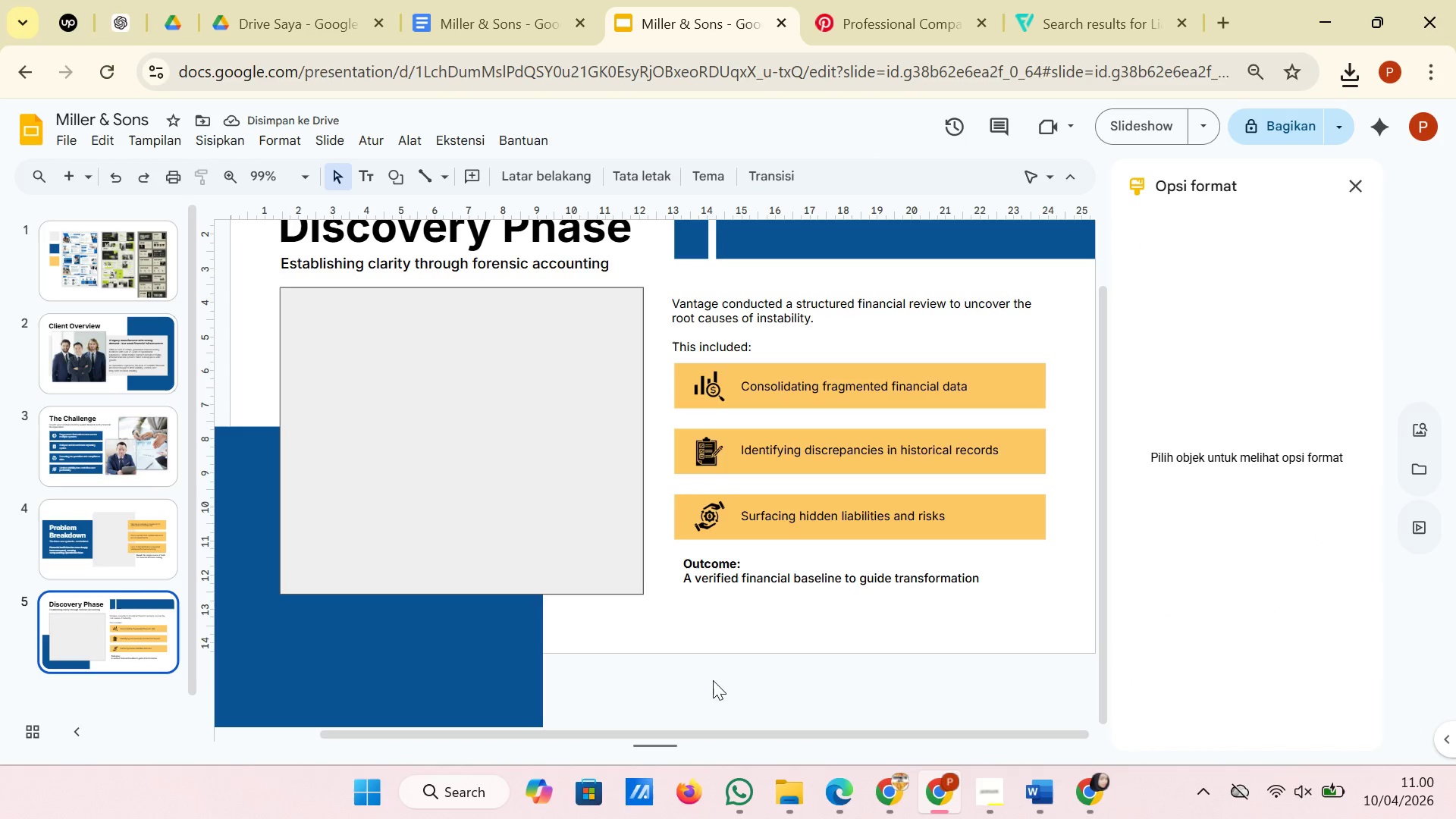 
wait(8.3)
 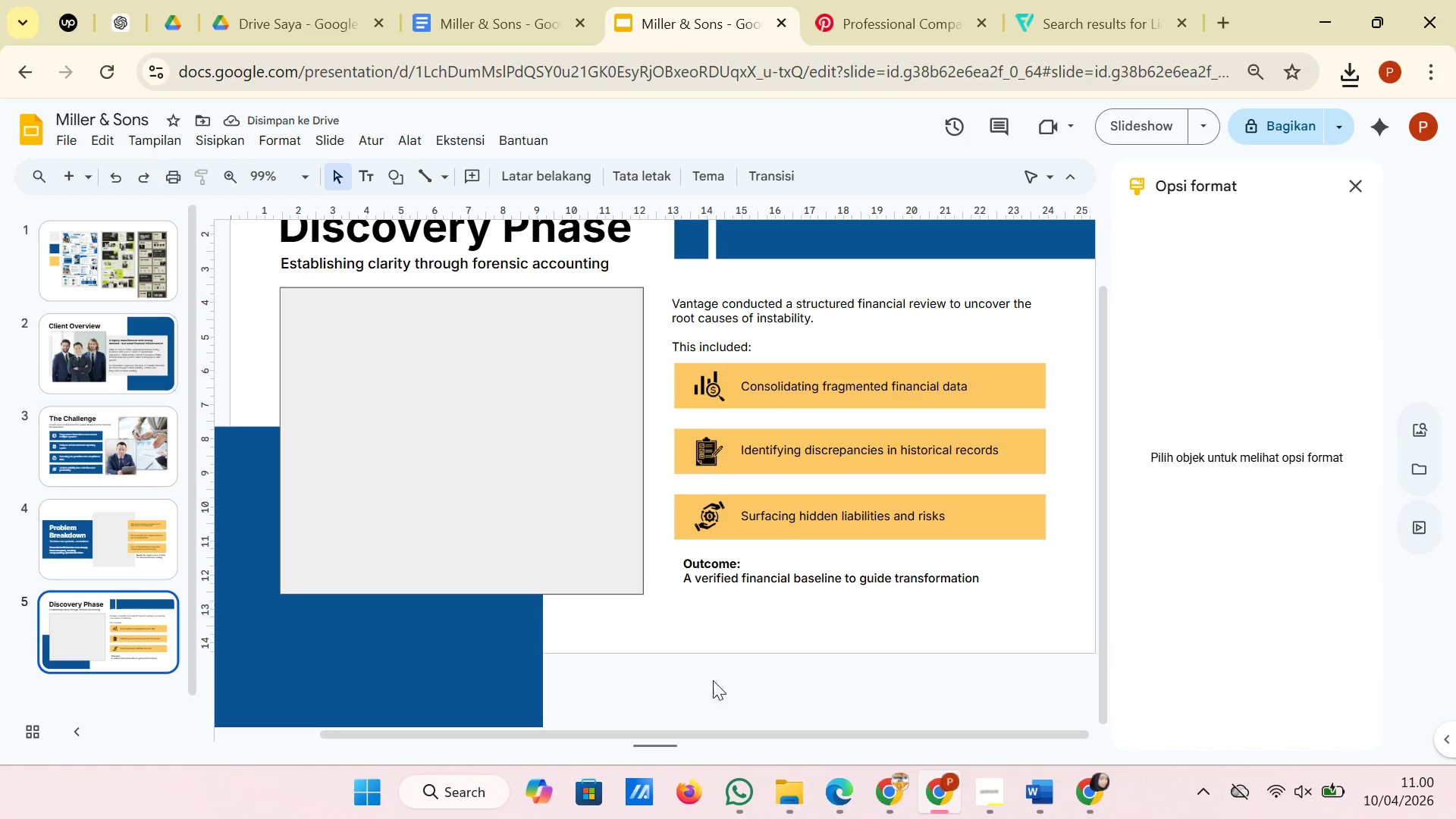 
scroll: coordinate [677, 667], scroll_direction: up, amount: 1.0
 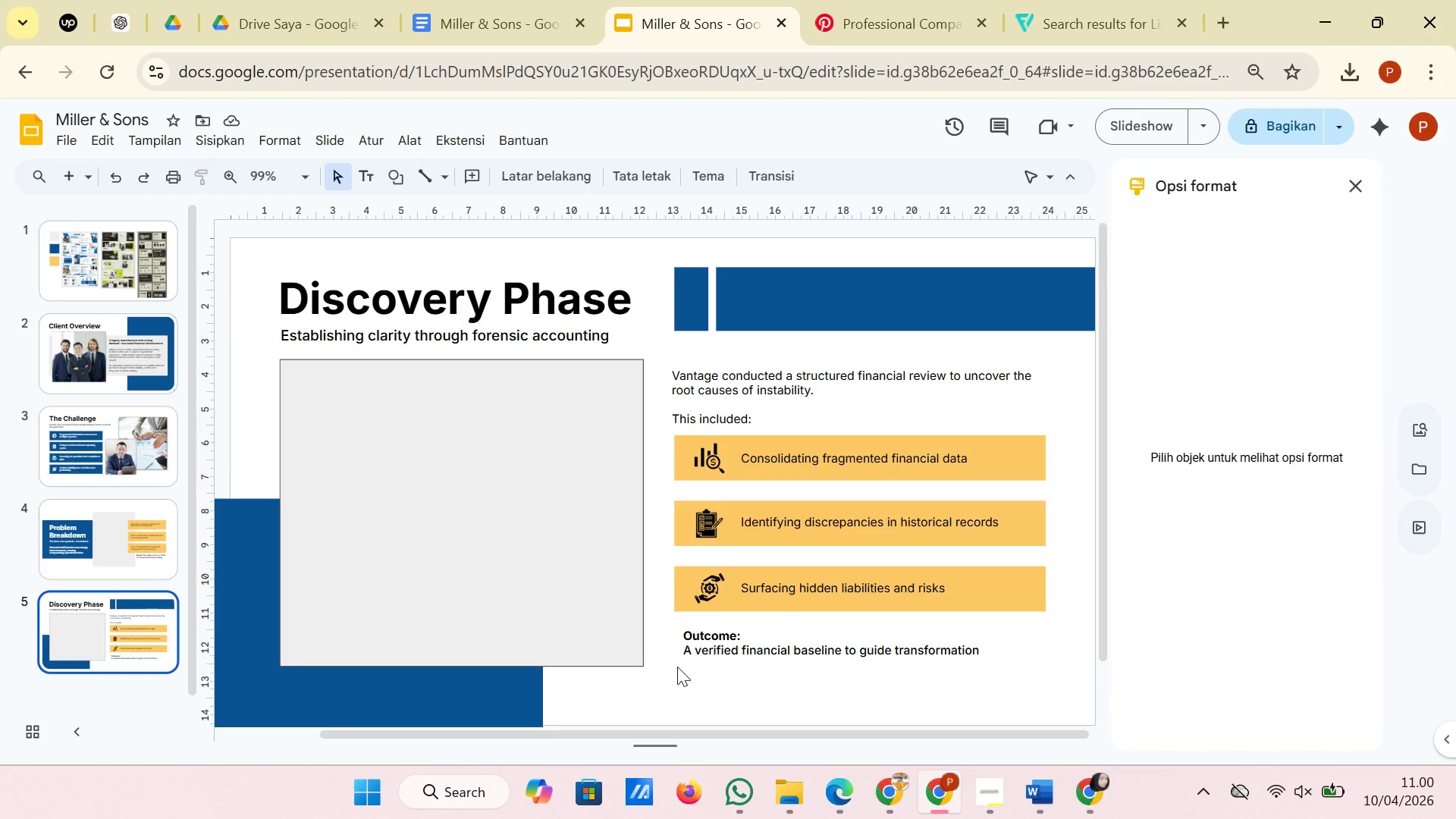 
wait(7.8)
 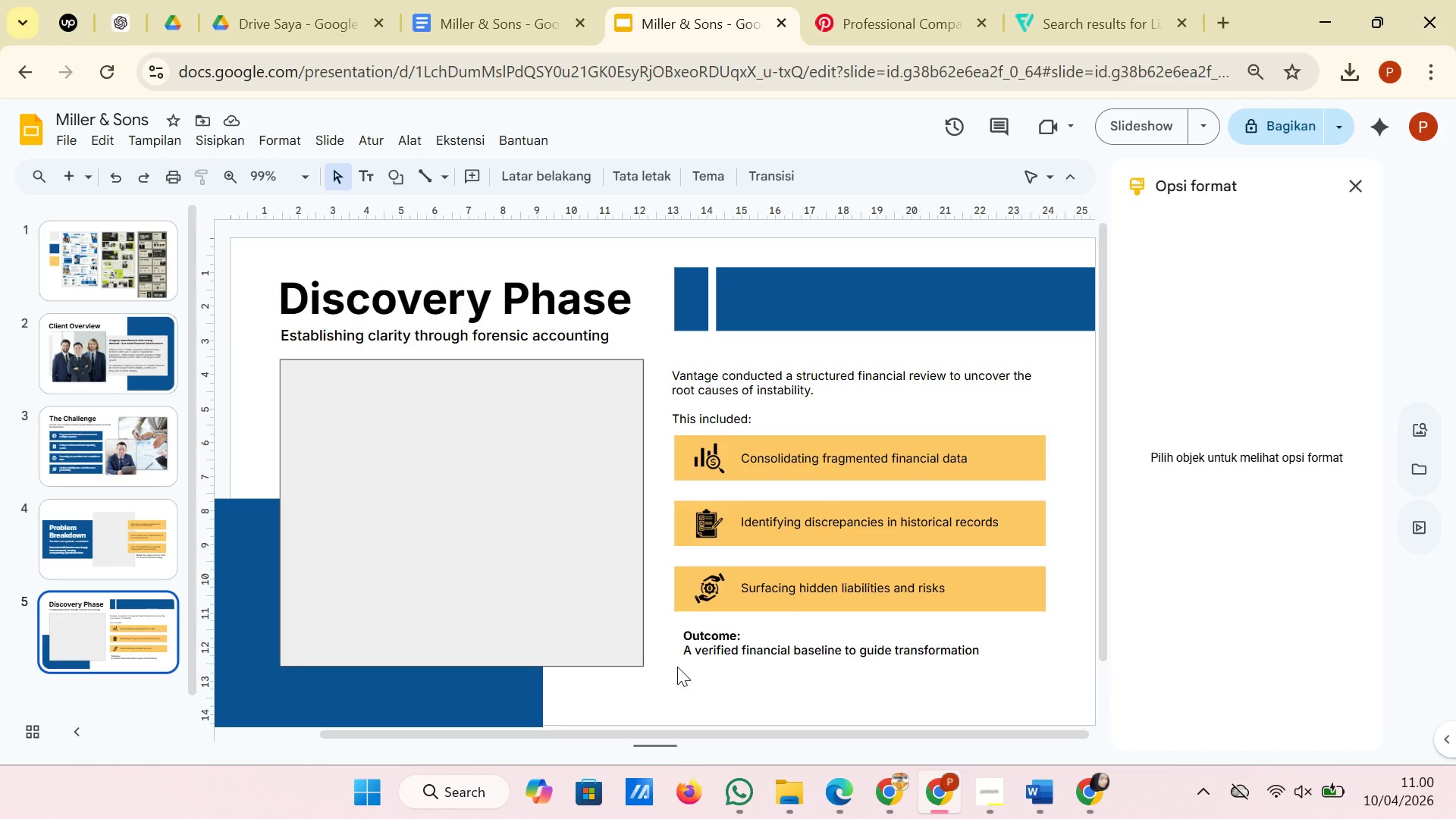 
left_click([699, 656])
 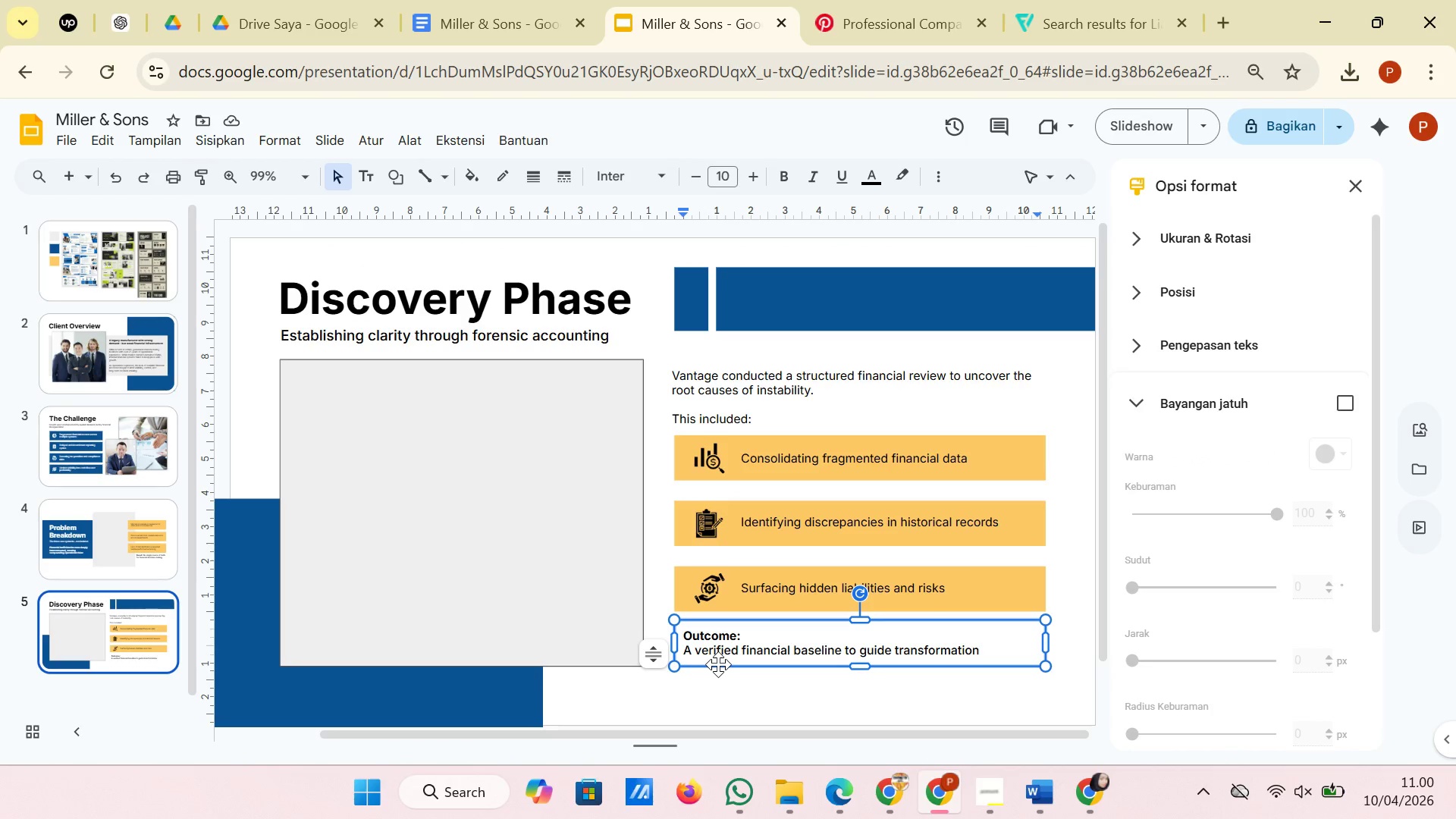 
left_click_drag(start_coordinate=[718, 664], to_coordinate=[709, 664])
 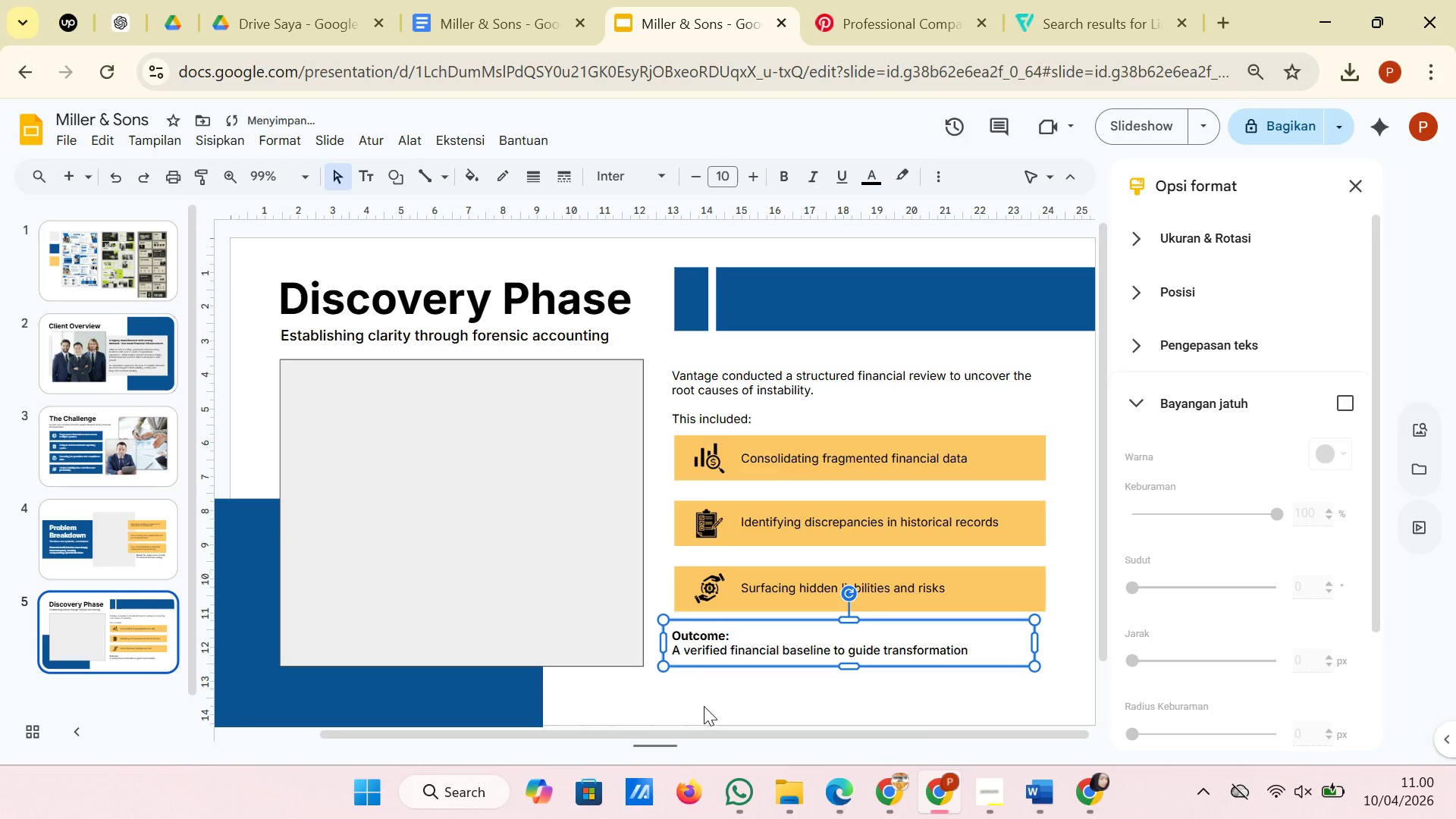 
key(ArrowRight)
 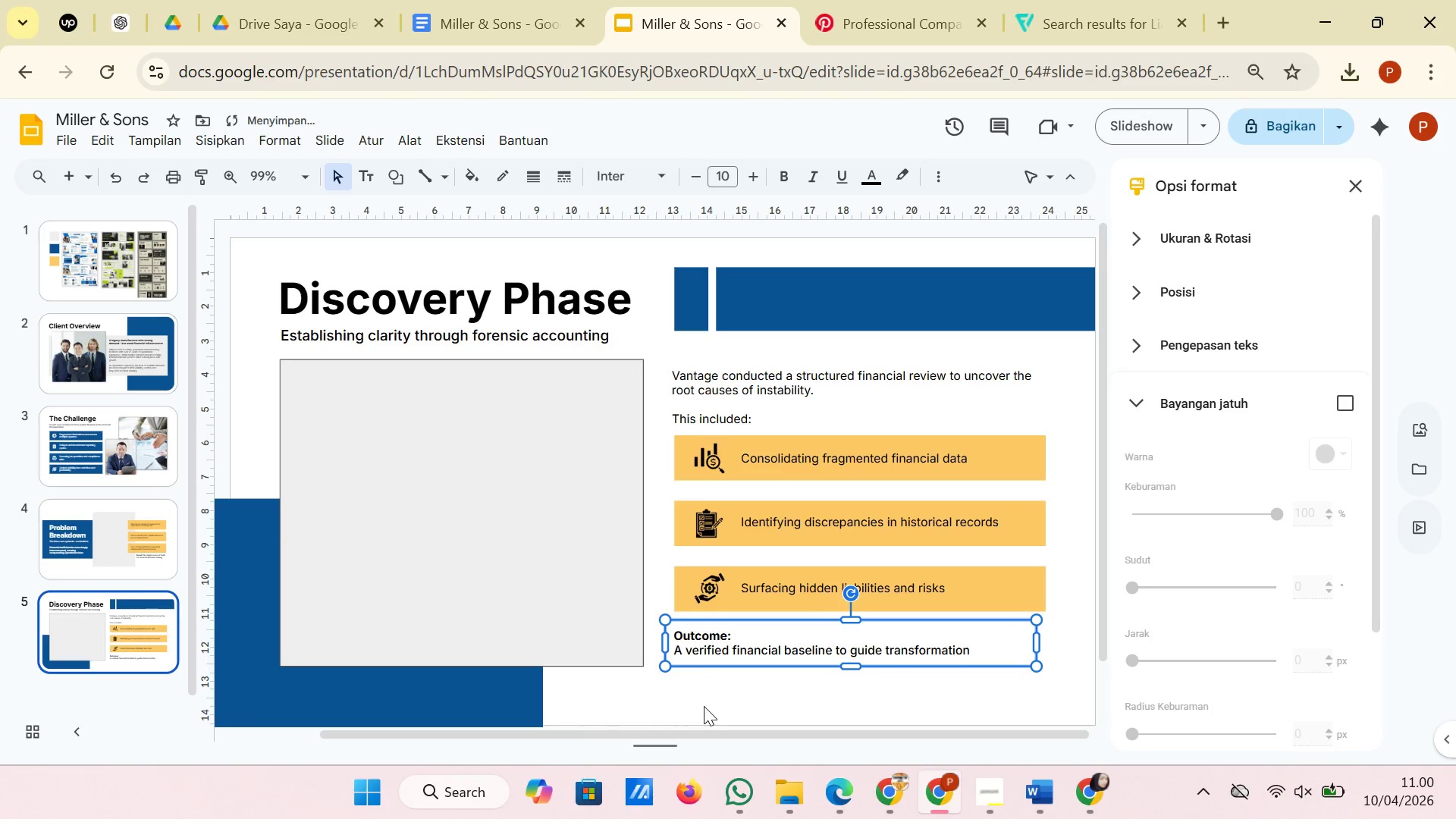 
key(ArrowRight)
 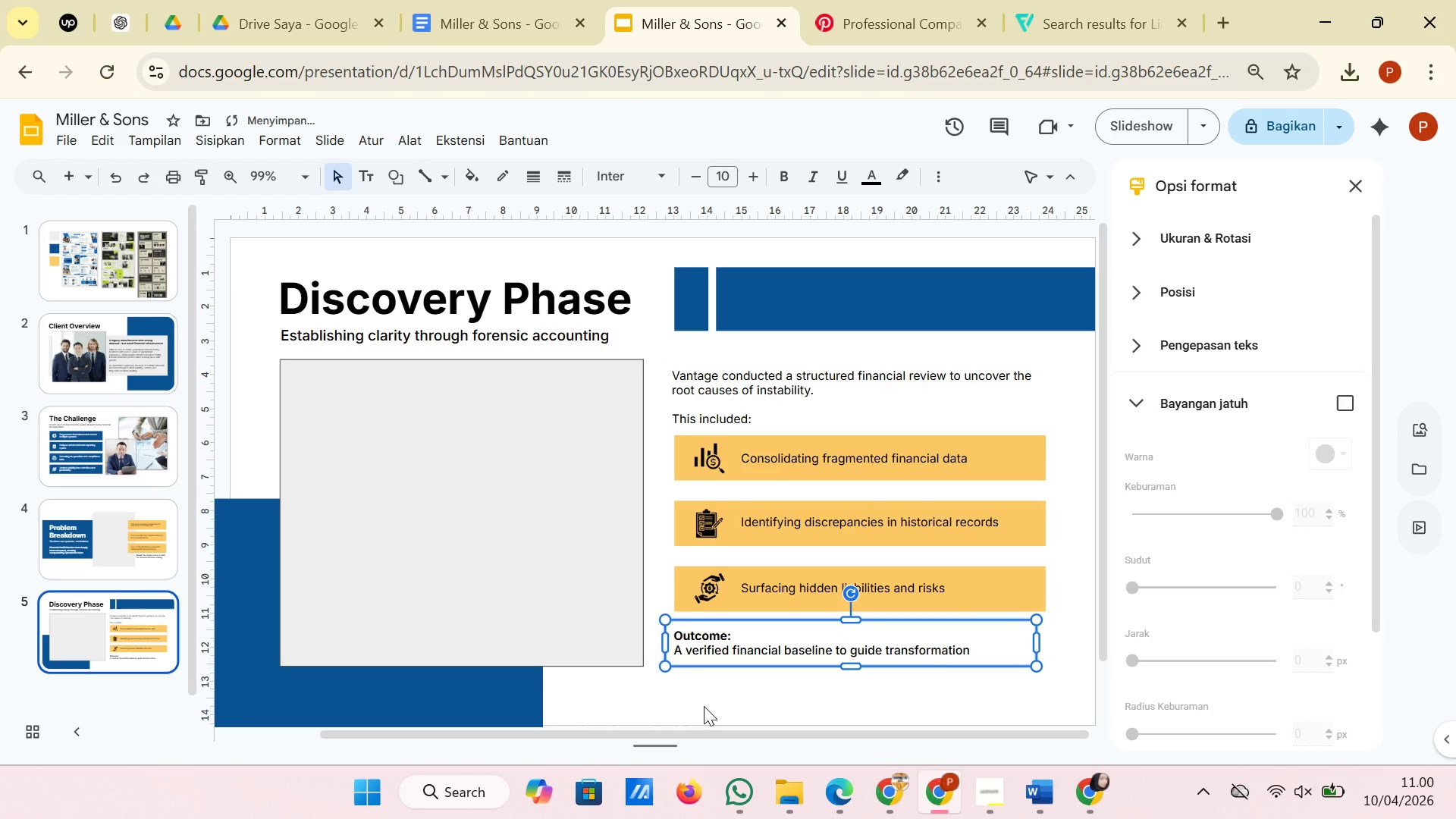 
left_click([704, 706])
 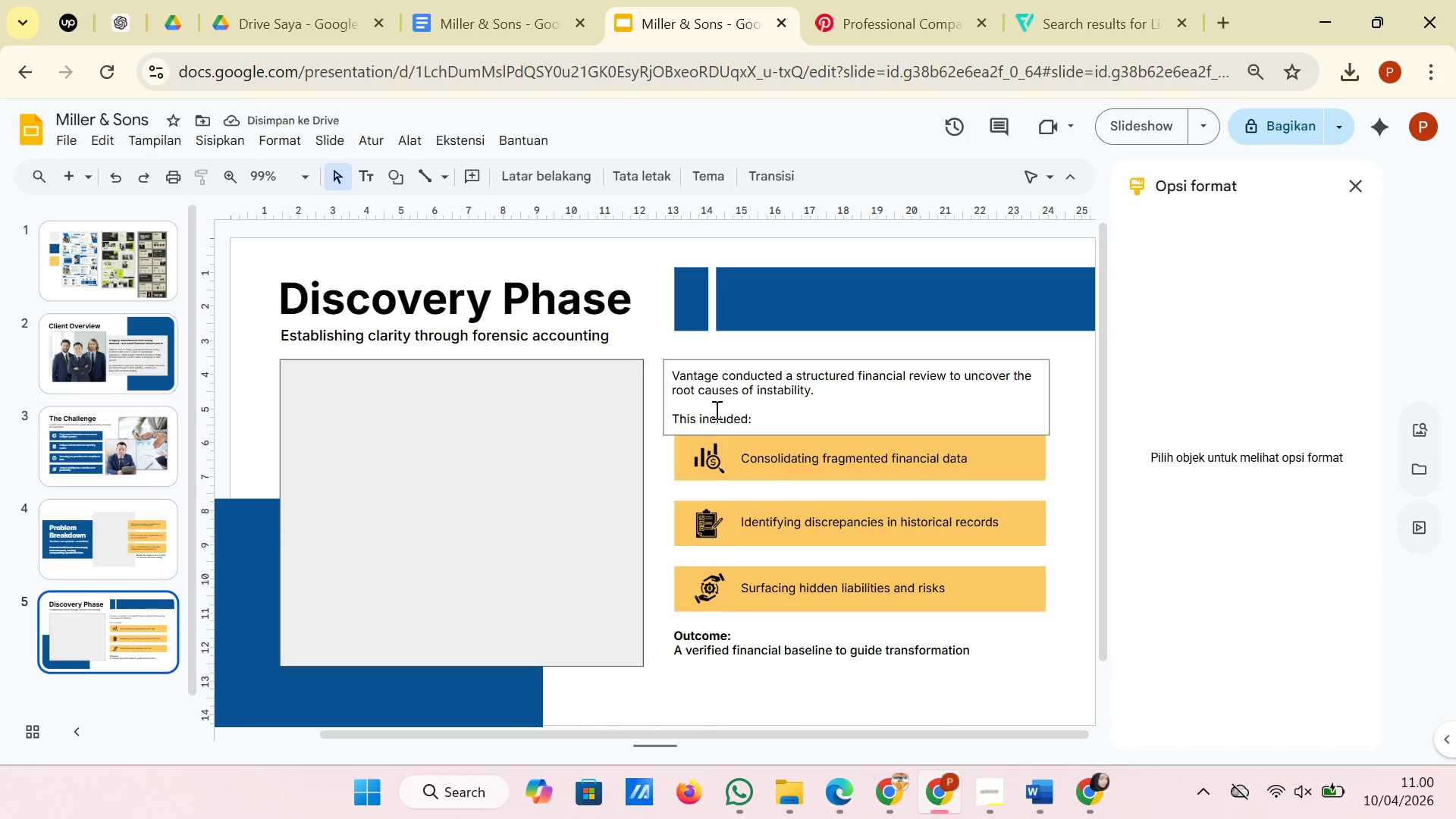 
left_click([715, 410])
 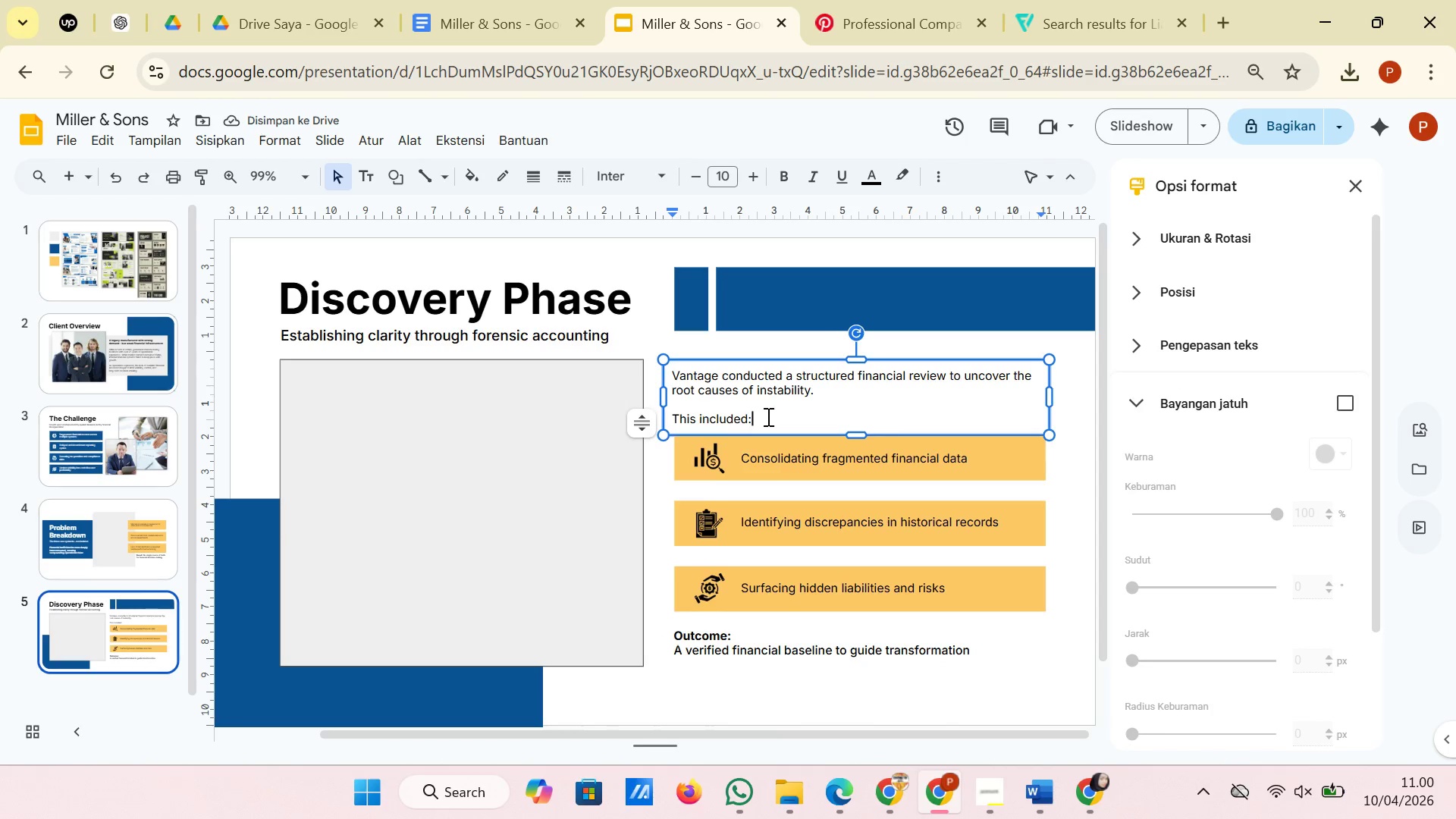 
left_click([767, 416])
 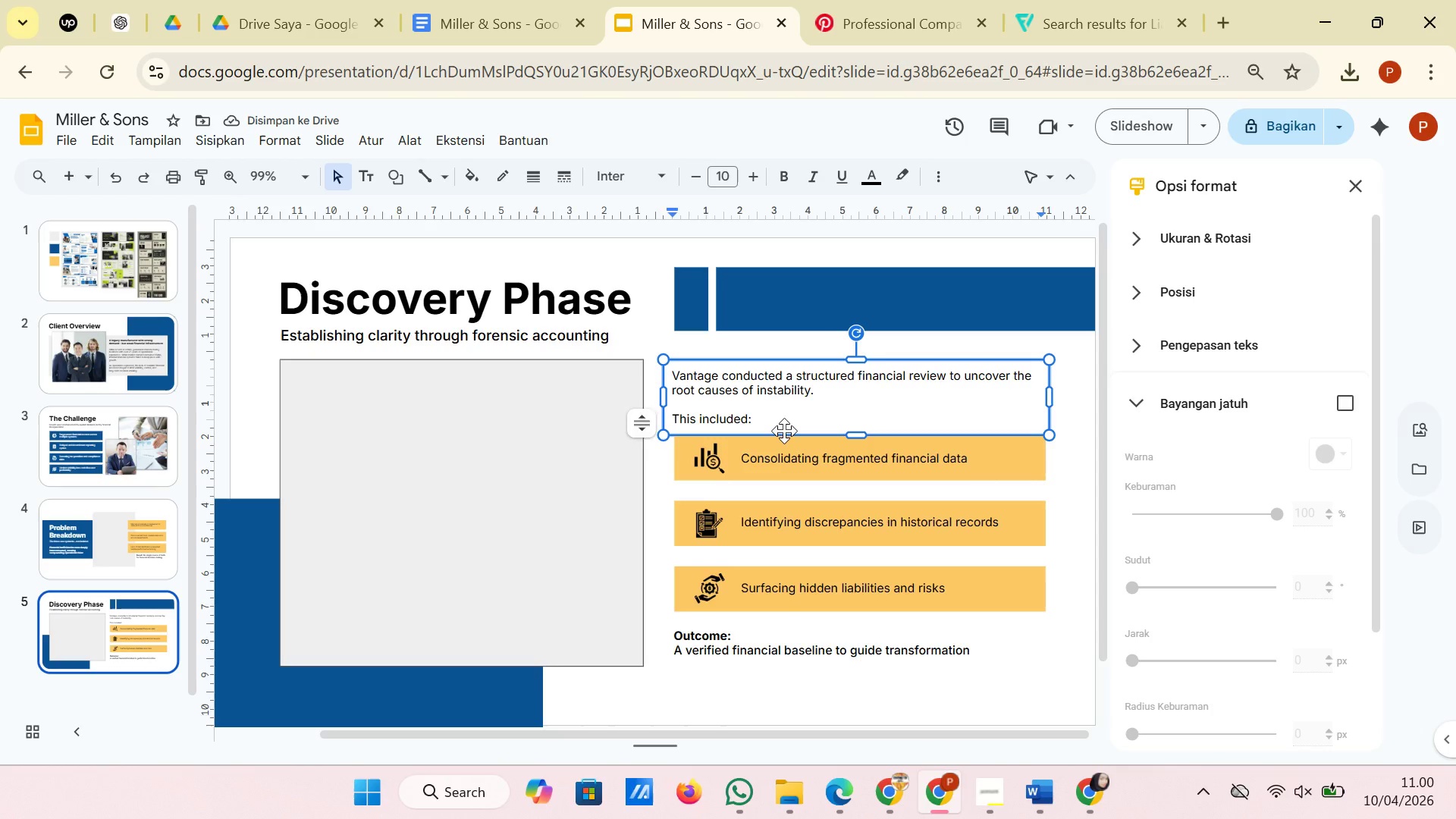 
left_click([784, 431])
 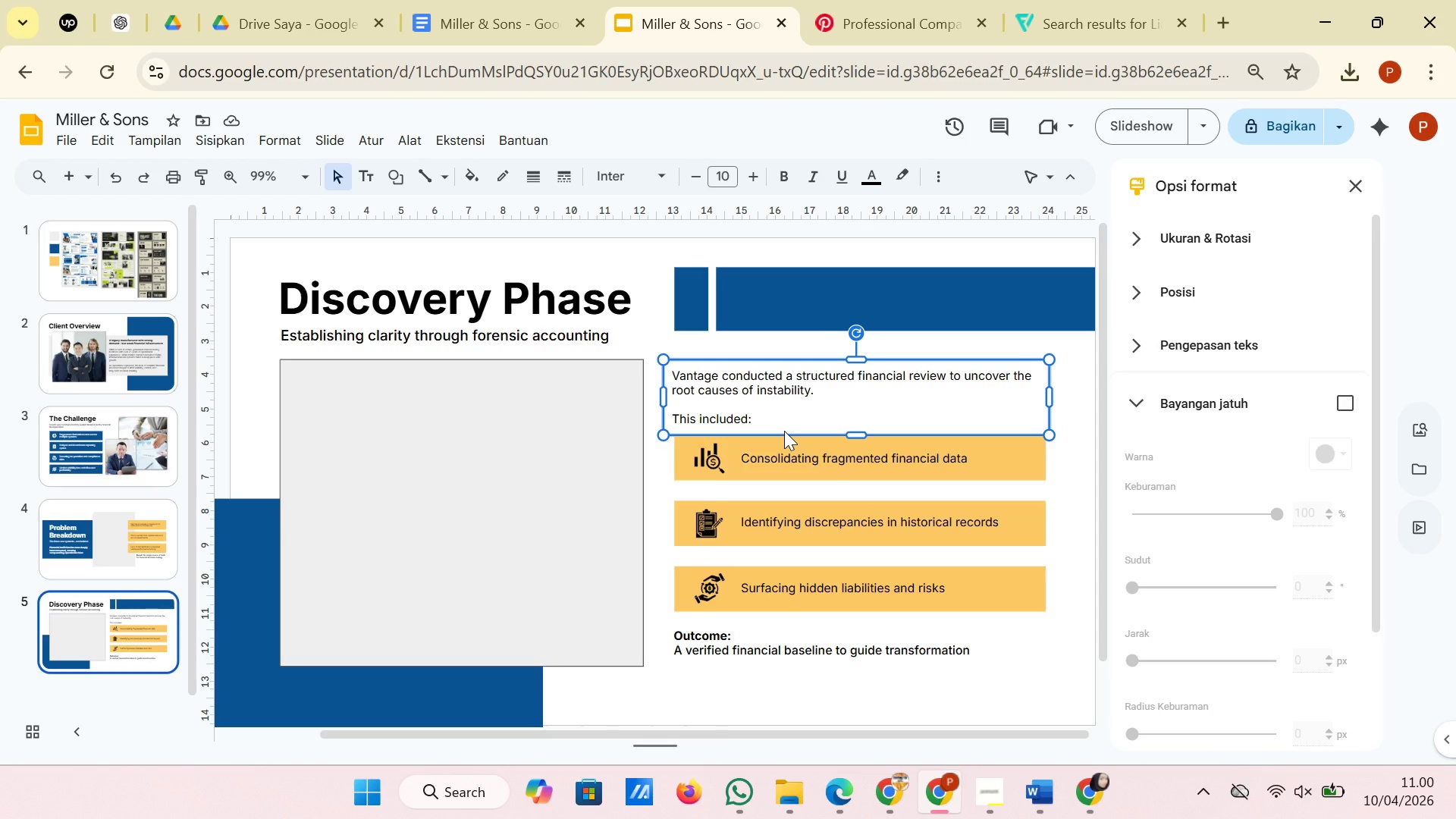 
key(ArrowRight)
 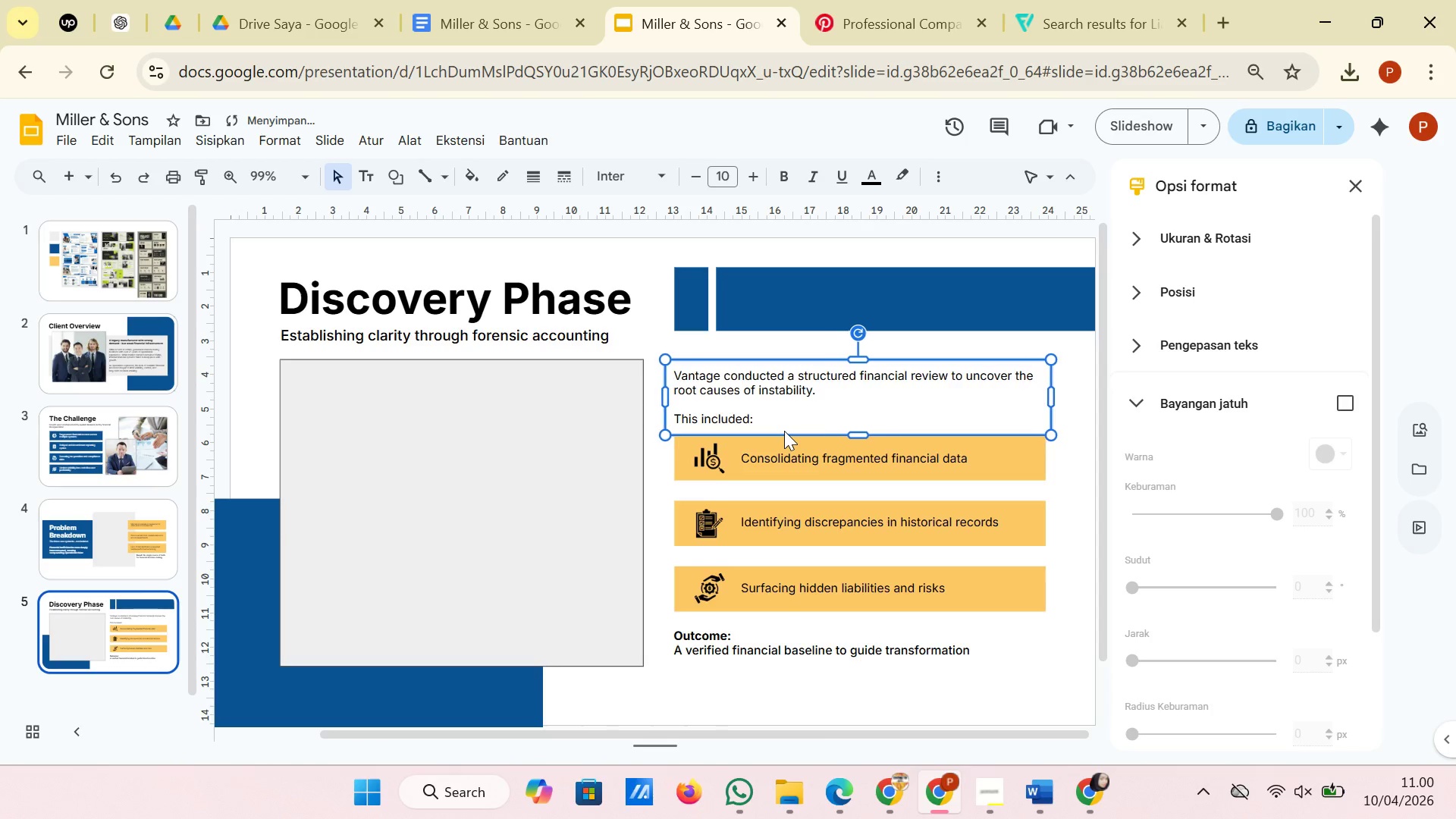 
key(ArrowRight)
 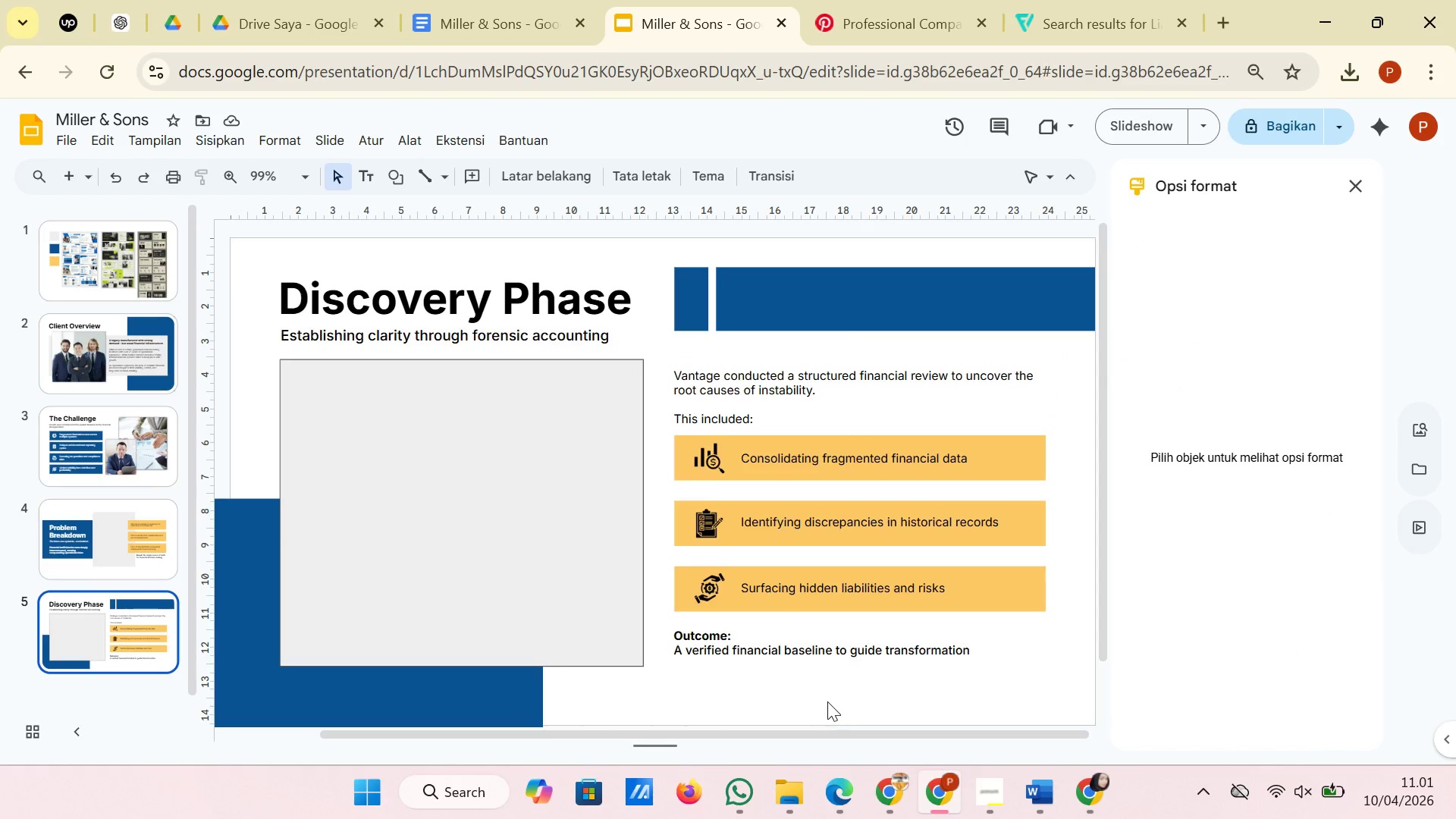 
wait(7.27)
 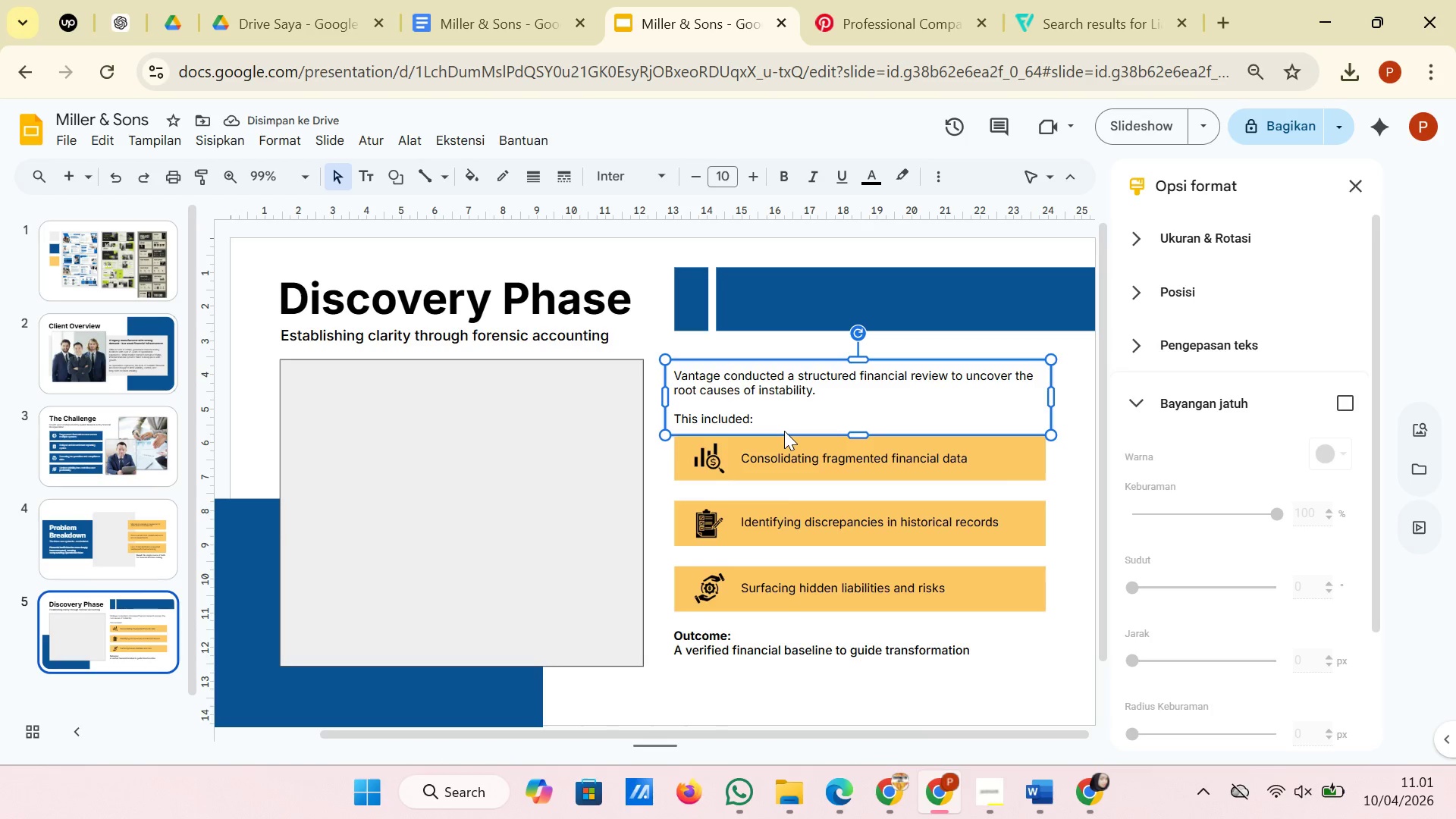 
left_click([150, 550])
 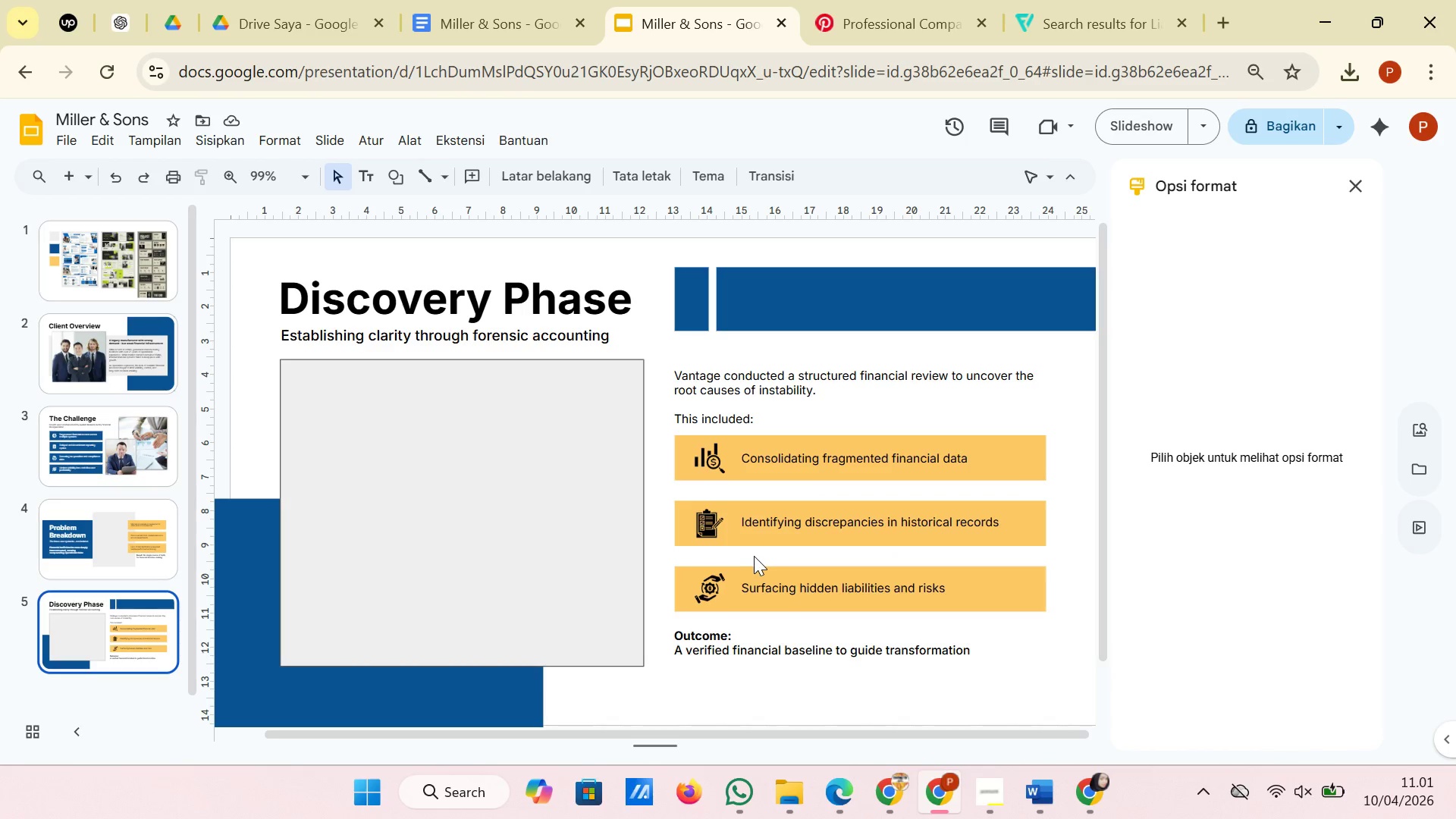 
wait(8.0)
 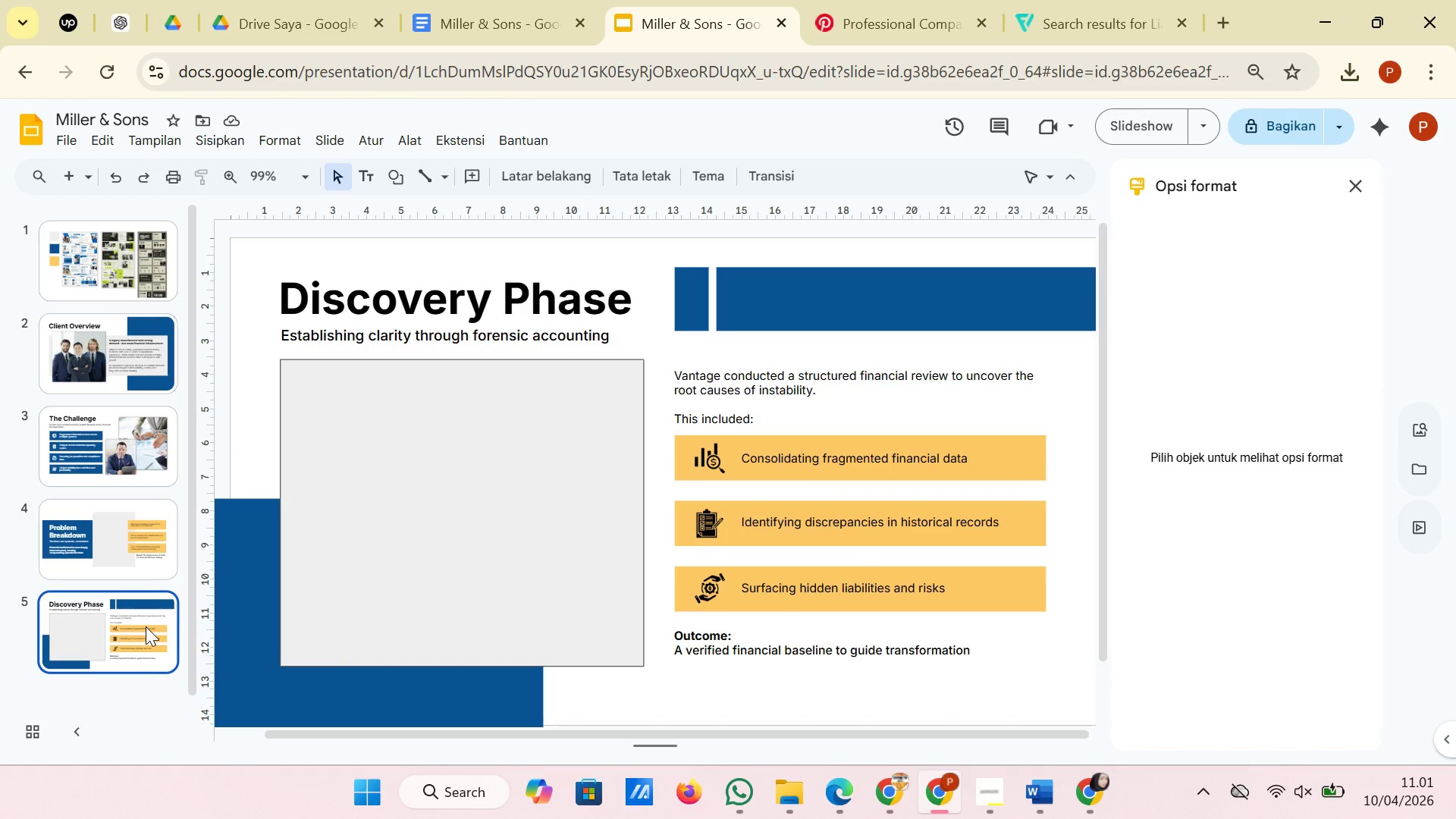 
left_click([729, 609])
 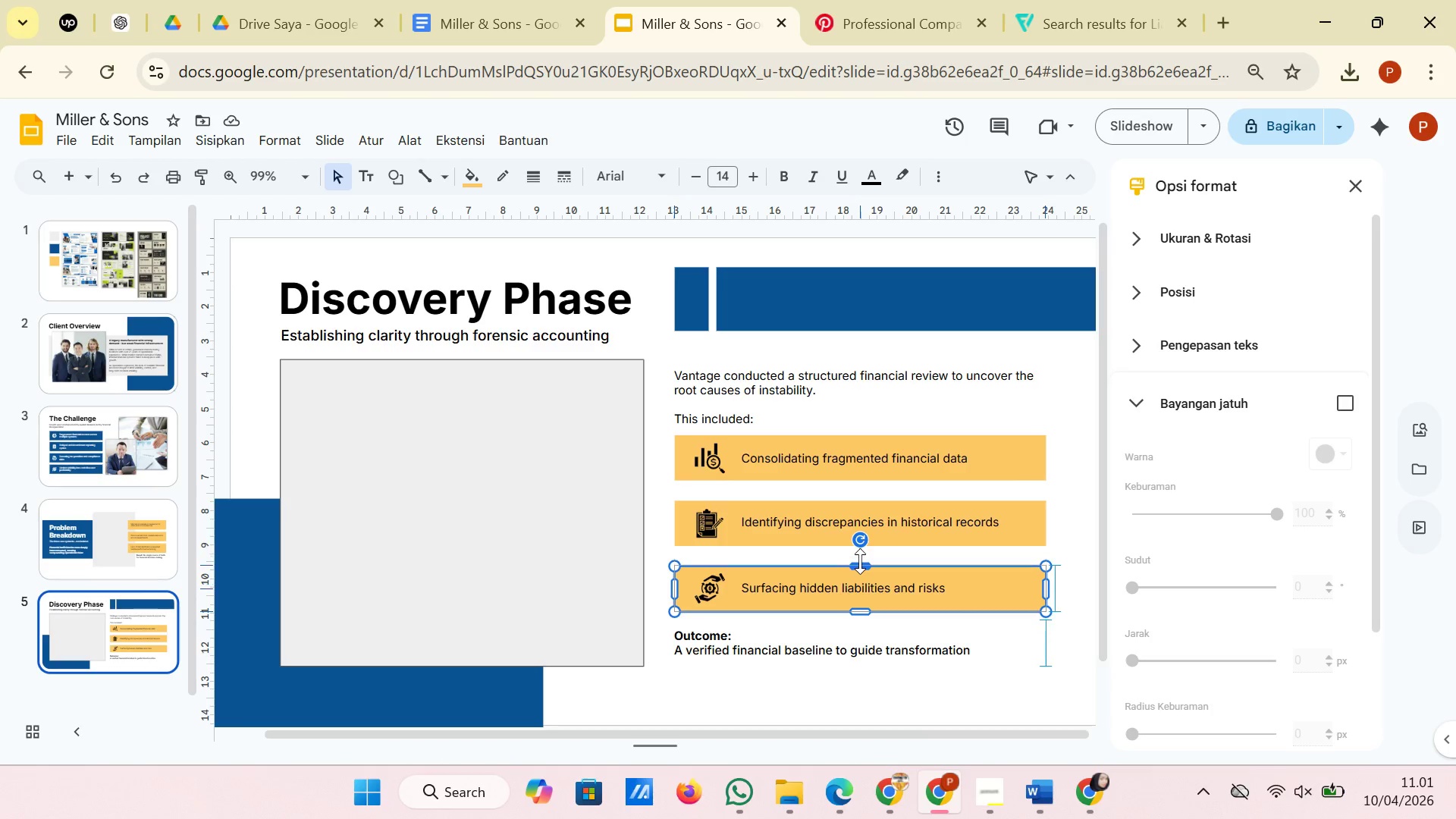 
wait(7.7)
 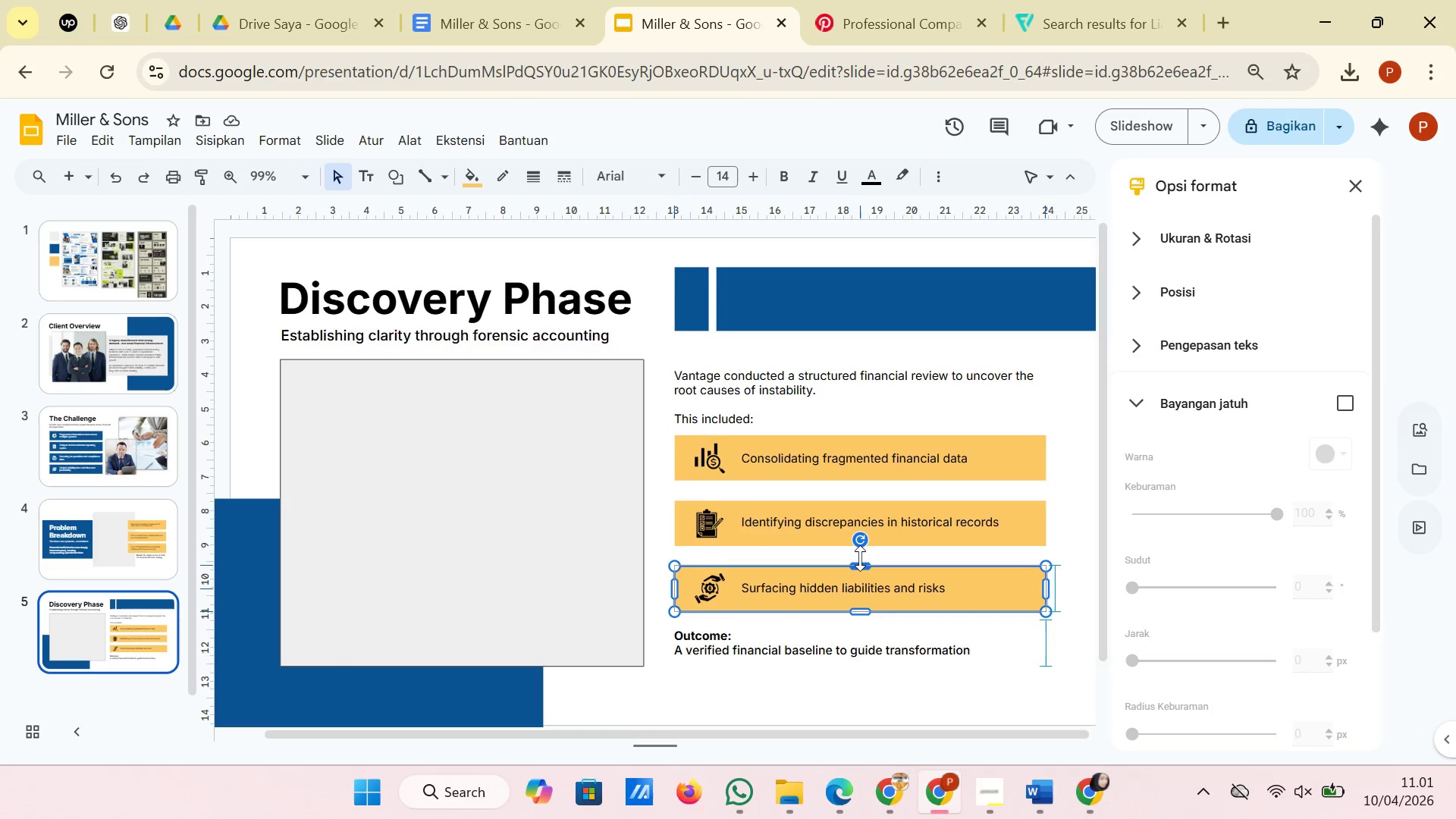 
left_click([860, 565])
 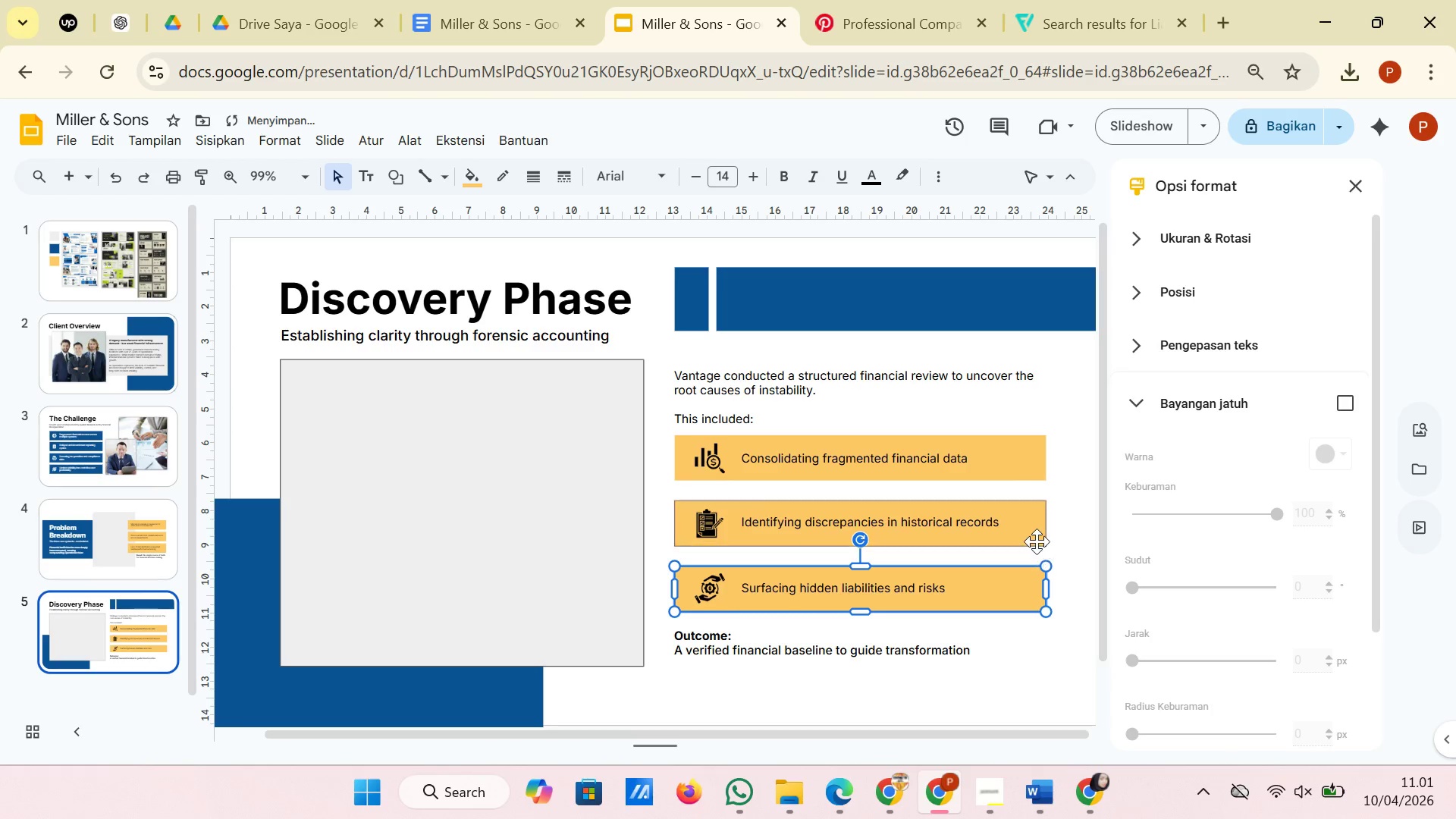 
hold_key(key=CapsLock, duration=0.97)
 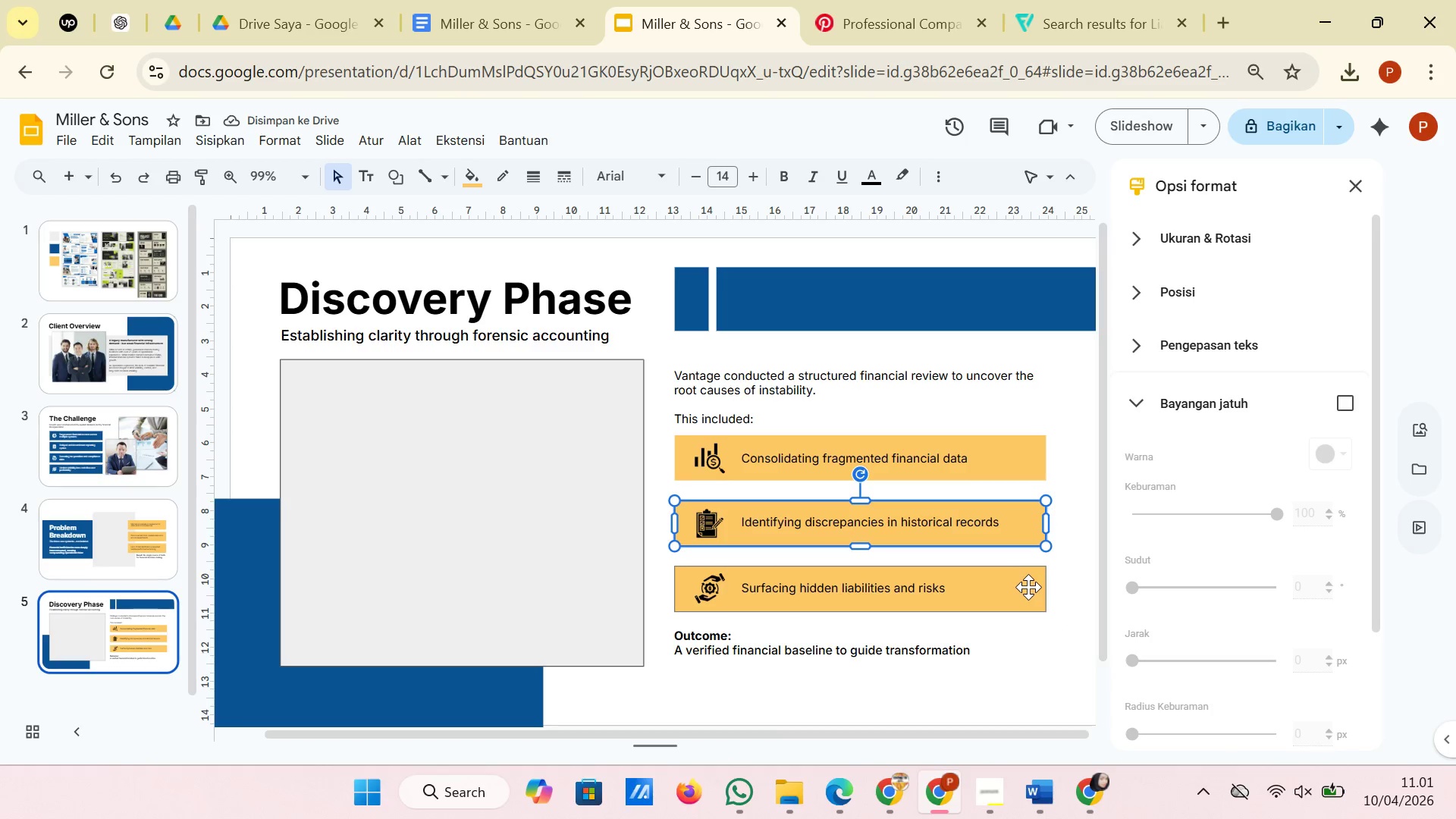 
left_click([1037, 541])
 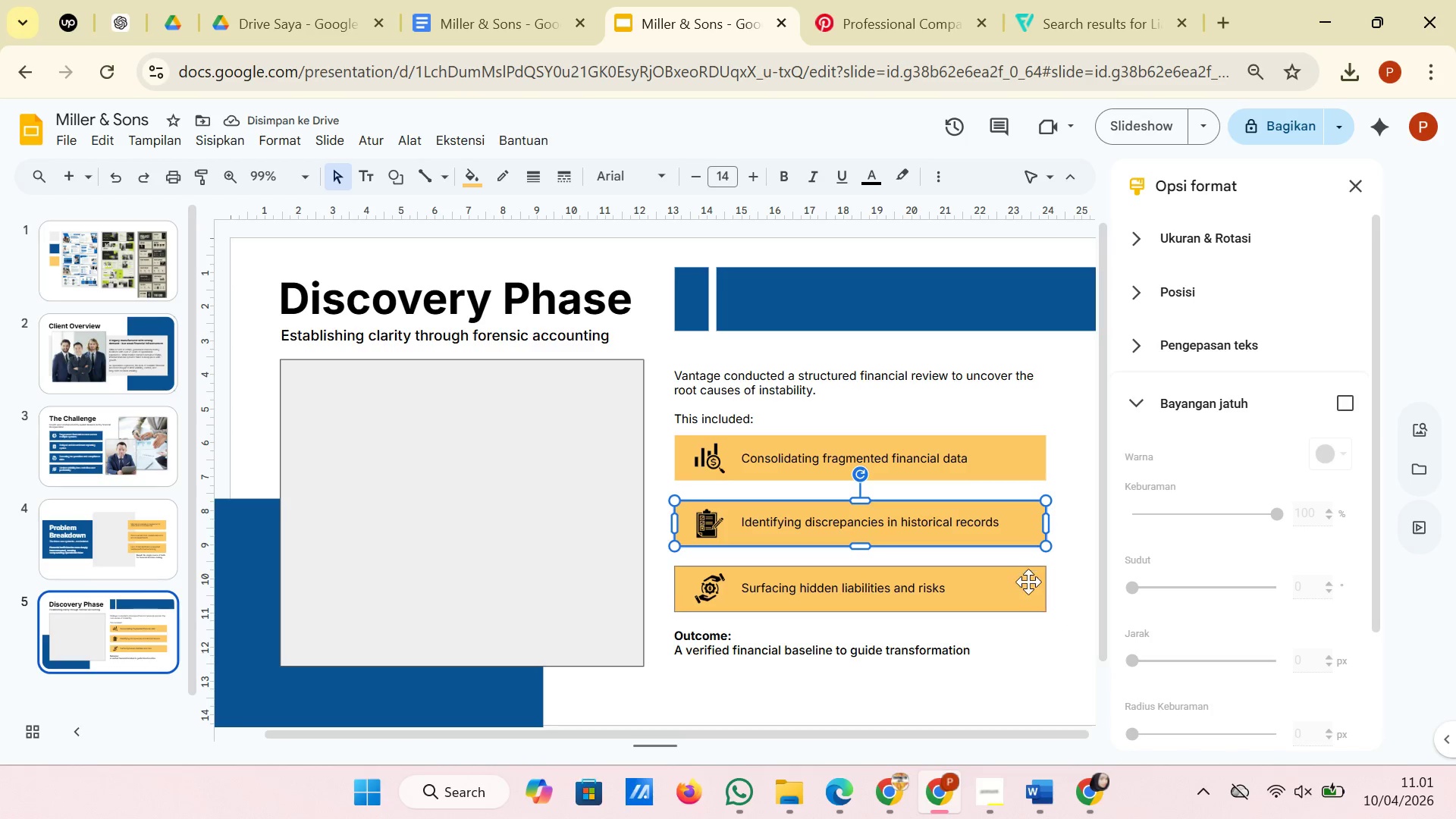 
key(Shift+CapsLock)
 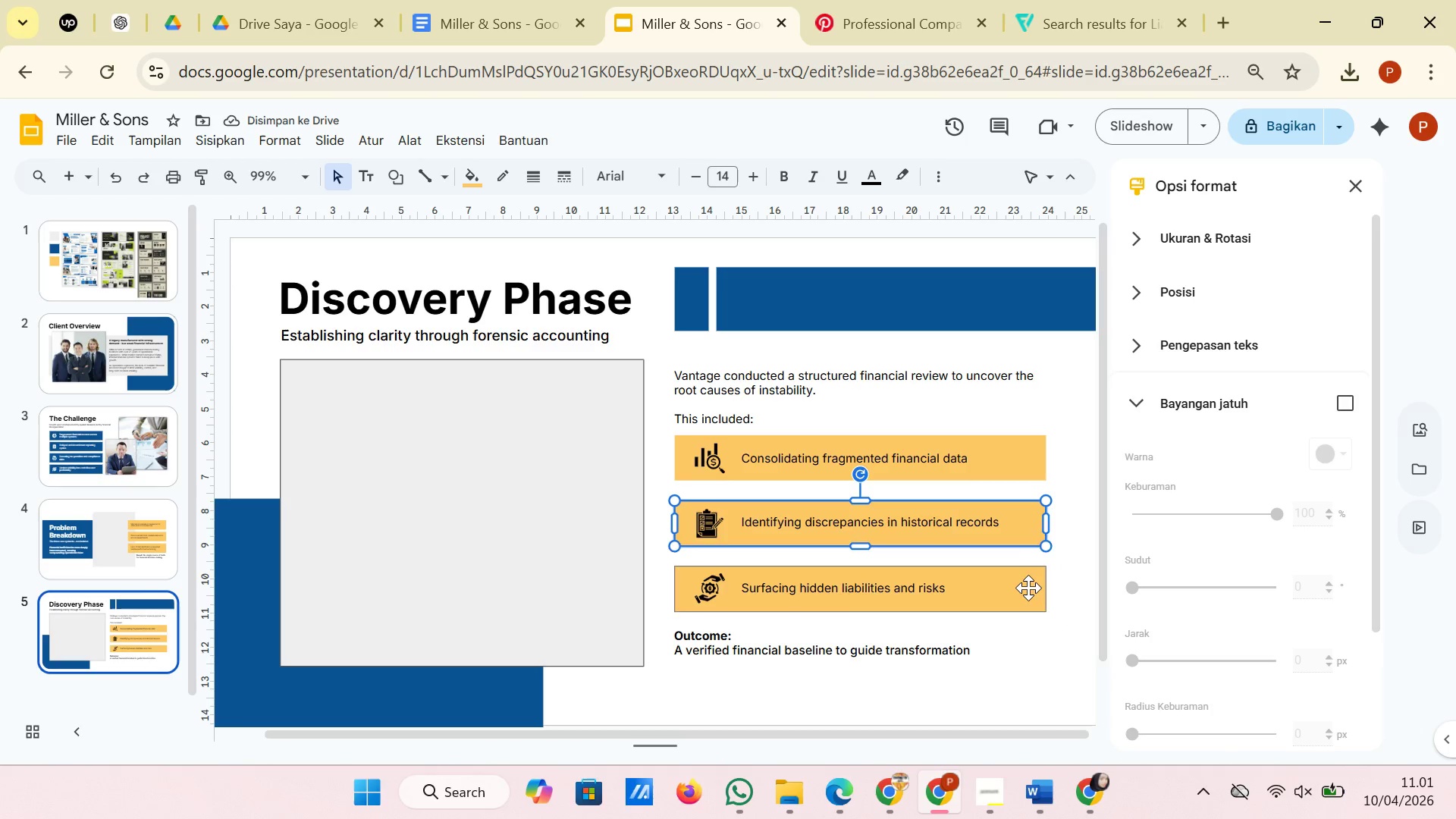 
left_click([1028, 588])
 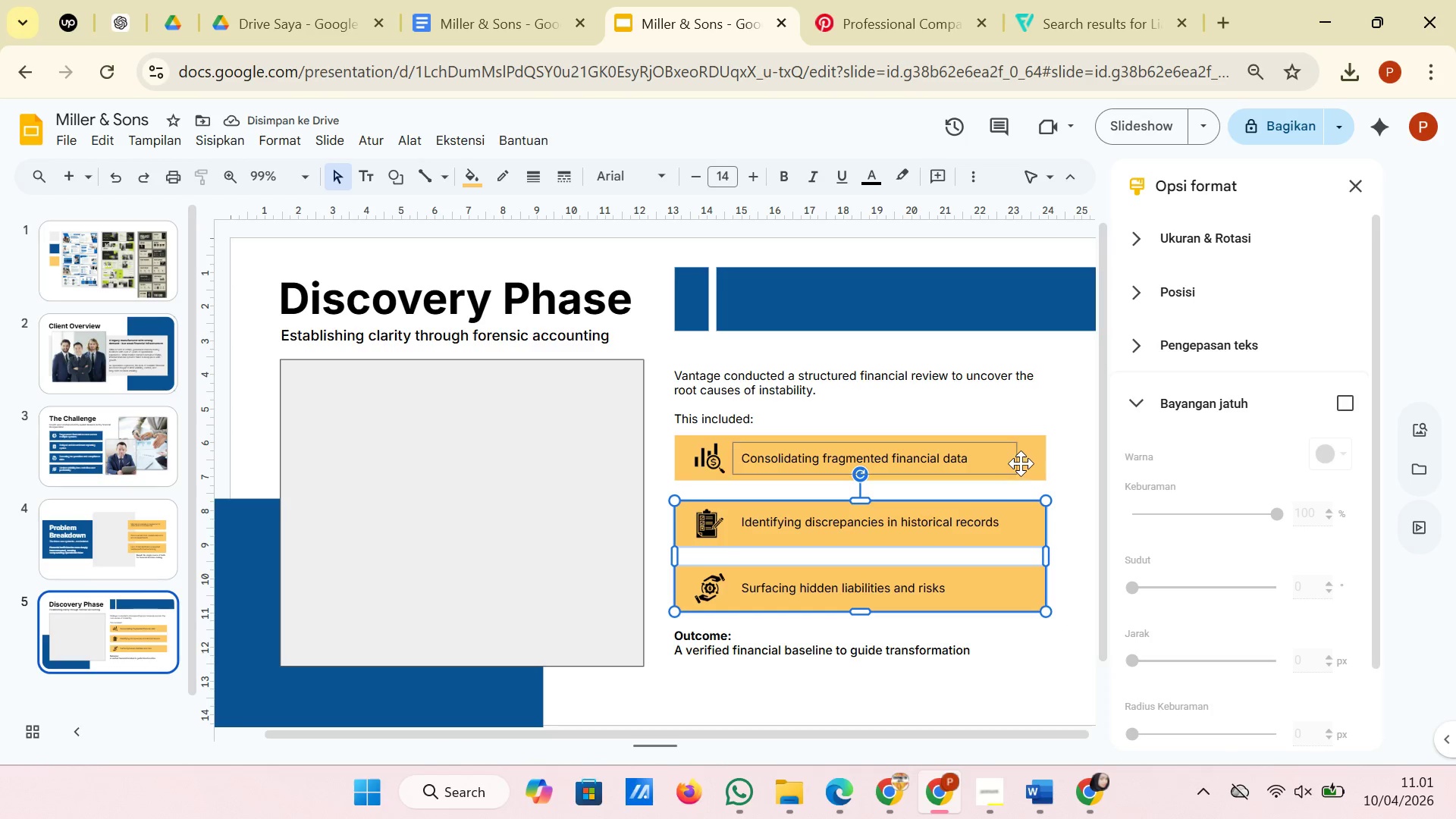 
left_click([1021, 463])
 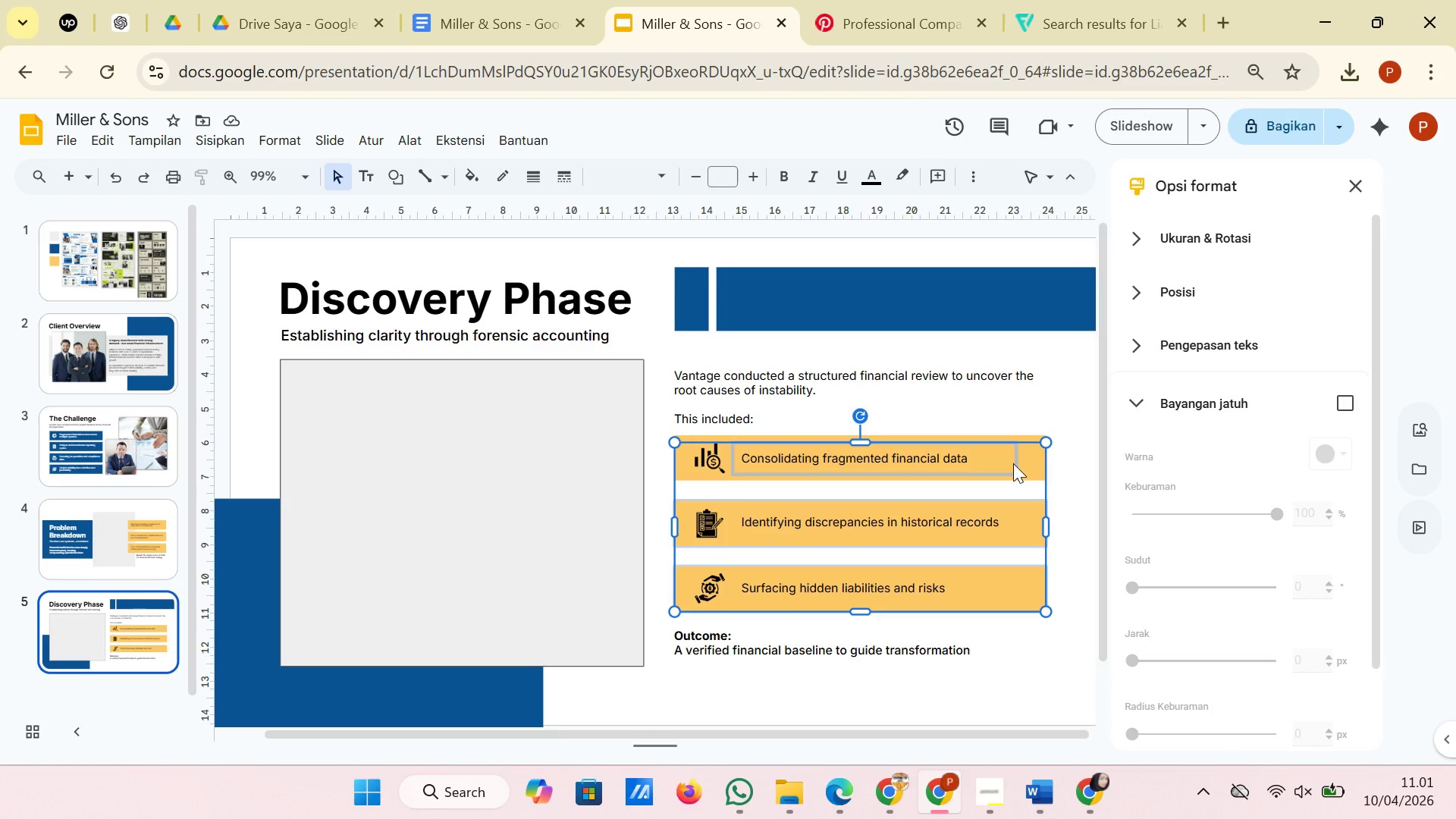 
left_click([1013, 463])
 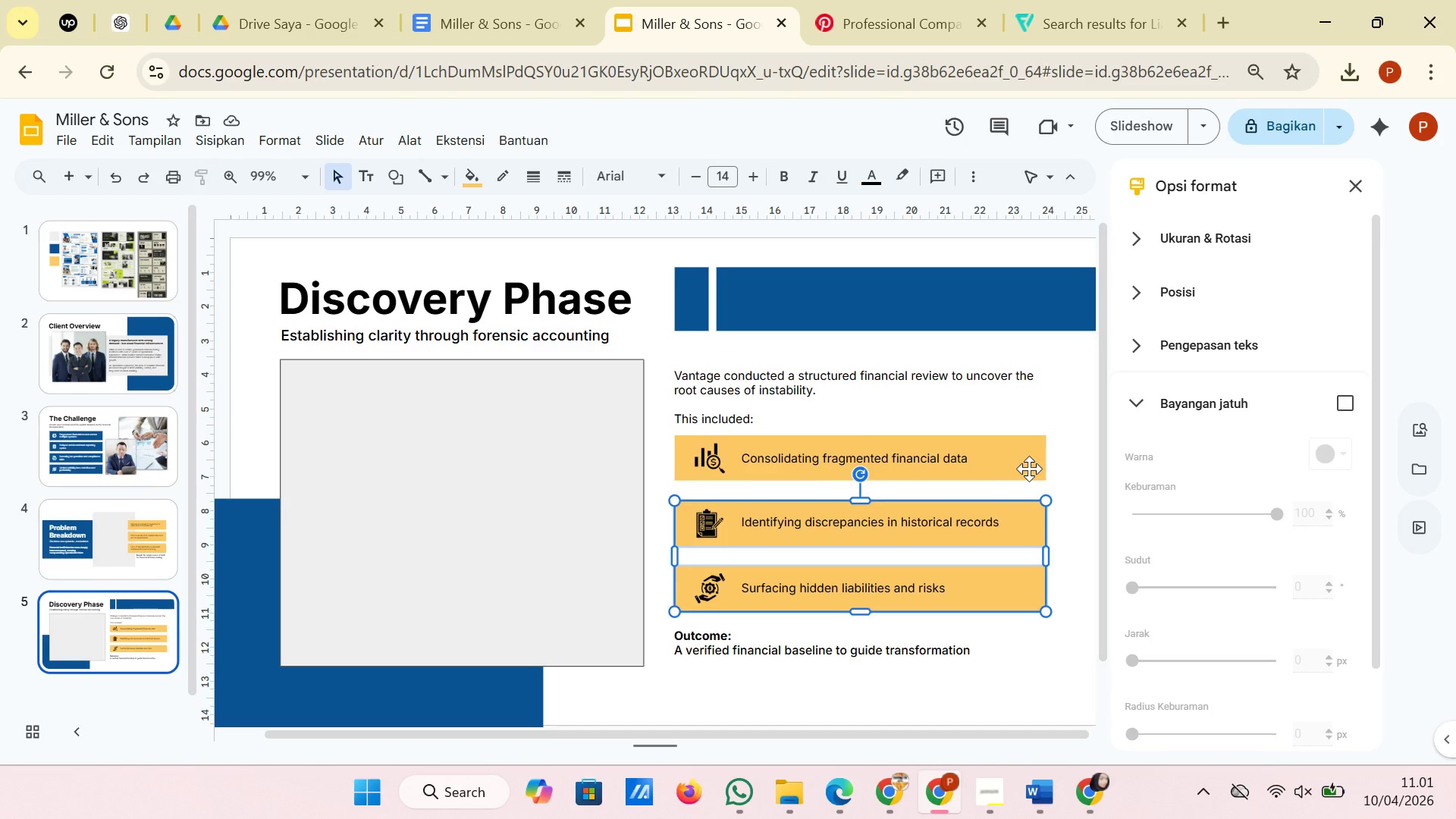 
left_click([1029, 469])
 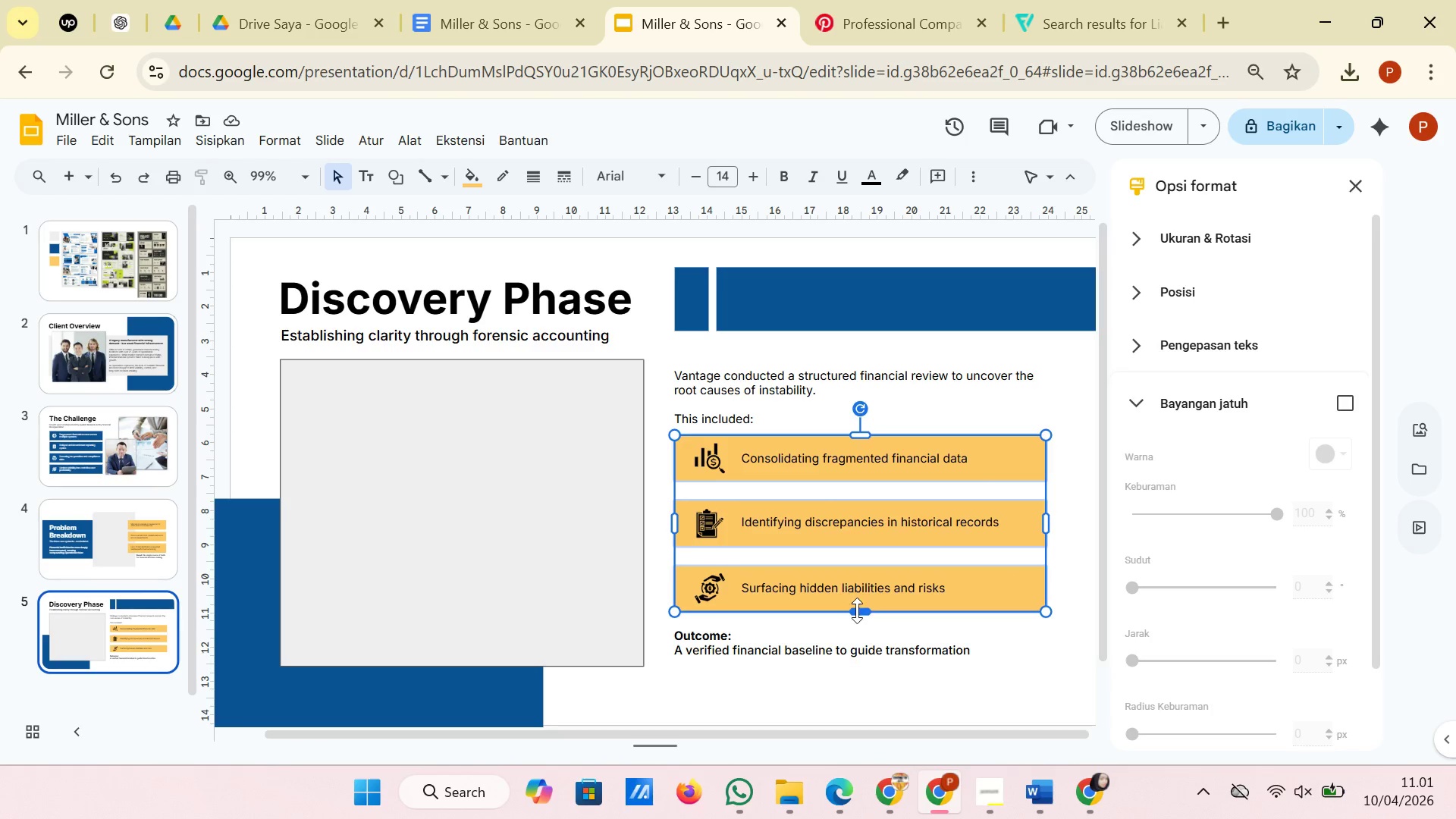 
left_click_drag(start_coordinate=[857, 610], to_coordinate=[857, 618])
 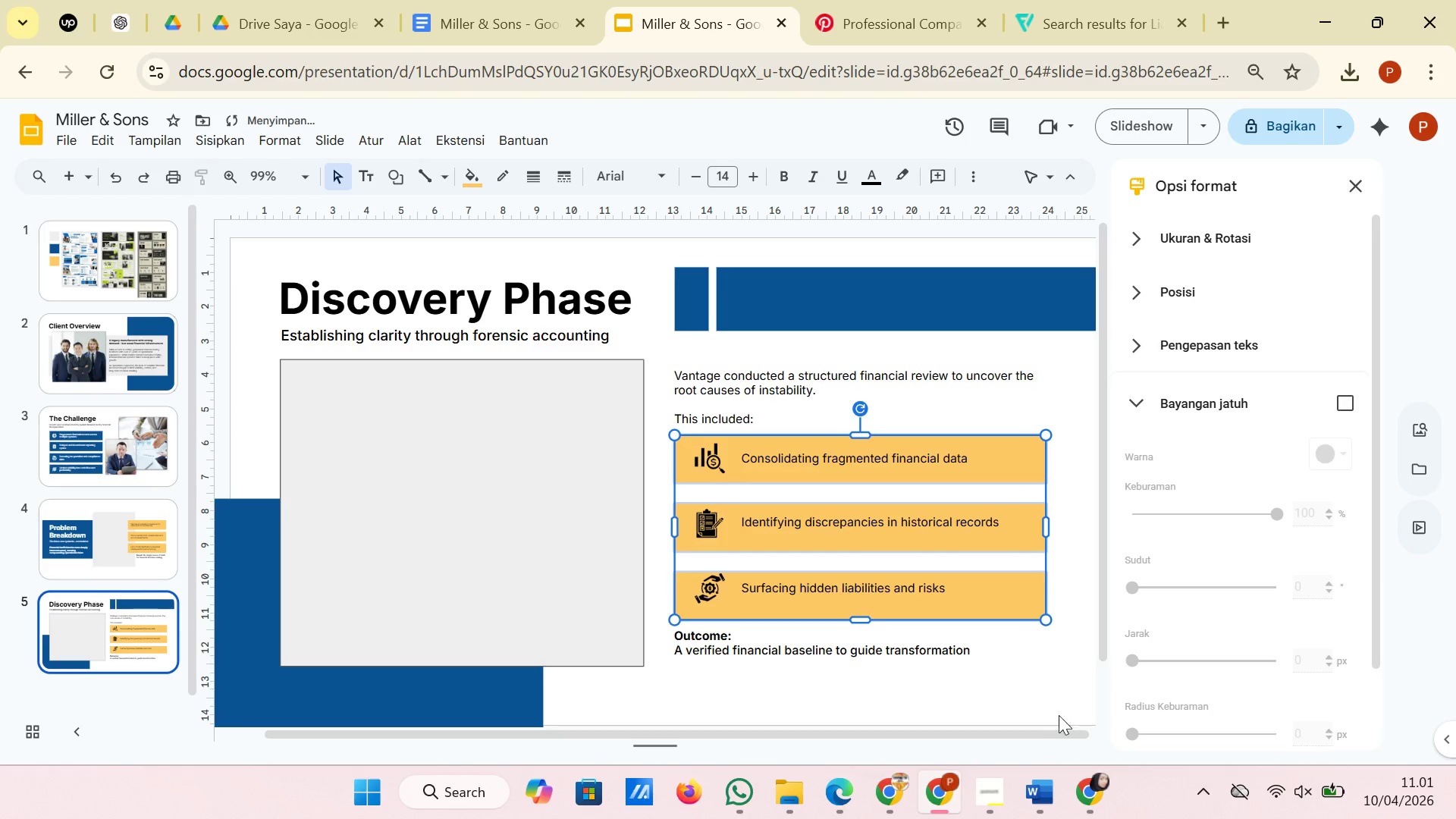 
left_click([1030, 695])
 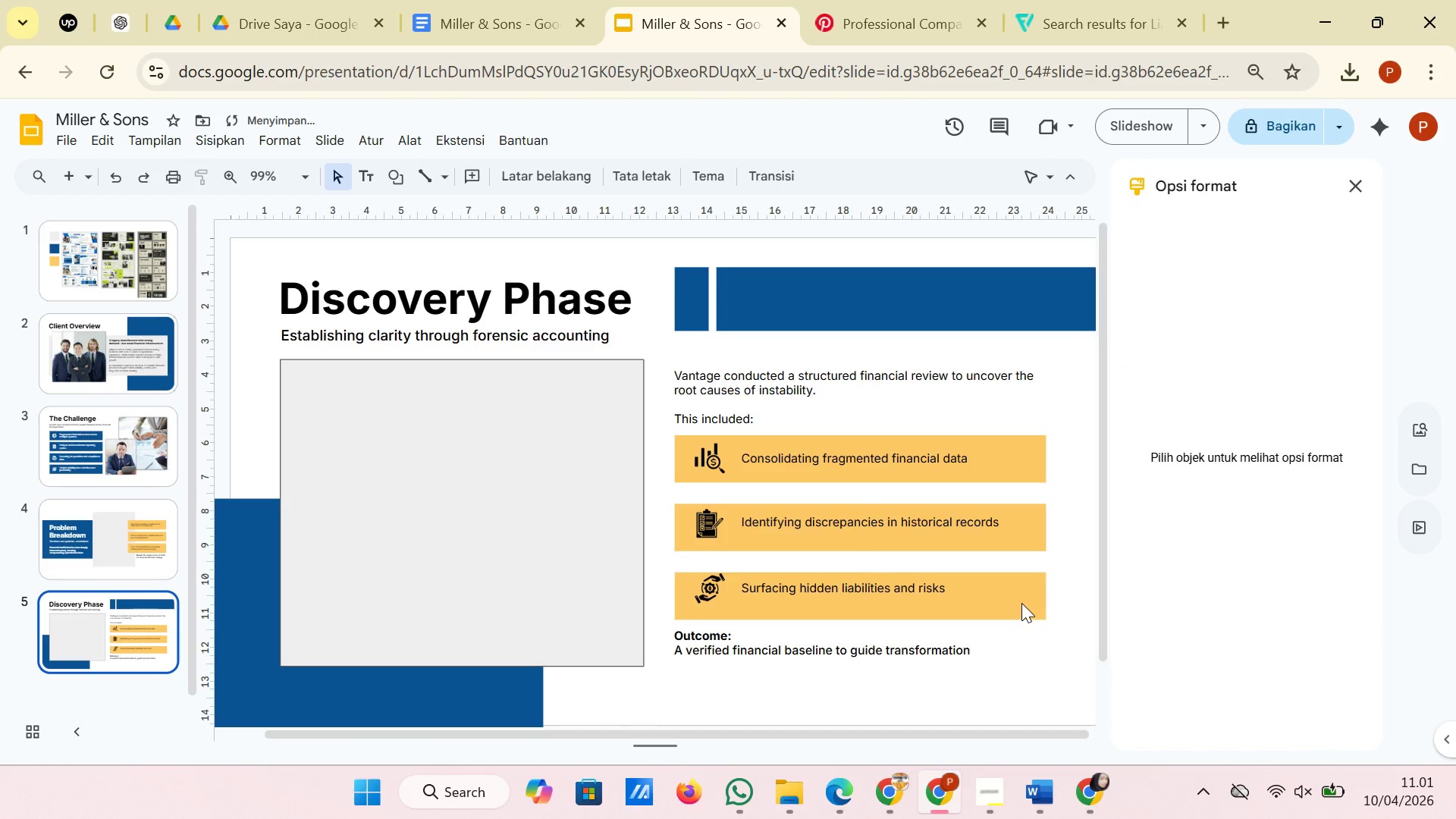 
left_click([1021, 603])
 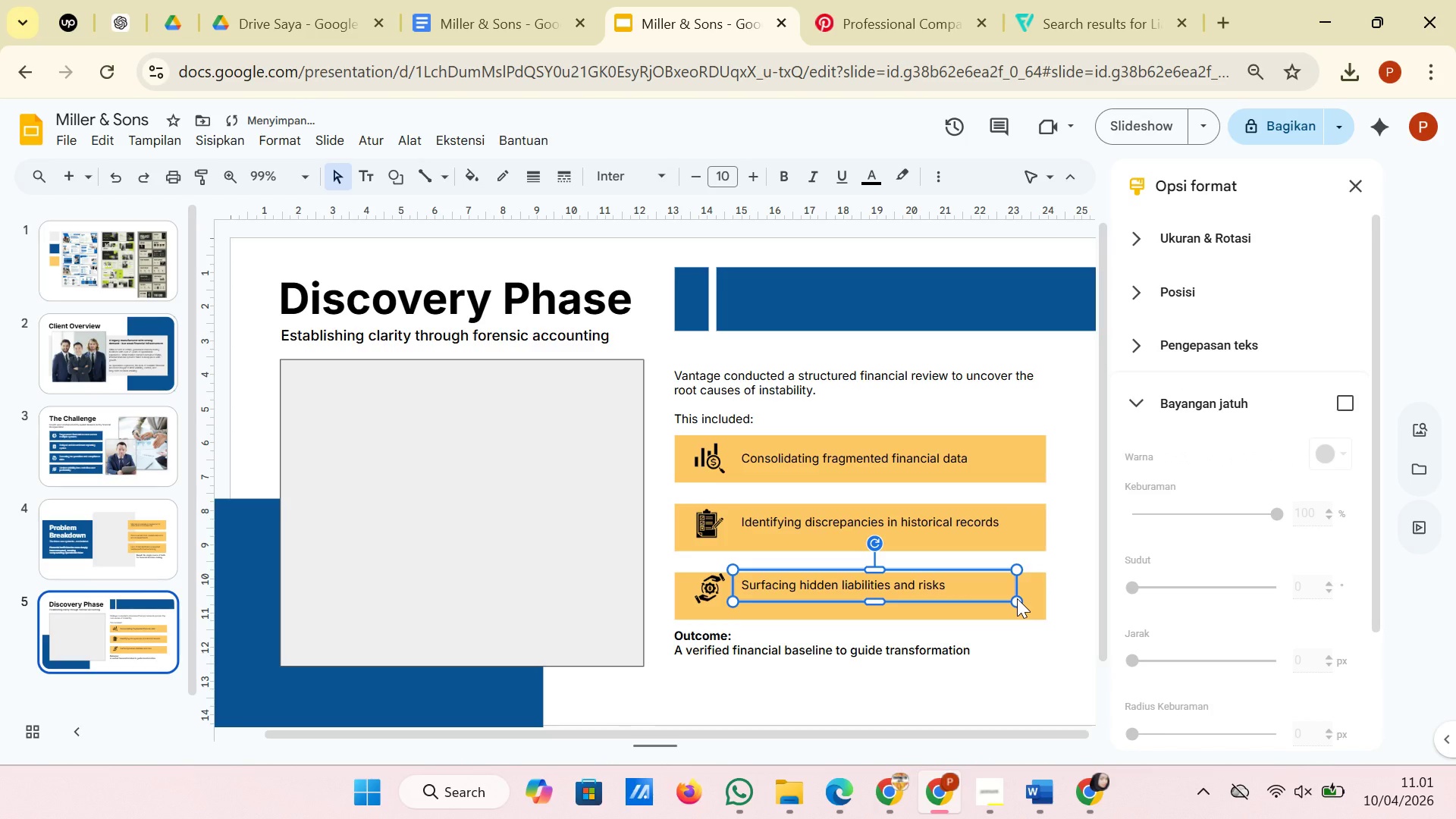 
key(Control+Z)
 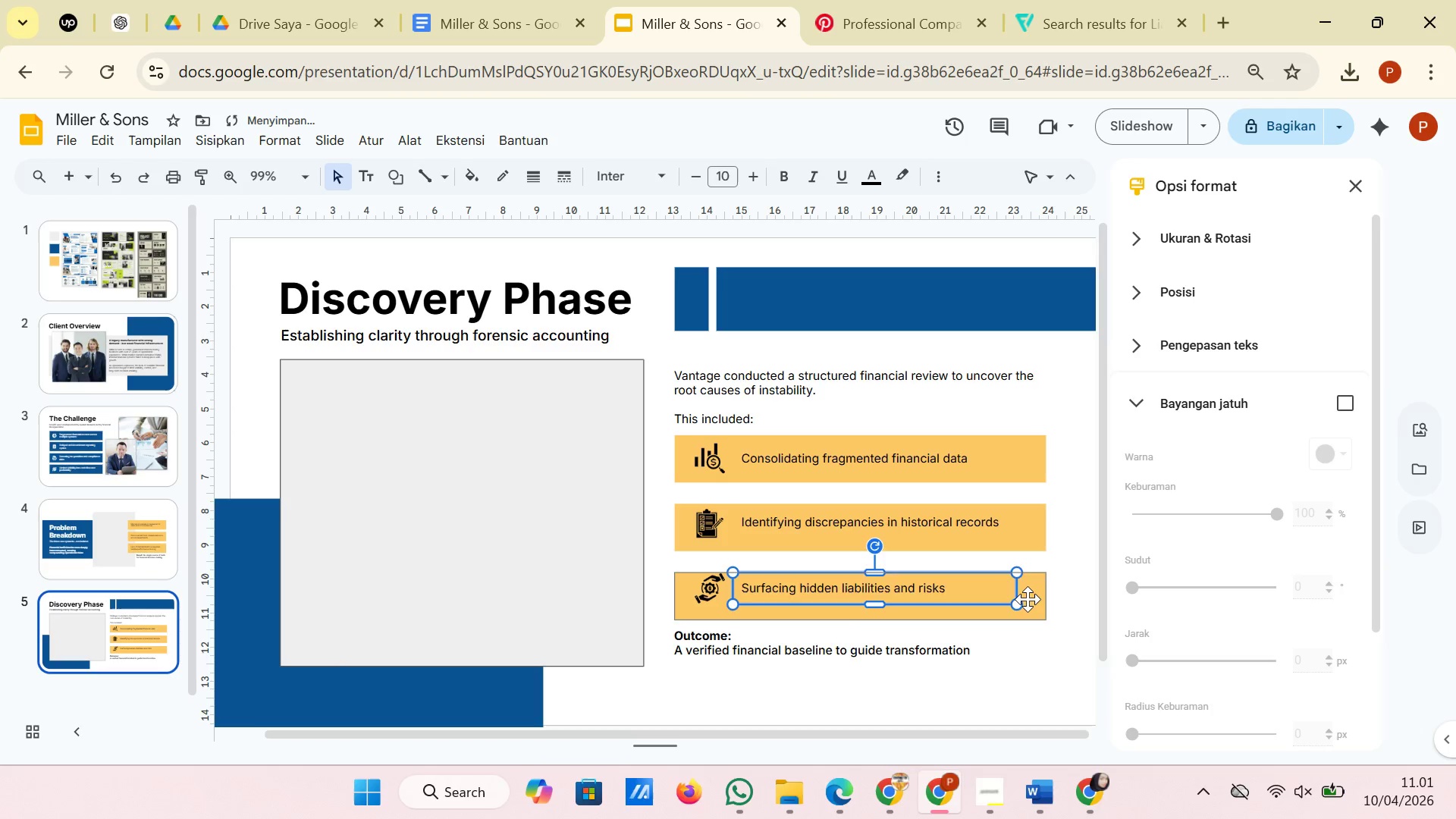 
left_click([1028, 599])
 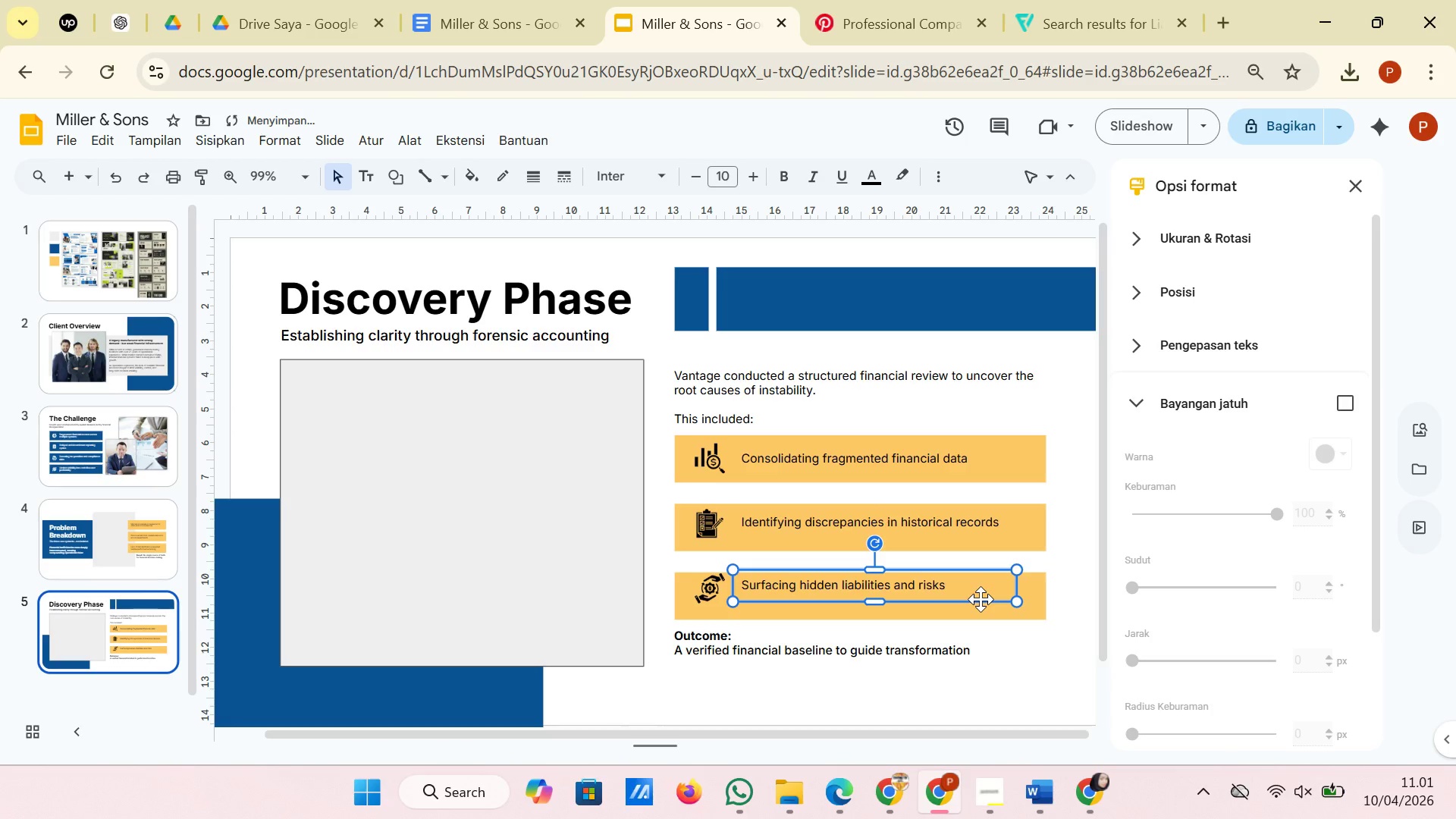 
key(Control+Z)
 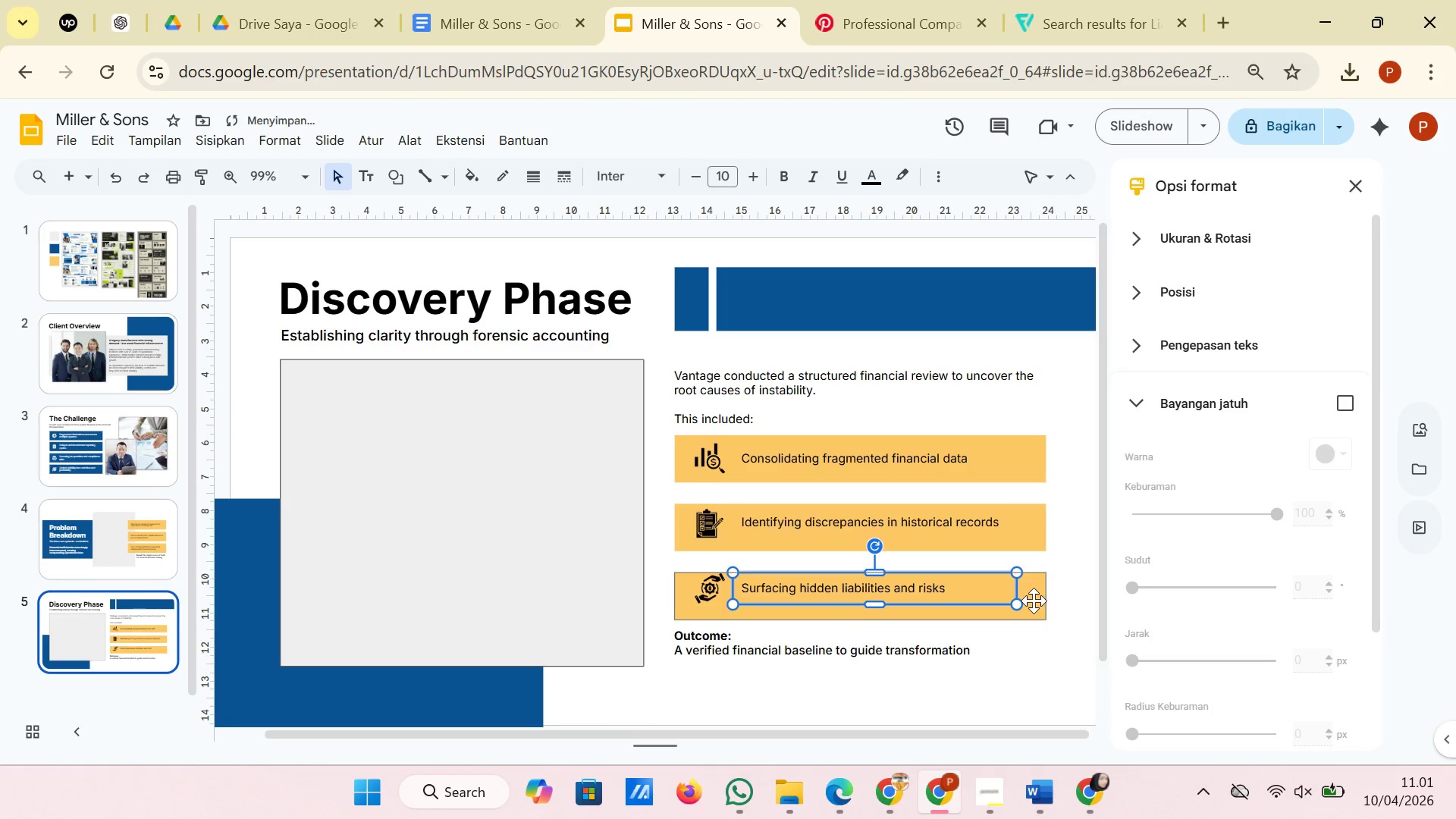 
left_click([1034, 601])
 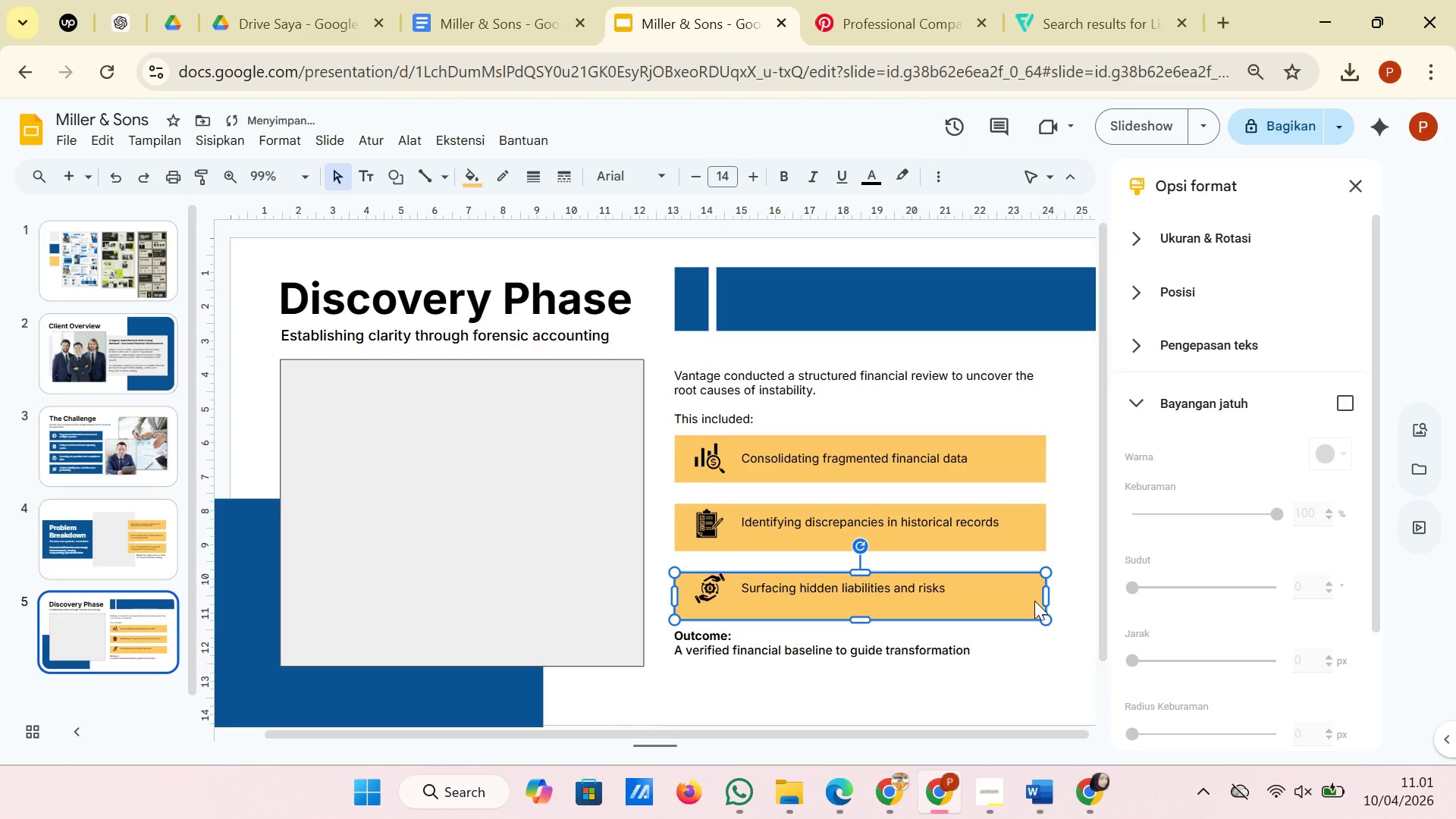 
left_click_drag(start_coordinate=[1034, 601], to_coordinate=[1034, 592])
 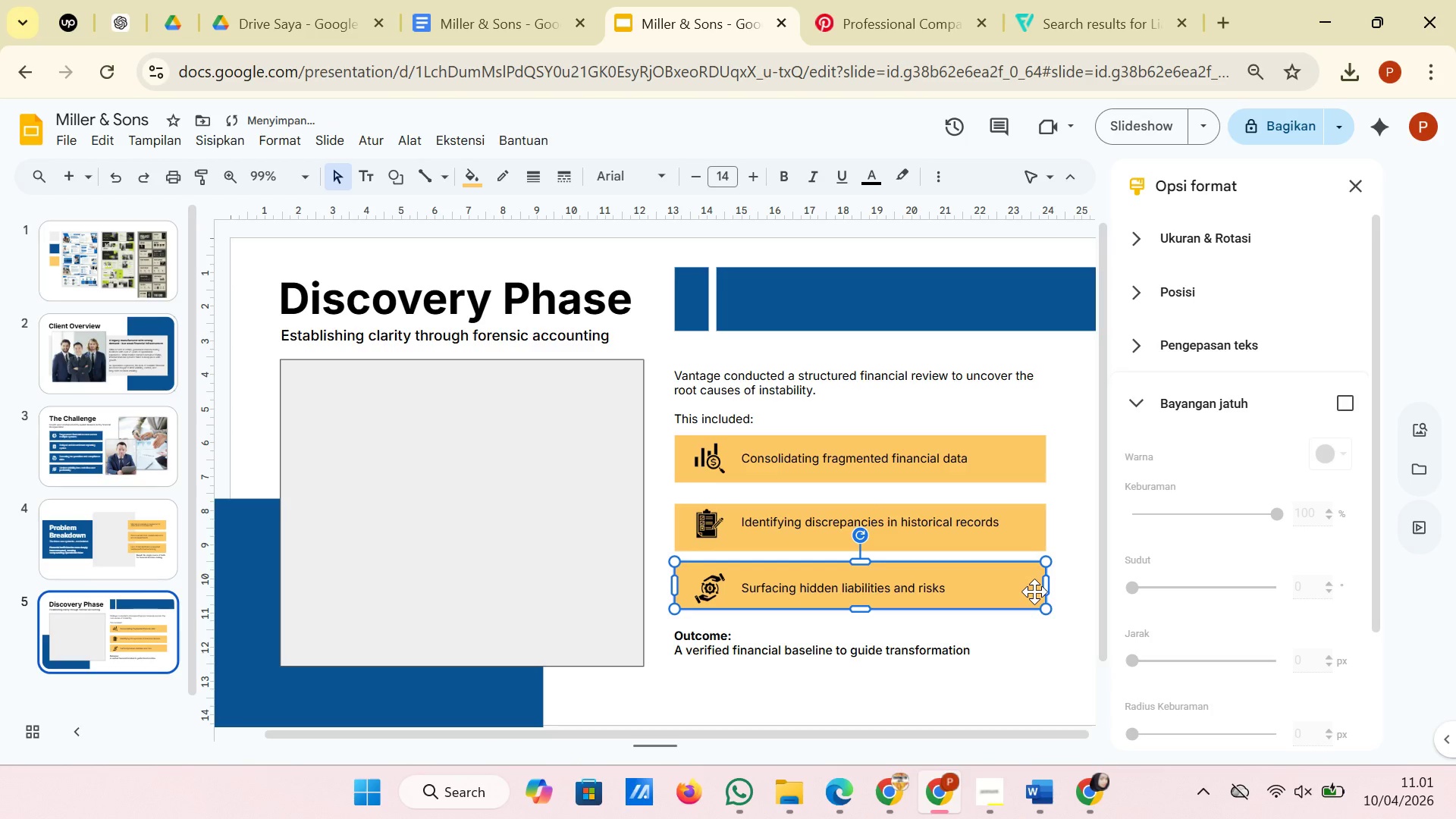 
left_click_drag(start_coordinate=[1034, 592], to_coordinate=[1034, 597])
 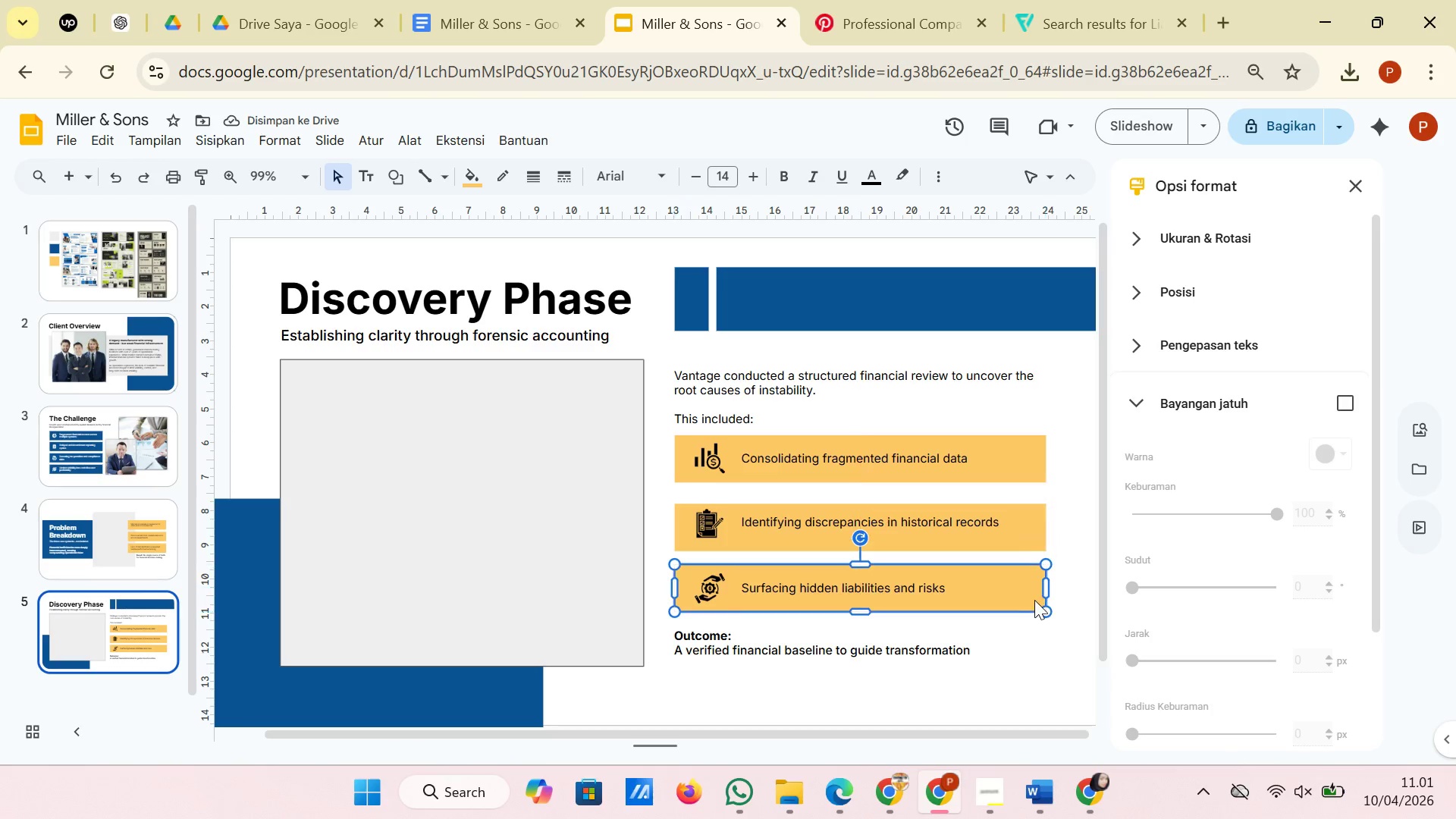 
wait(6.33)
 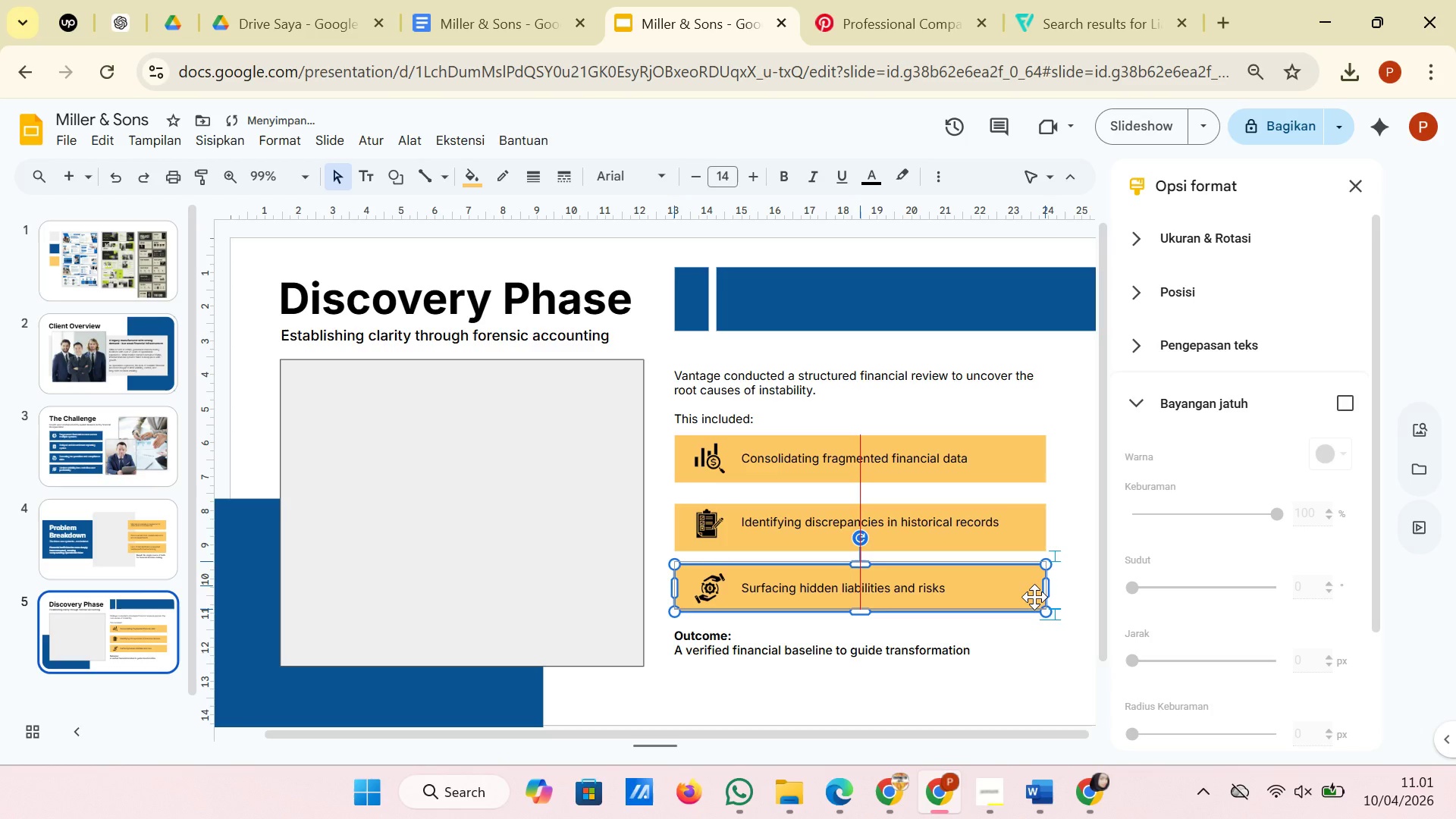 
key(ArrowDown)
 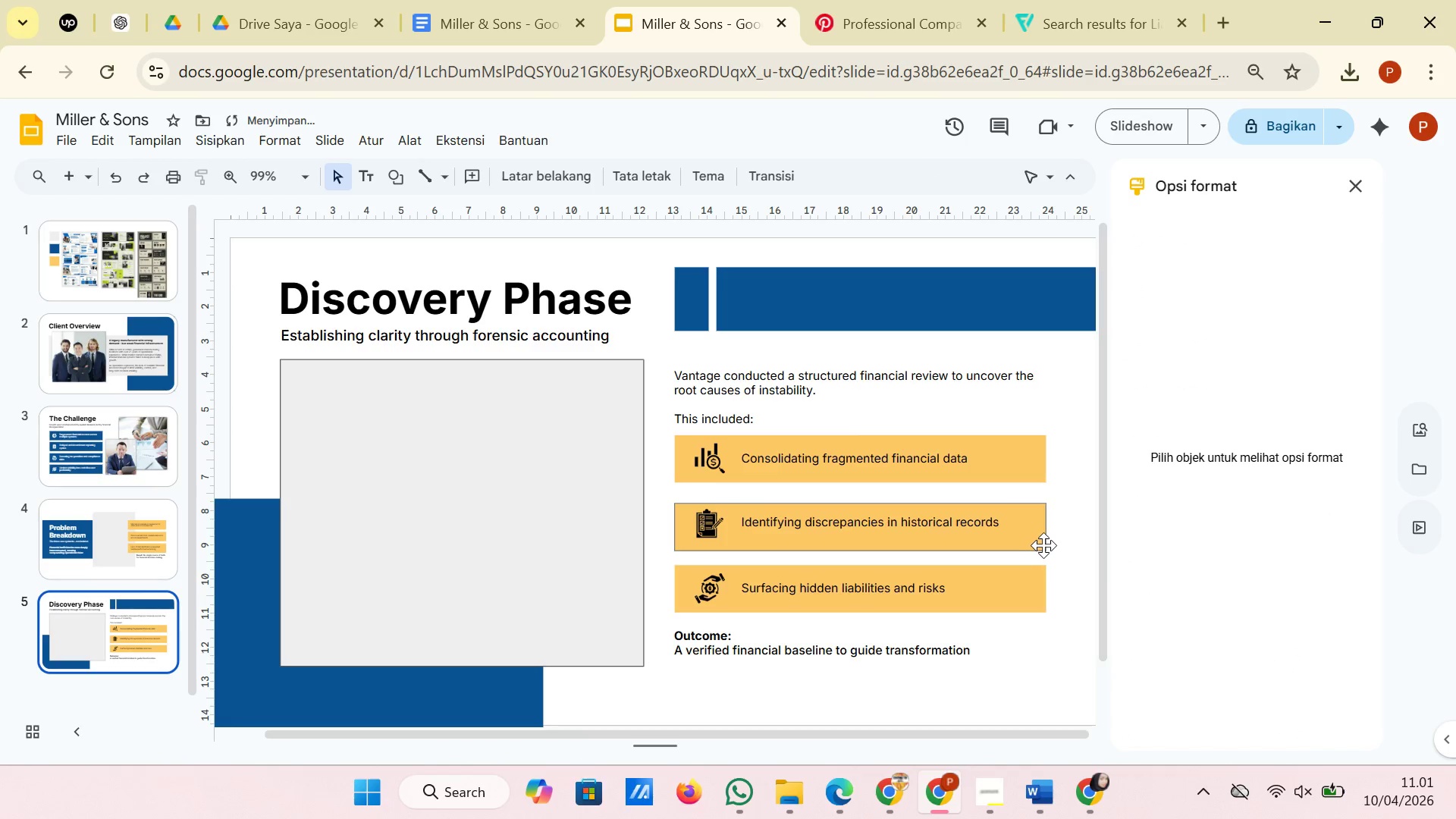 
left_click([1043, 545])
 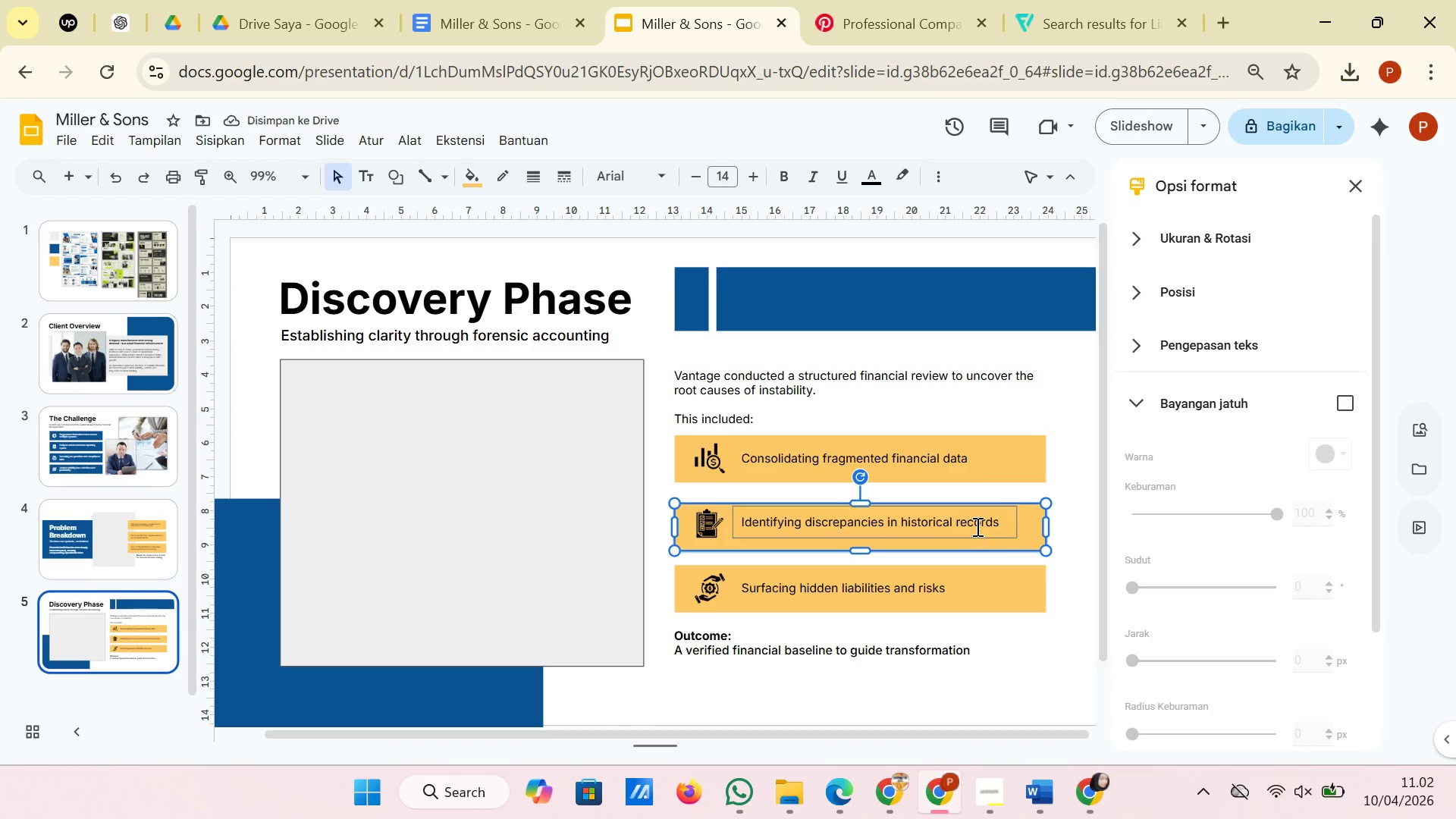 
left_click([976, 526])
 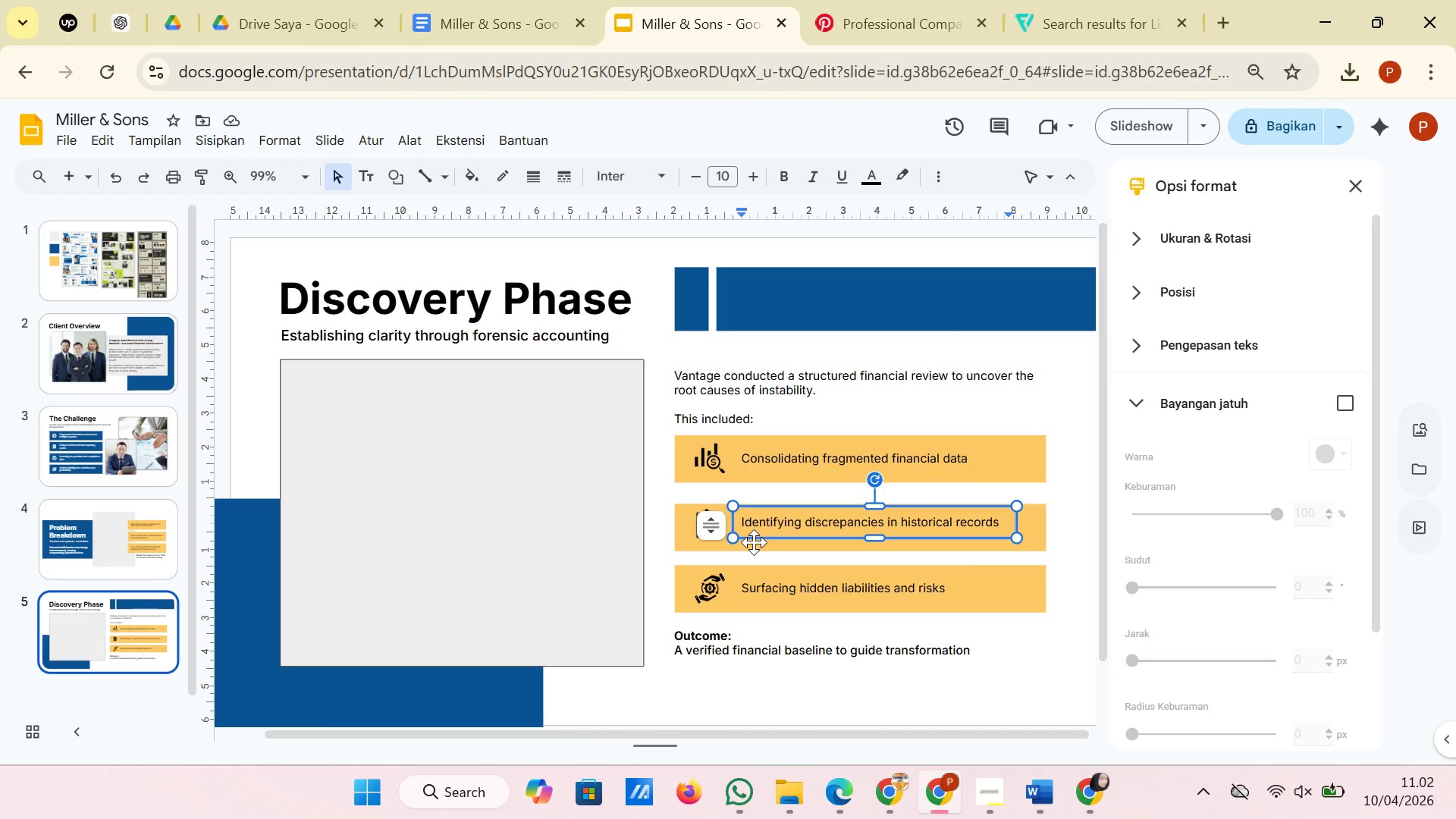 
hold_key(key=ShiftLeft, duration=2.02)
left_click([694, 517])
 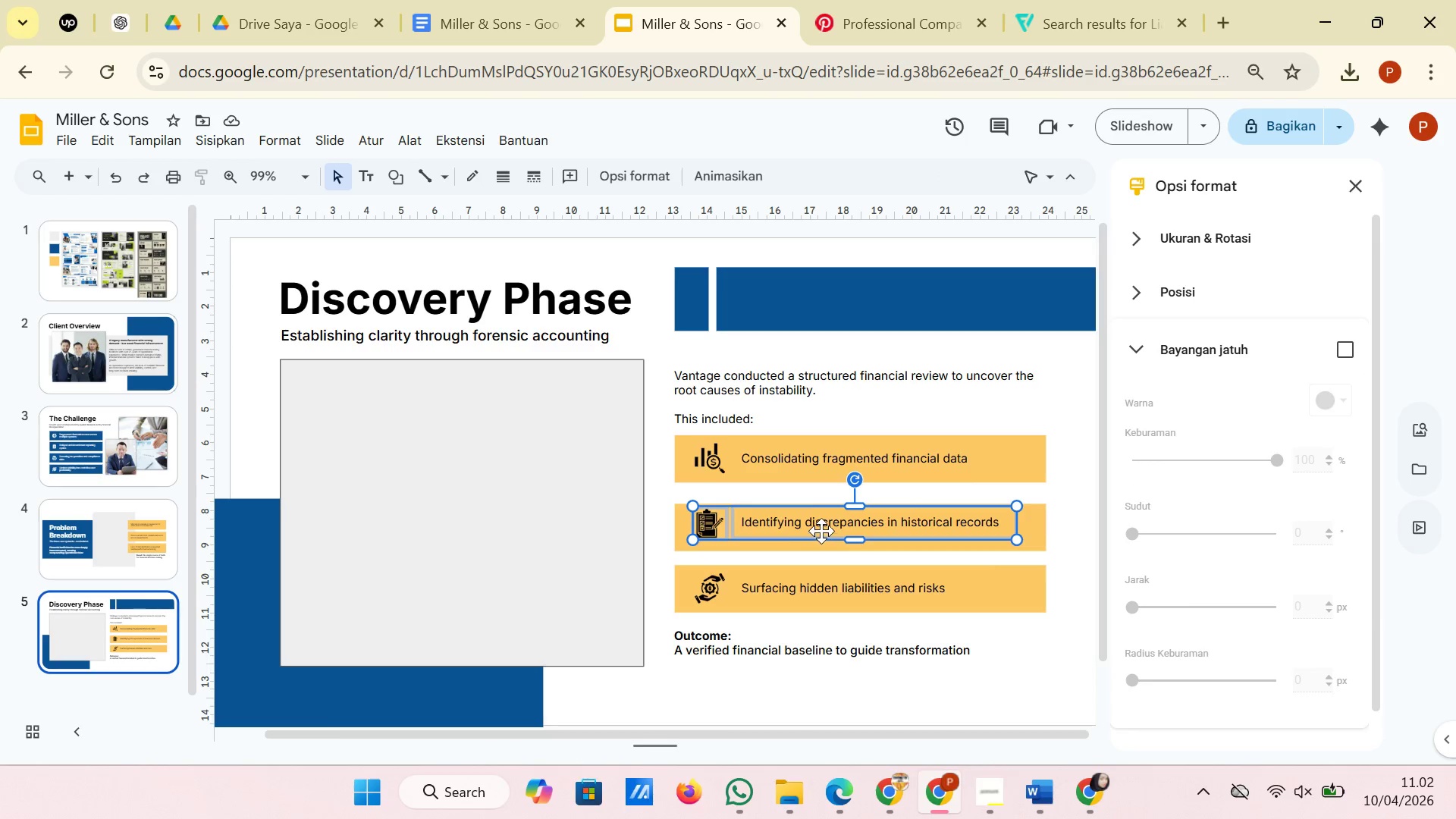 
left_click([821, 531])
 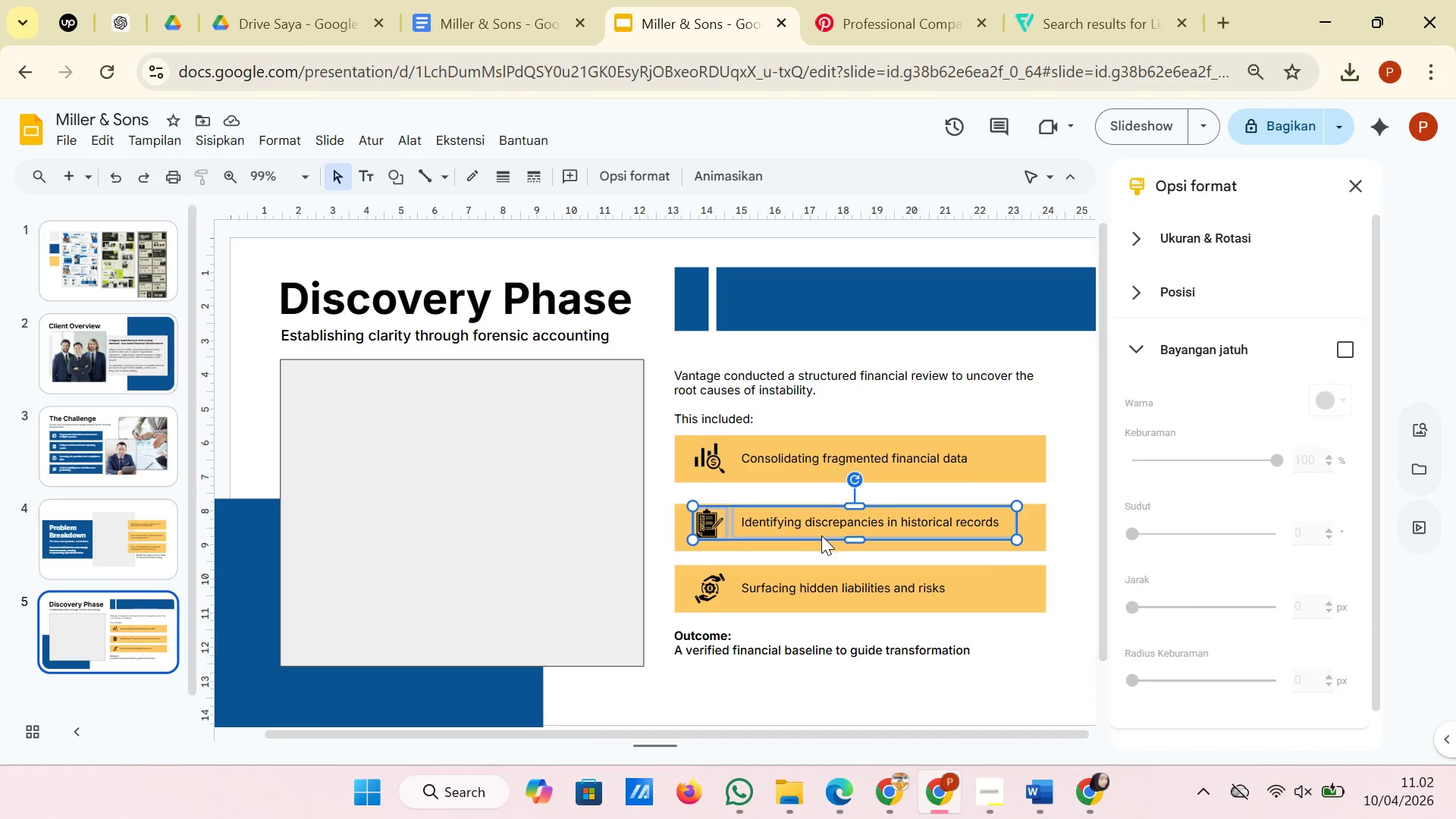 
left_click_drag(start_coordinate=[821, 531], to_coordinate=[821, 538])
 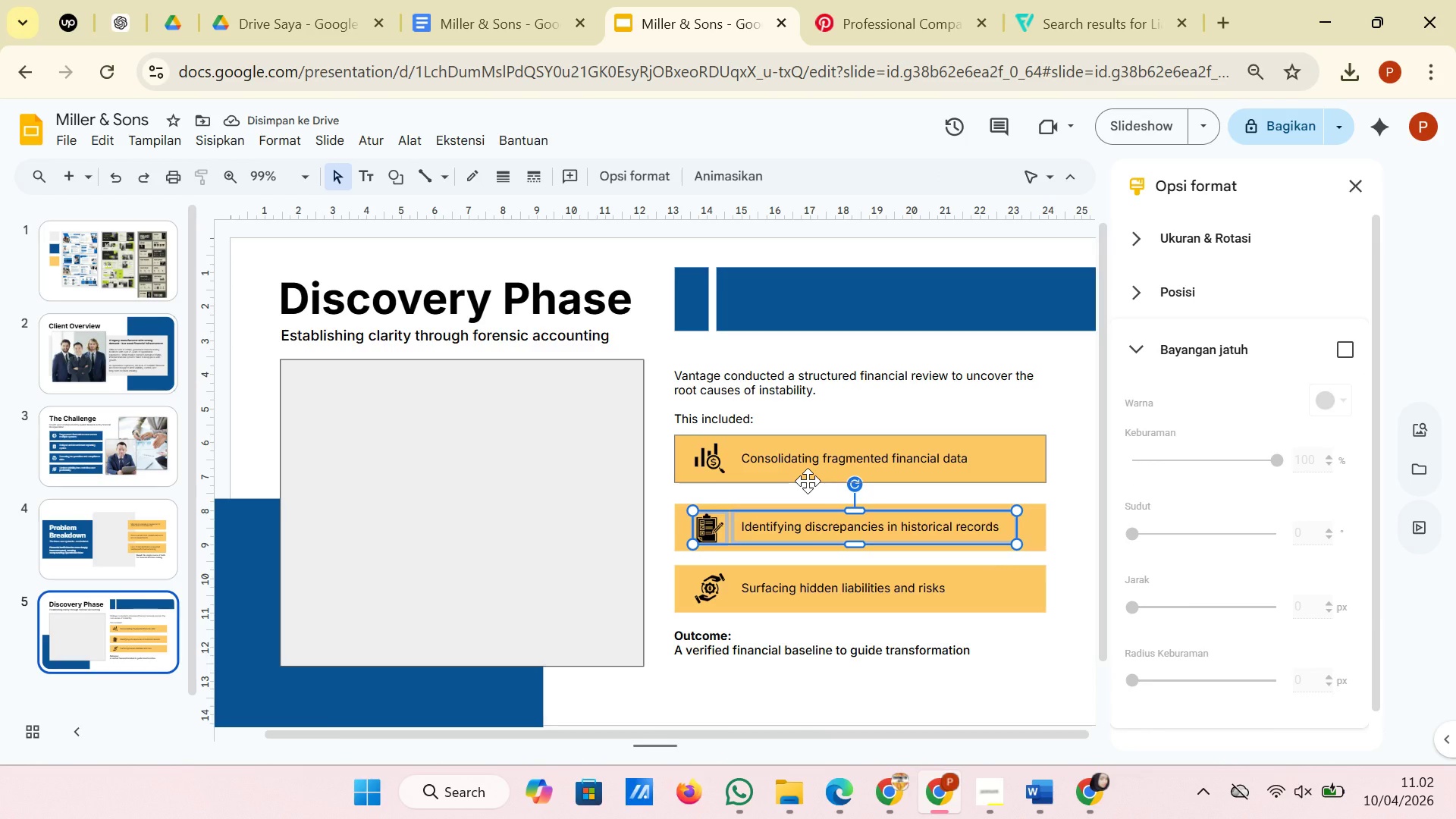 
left_click([808, 481])
 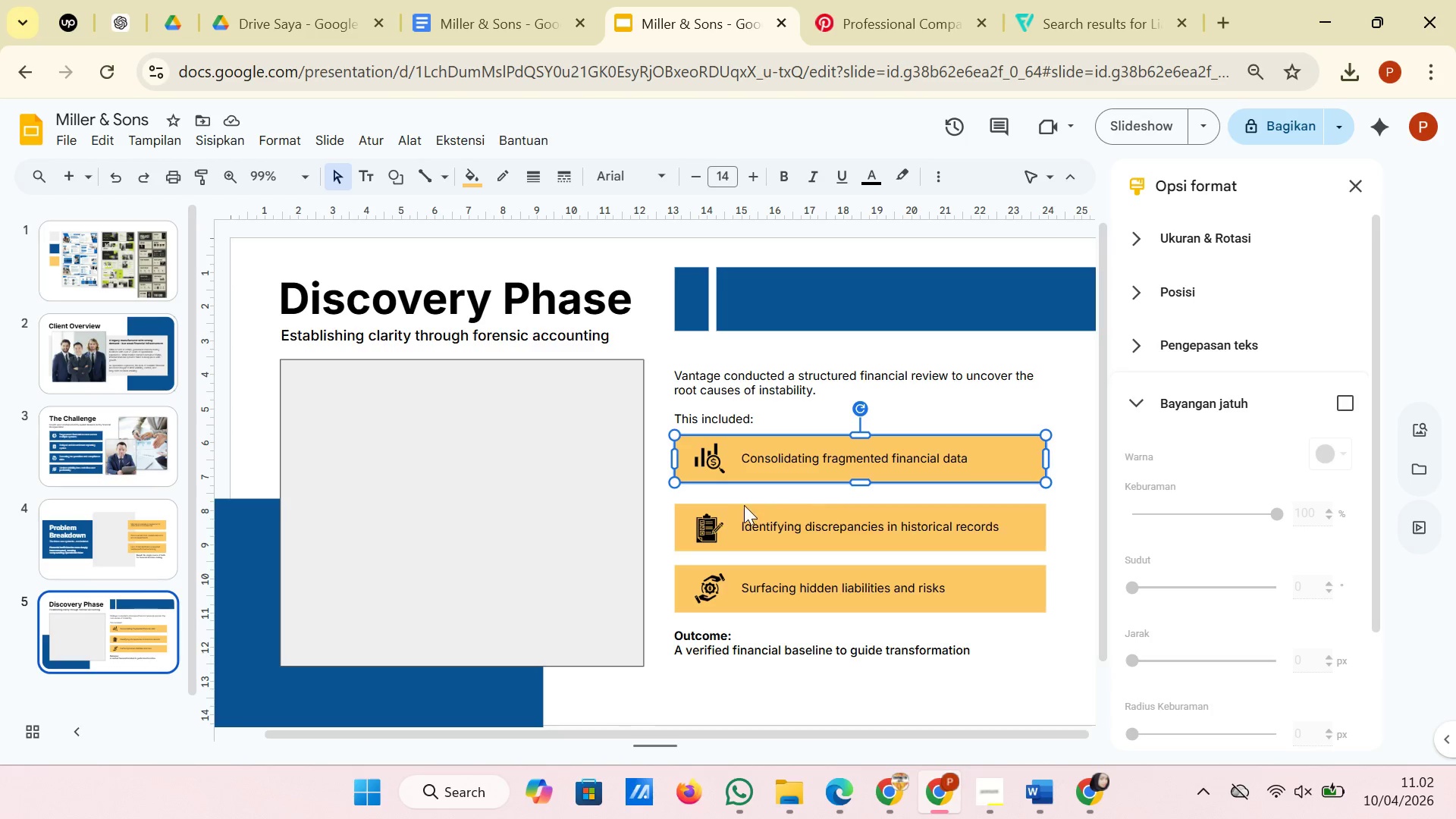 
left_click([657, 521])
 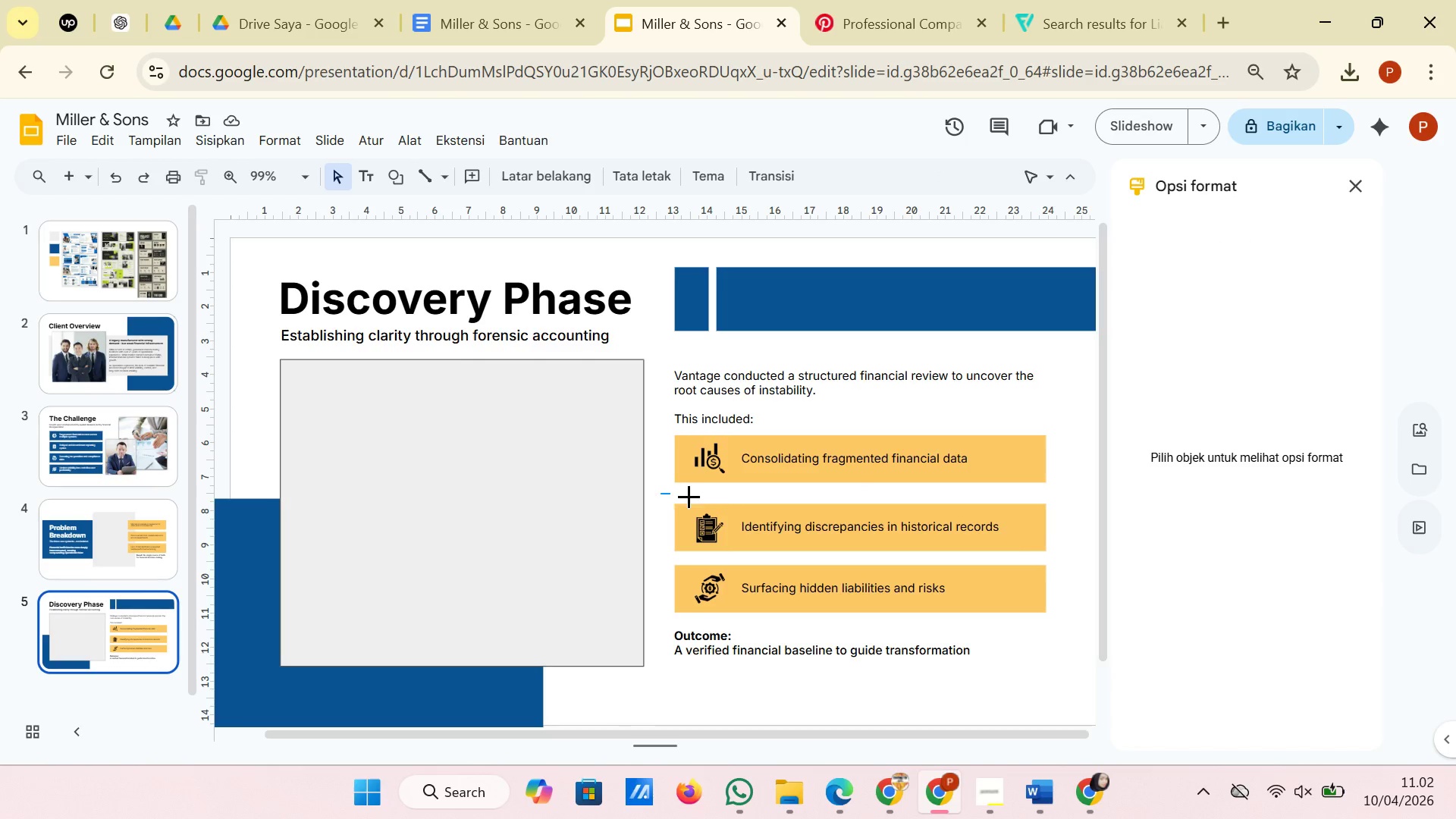 
left_click_drag(start_coordinate=[661, 493], to_coordinate=[852, 544])
 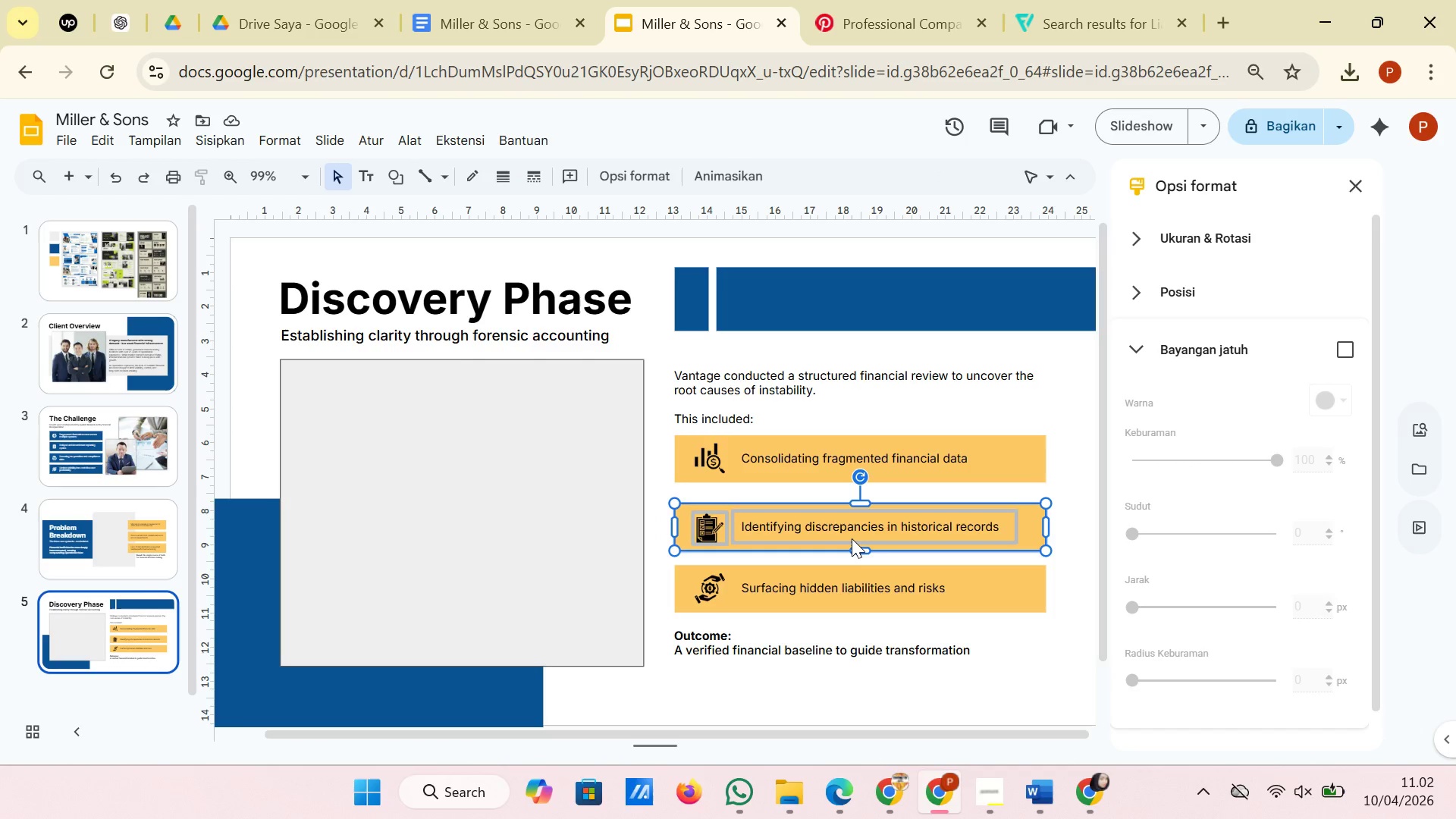 
left_click_drag(start_coordinate=[852, 538], to_coordinate=[849, 531])
 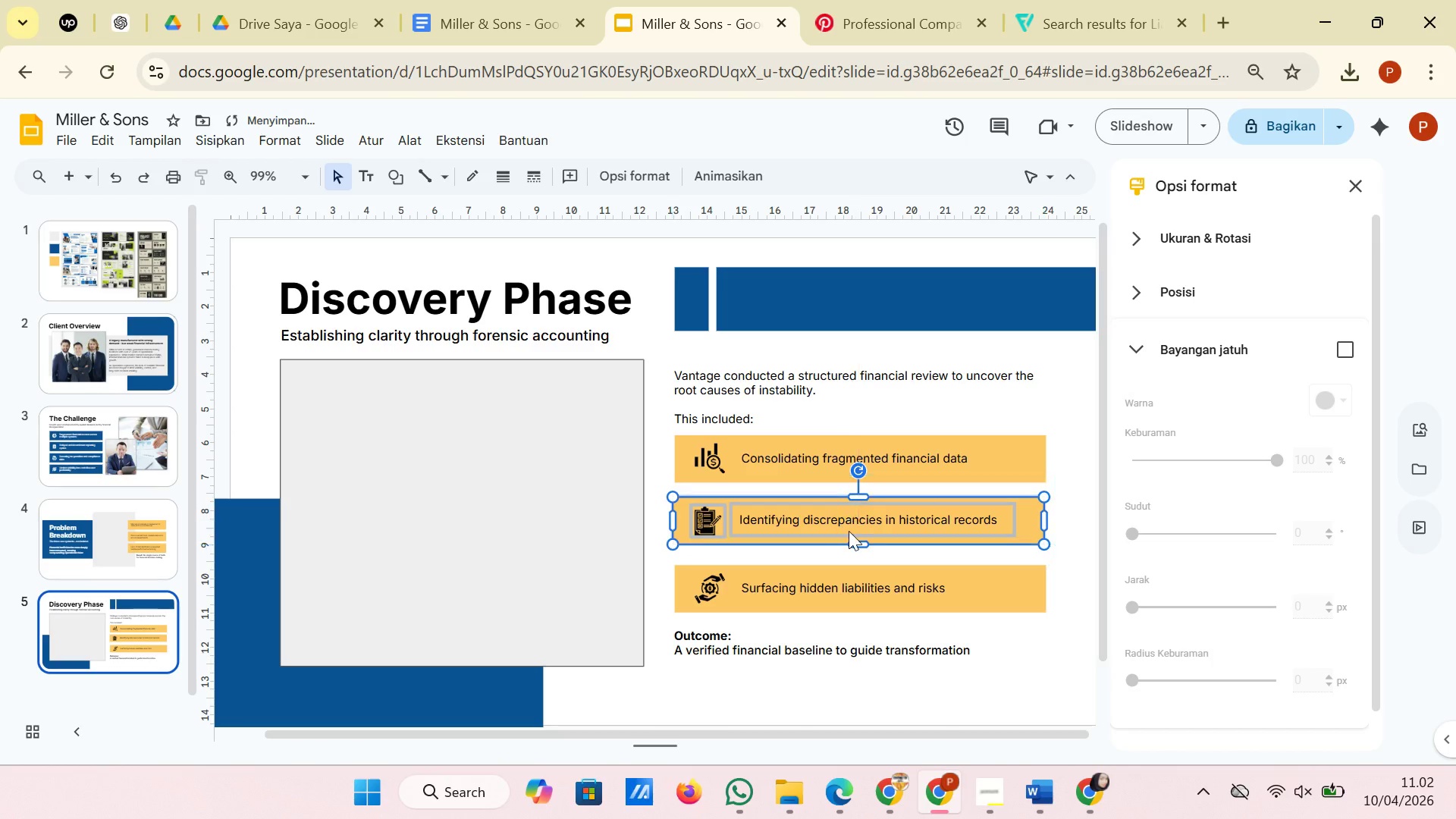 
left_click([849, 531])
 